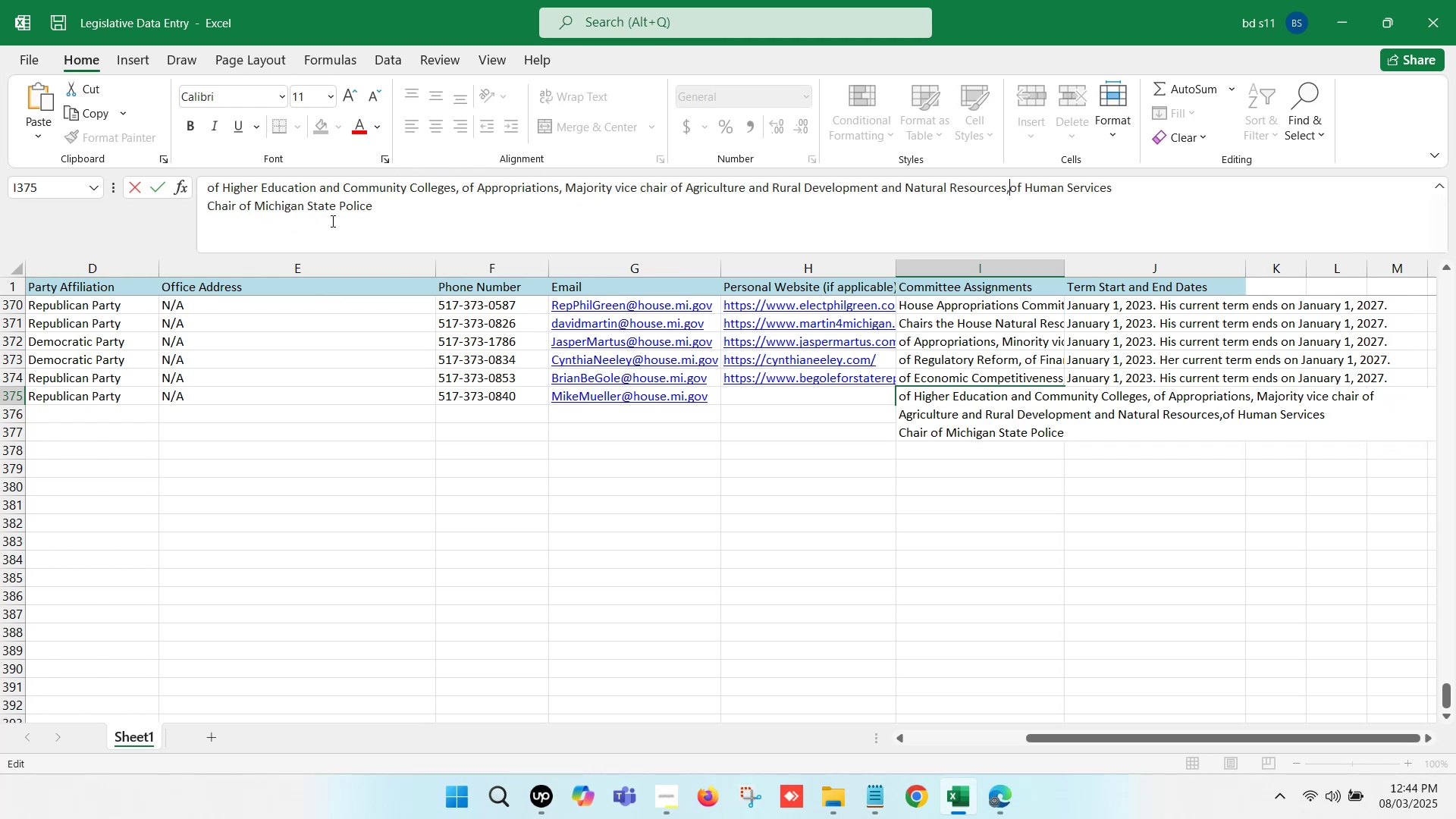 
key(Space)
 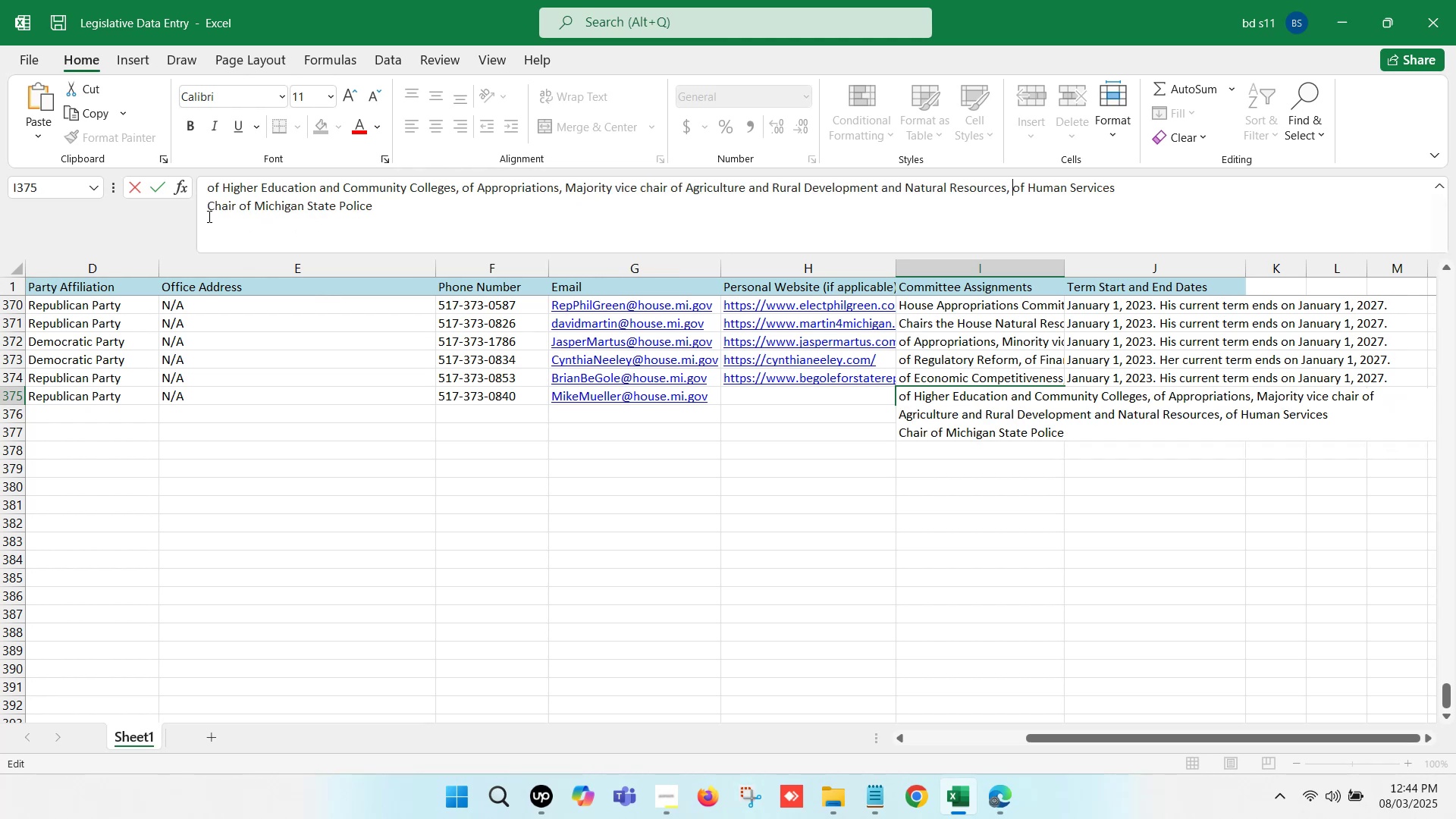 
left_click([206, 213])
 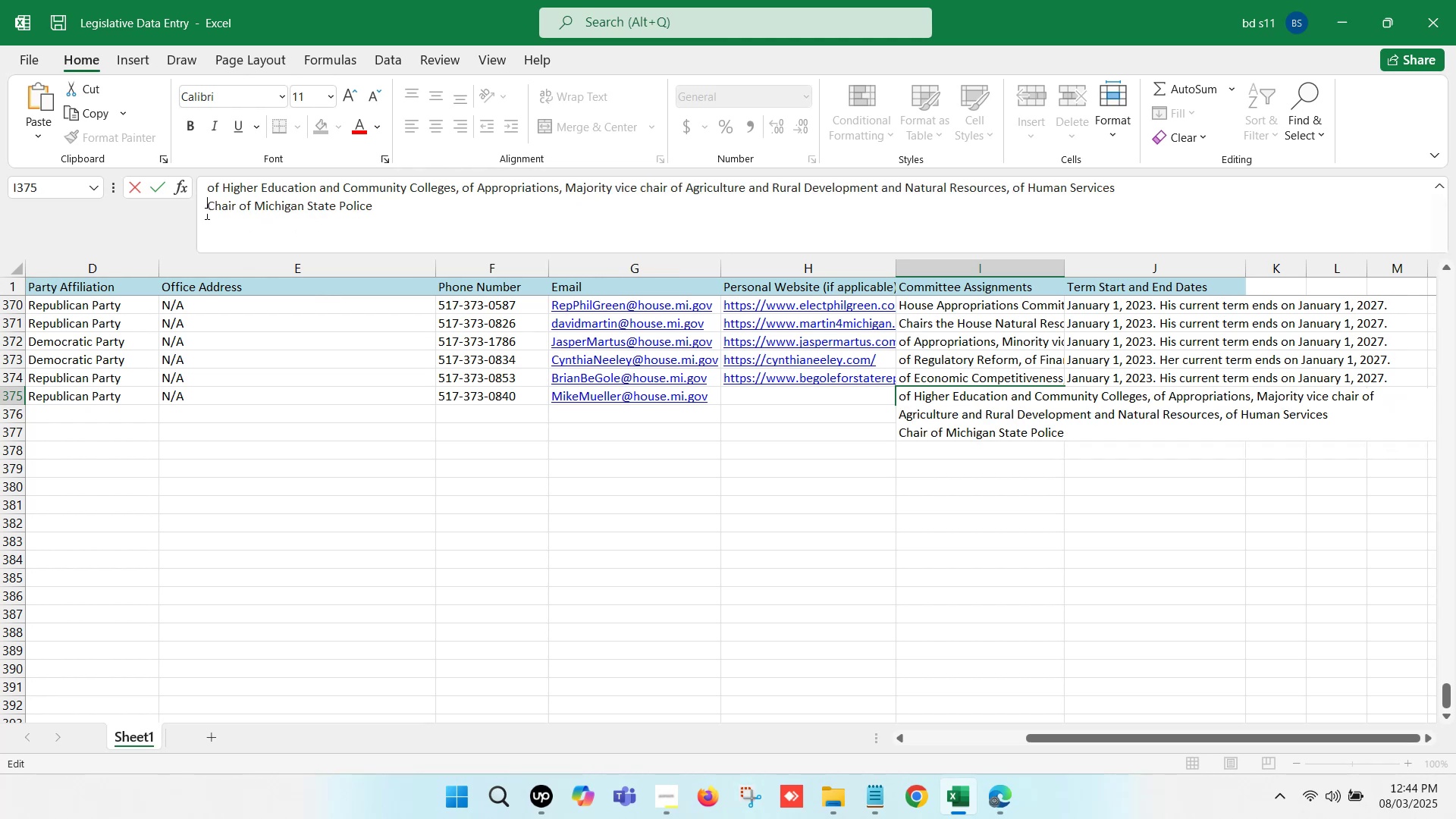 
key(Backspace)
 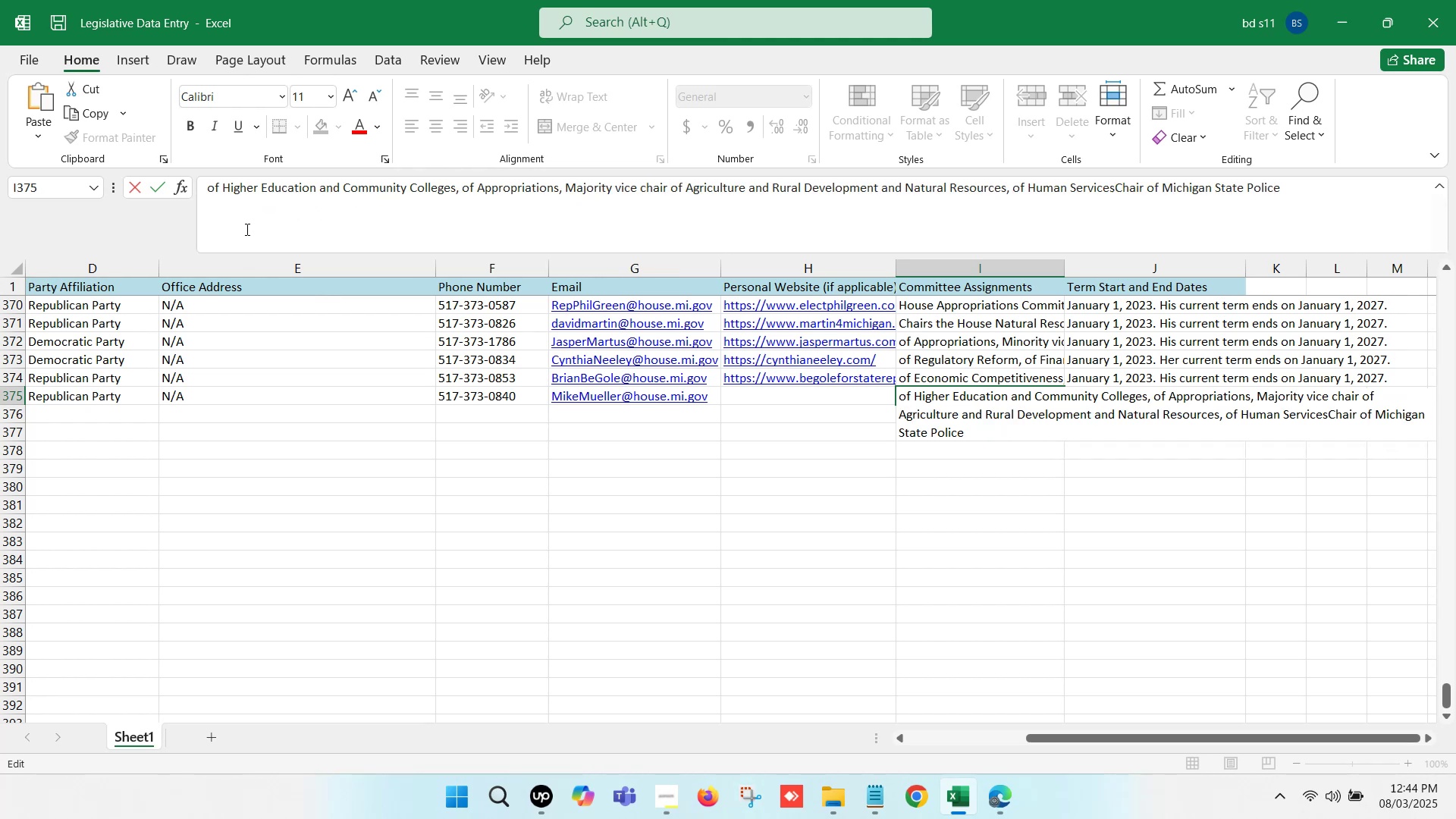 
key(Comma)
 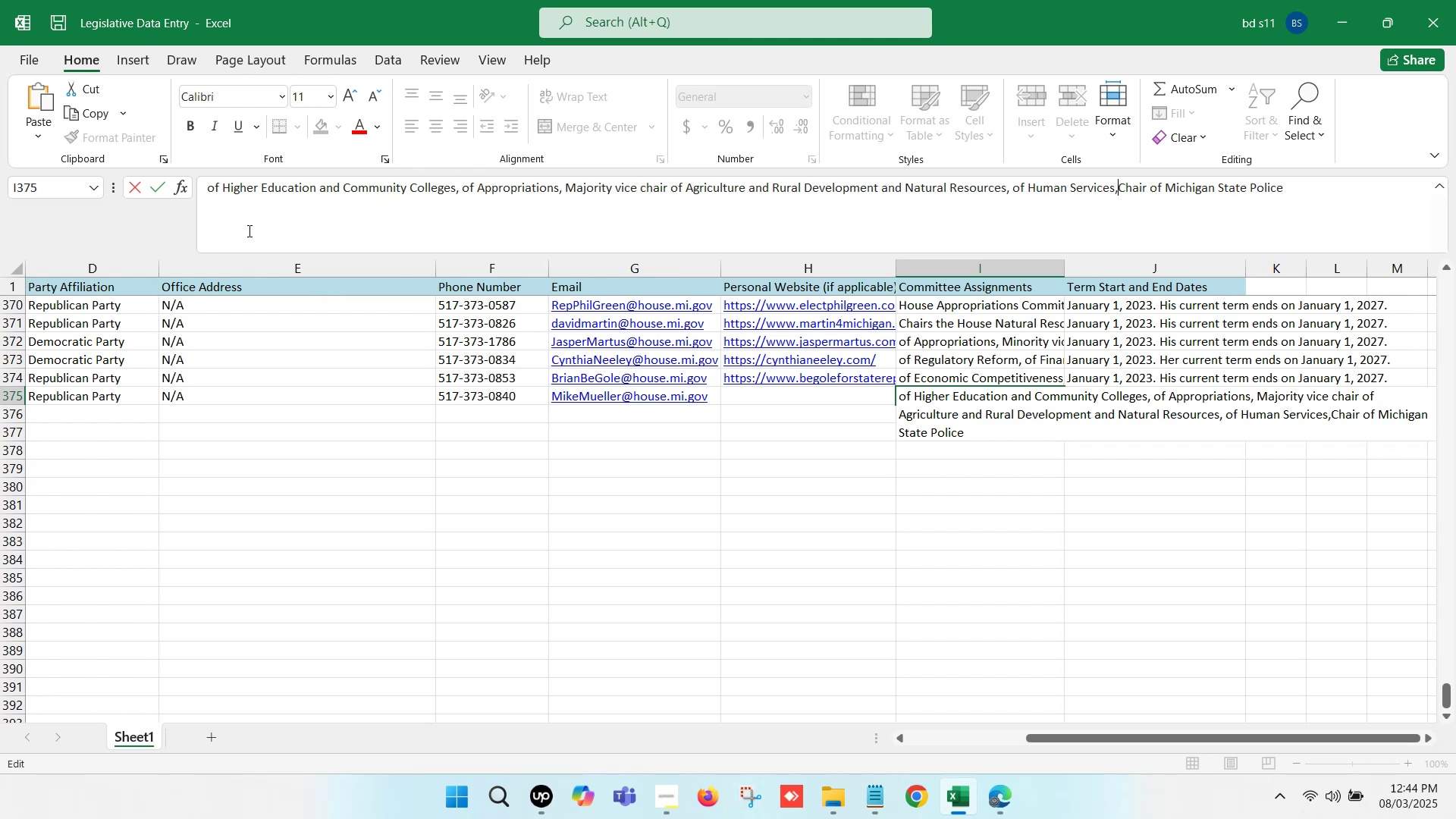 
key(Space)
 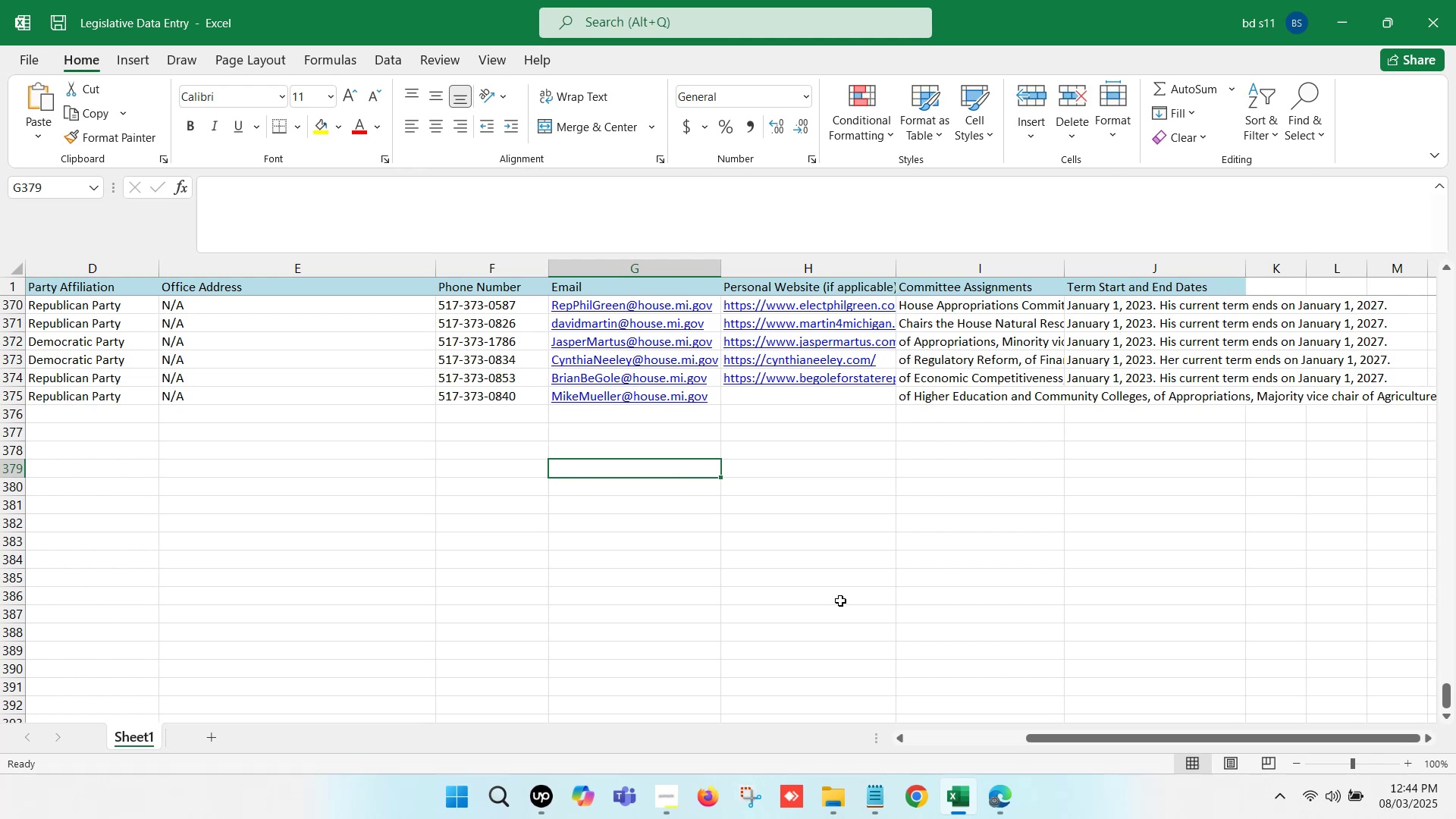 
left_click([968, 814])
 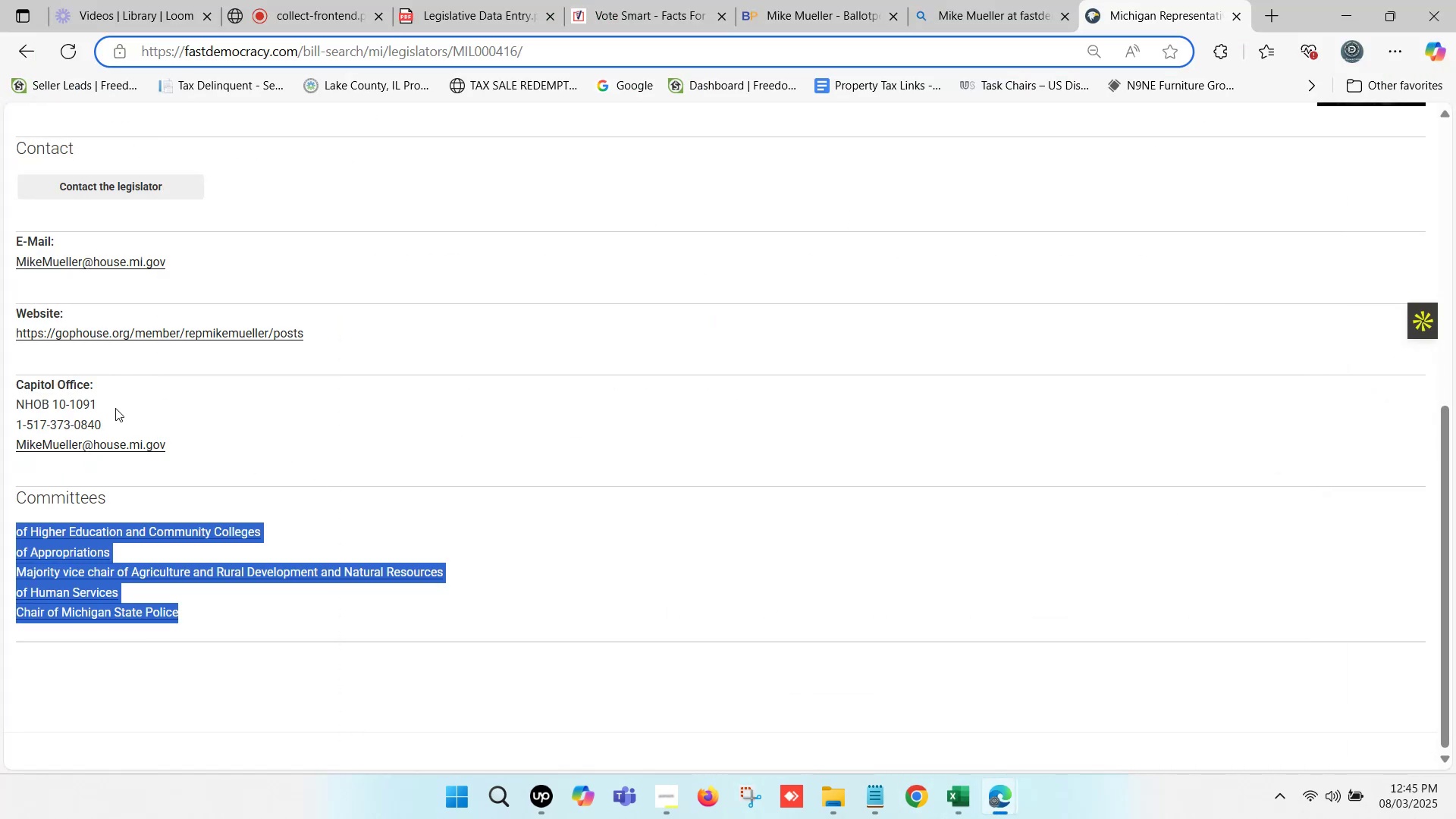 
scroll: coordinate [328, 445], scroll_direction: up, amount: 2.0
 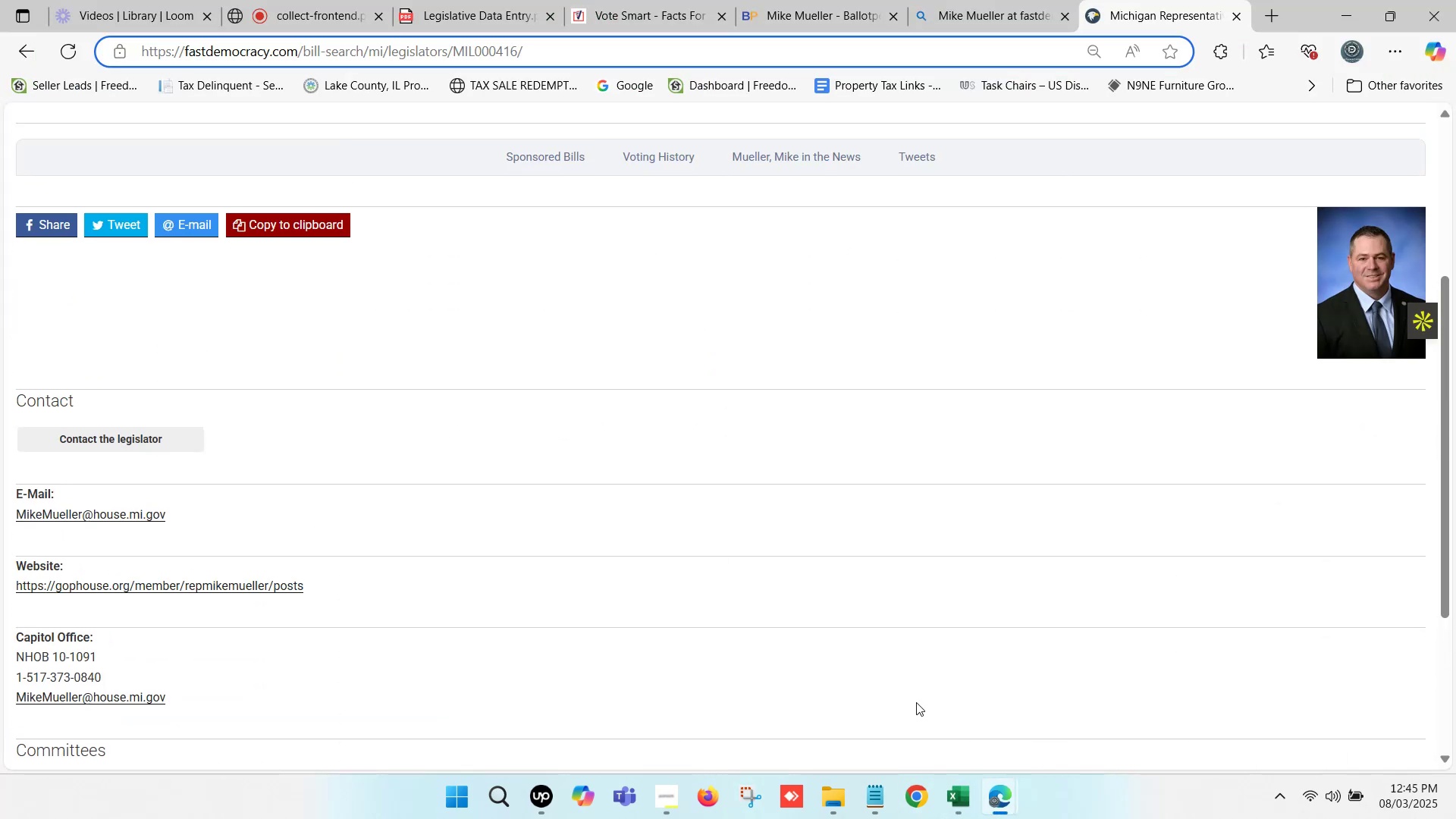 
left_click([965, 799])
 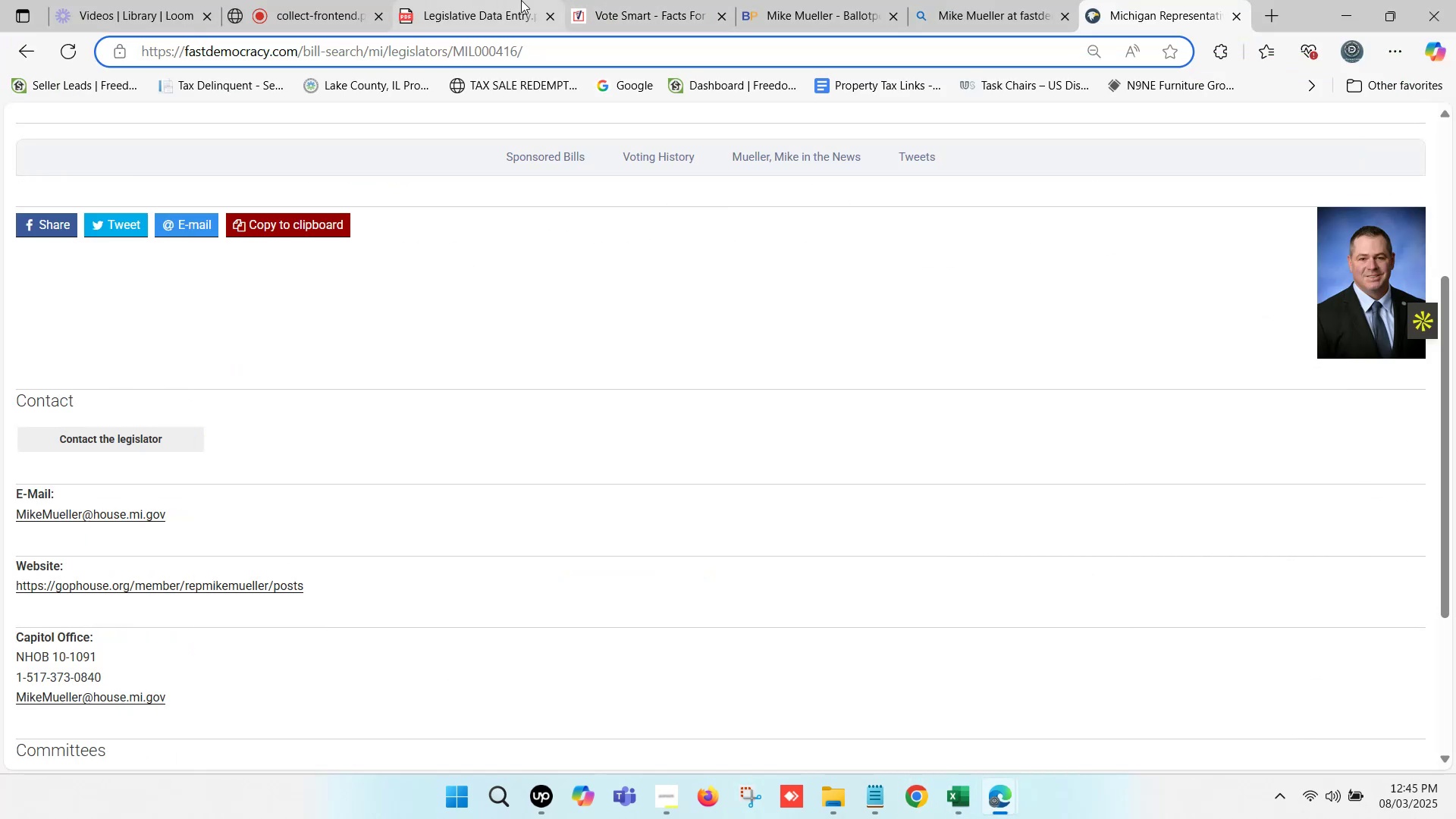 
wait(5.52)
 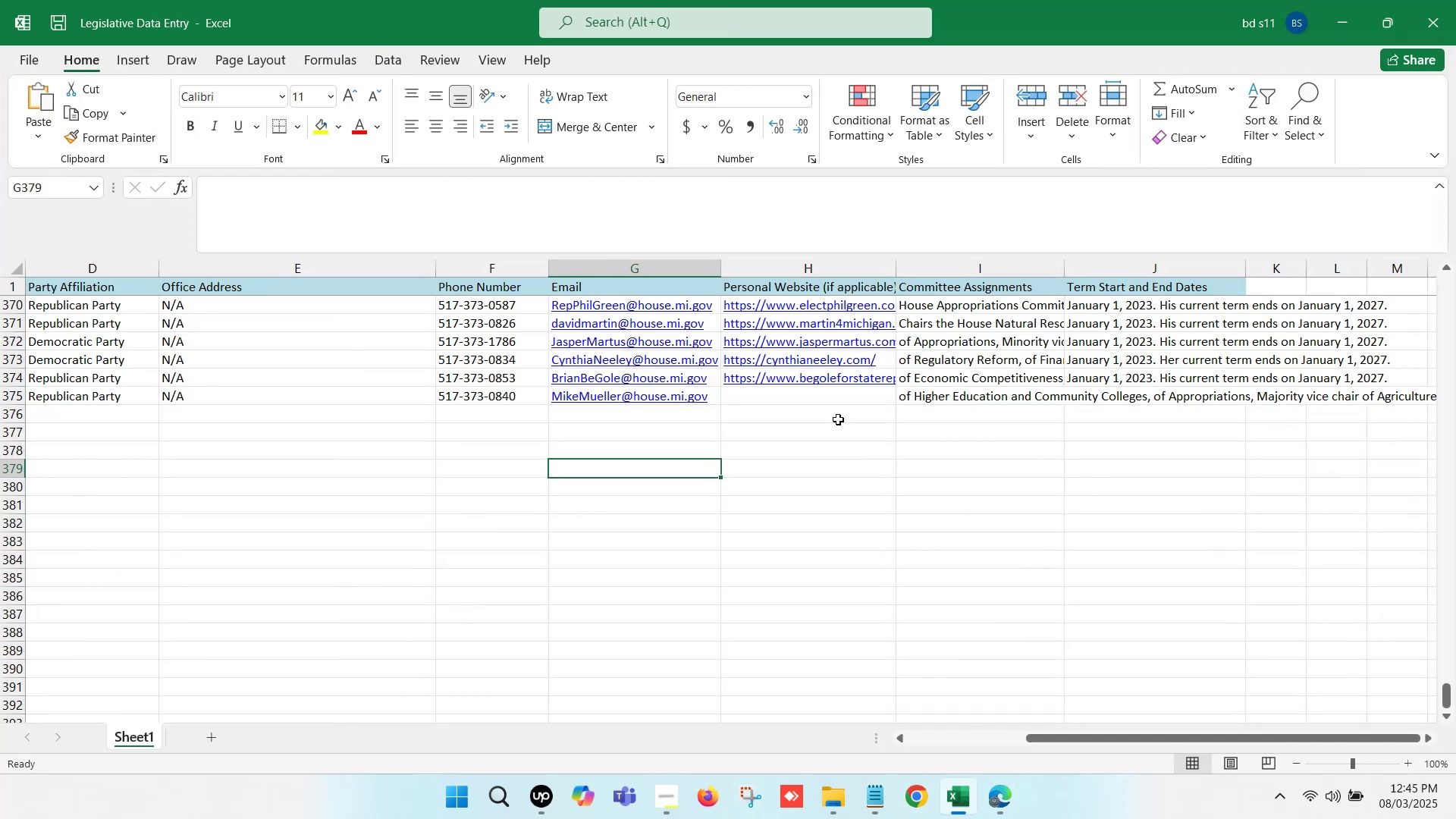 
left_click([851, 0])
 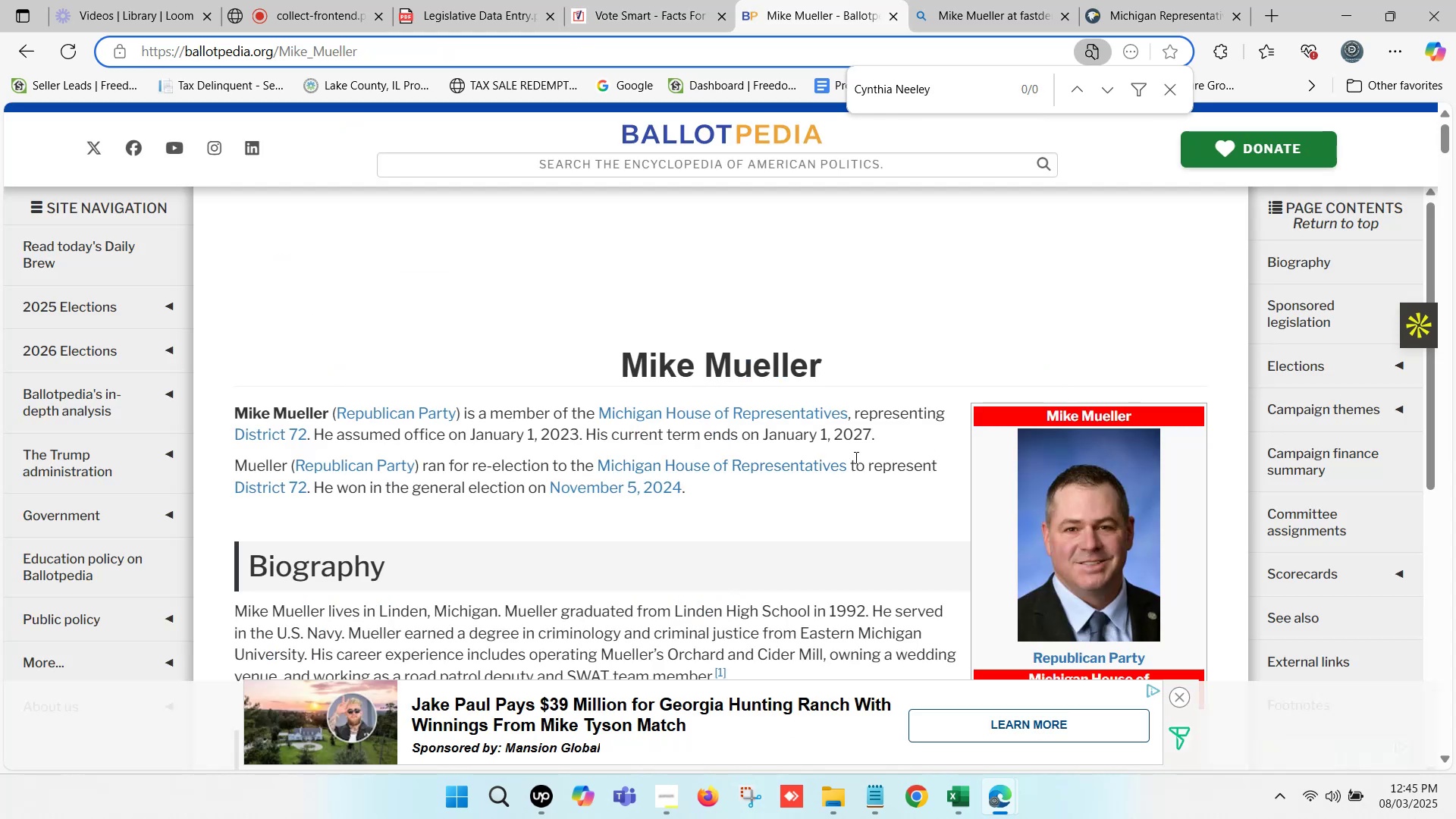 
left_click_drag(start_coordinate=[886, 435], to_coordinate=[472, 431])
 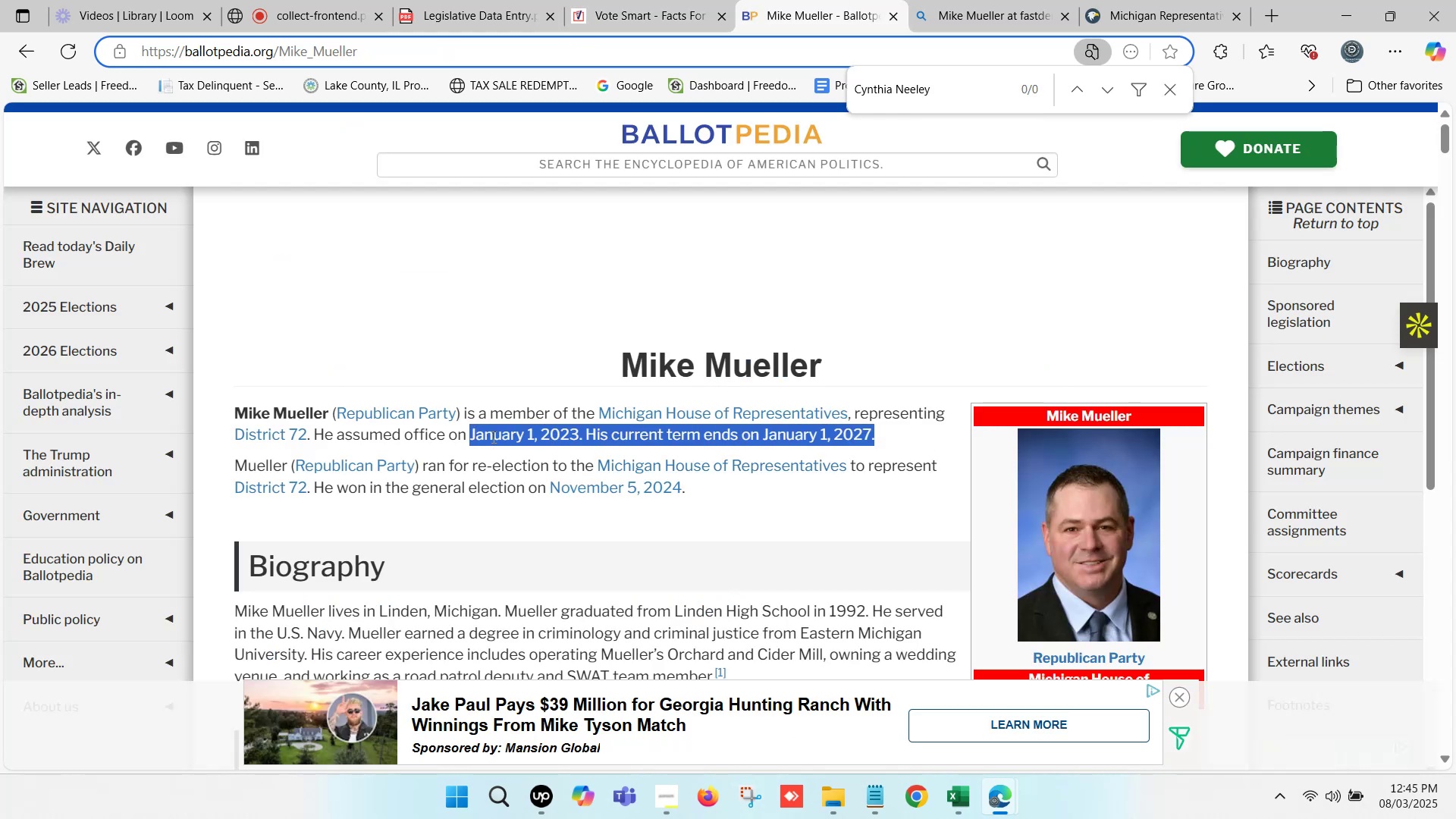 
key(Control+ControlLeft)
 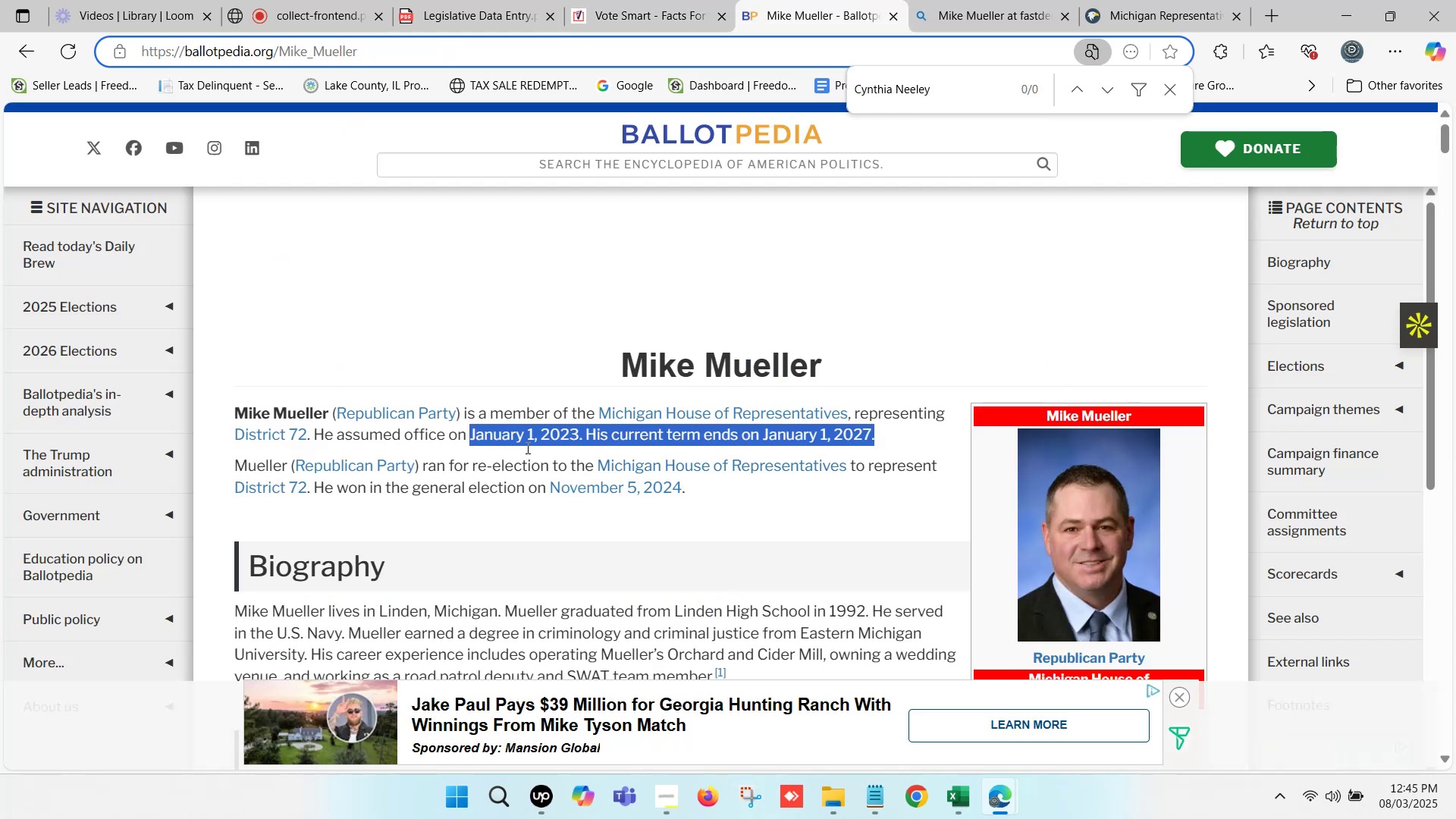 
key(Control+C)
 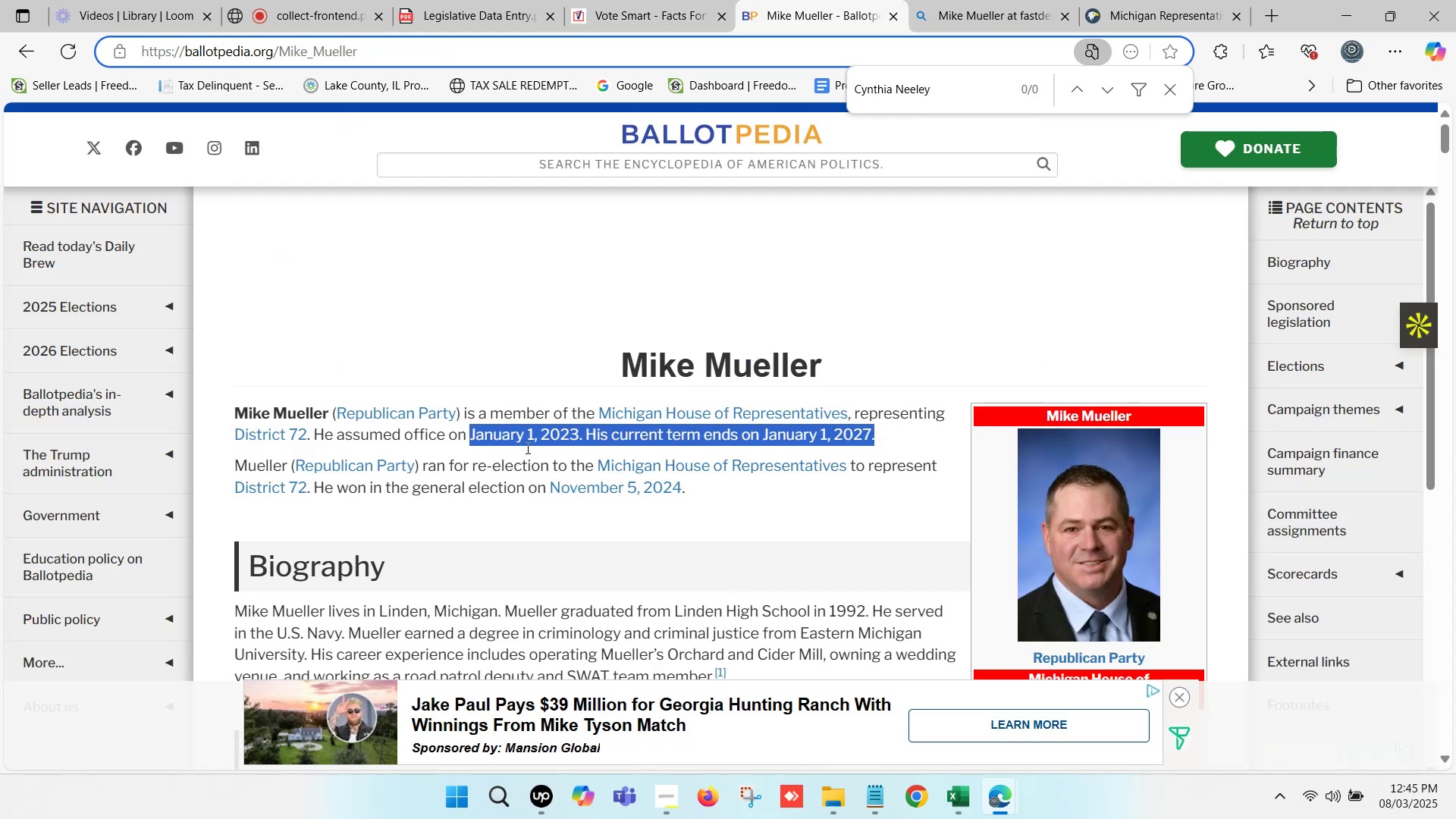 
left_click([963, 789])
 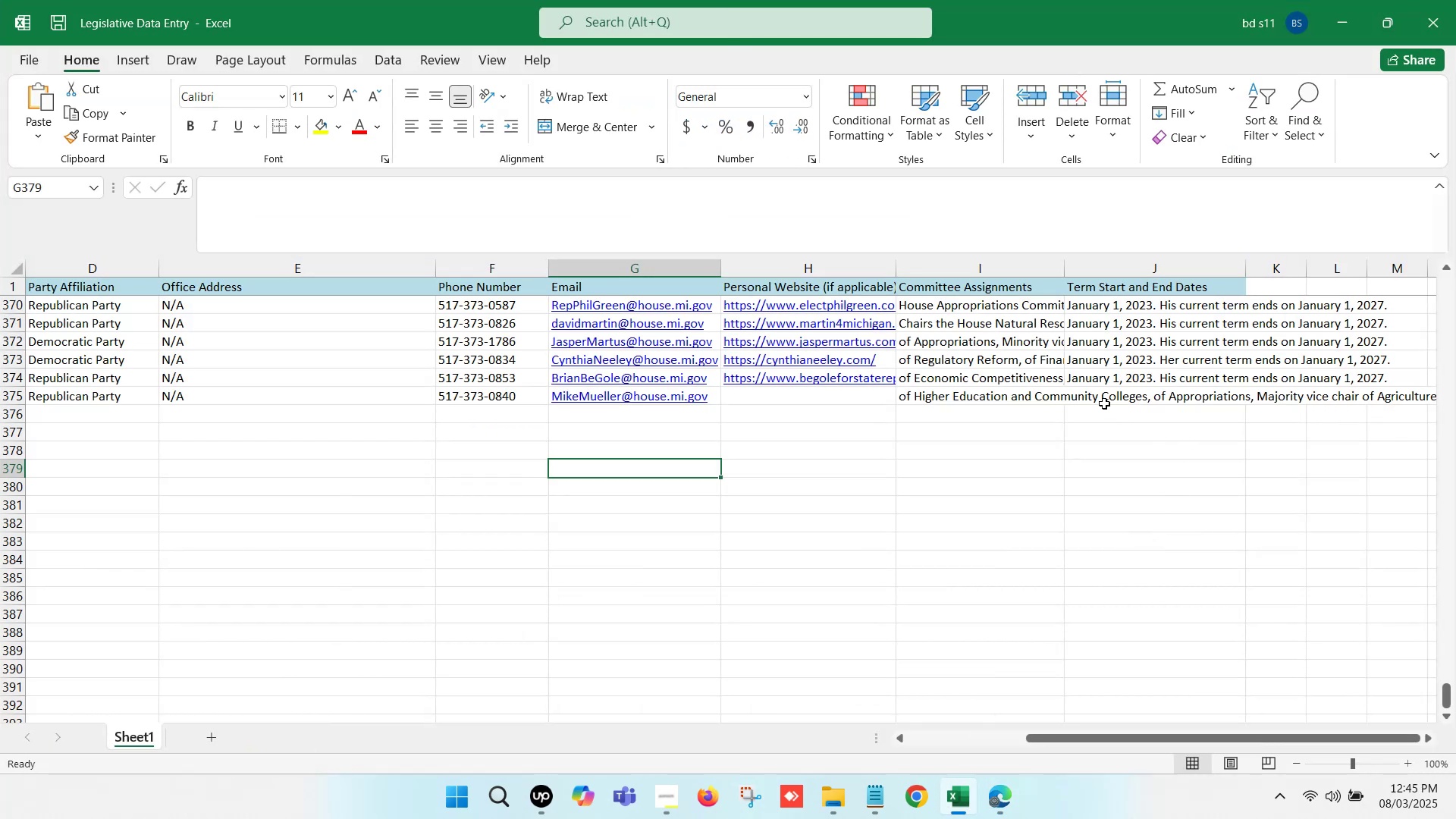 
left_click([1094, 399])
 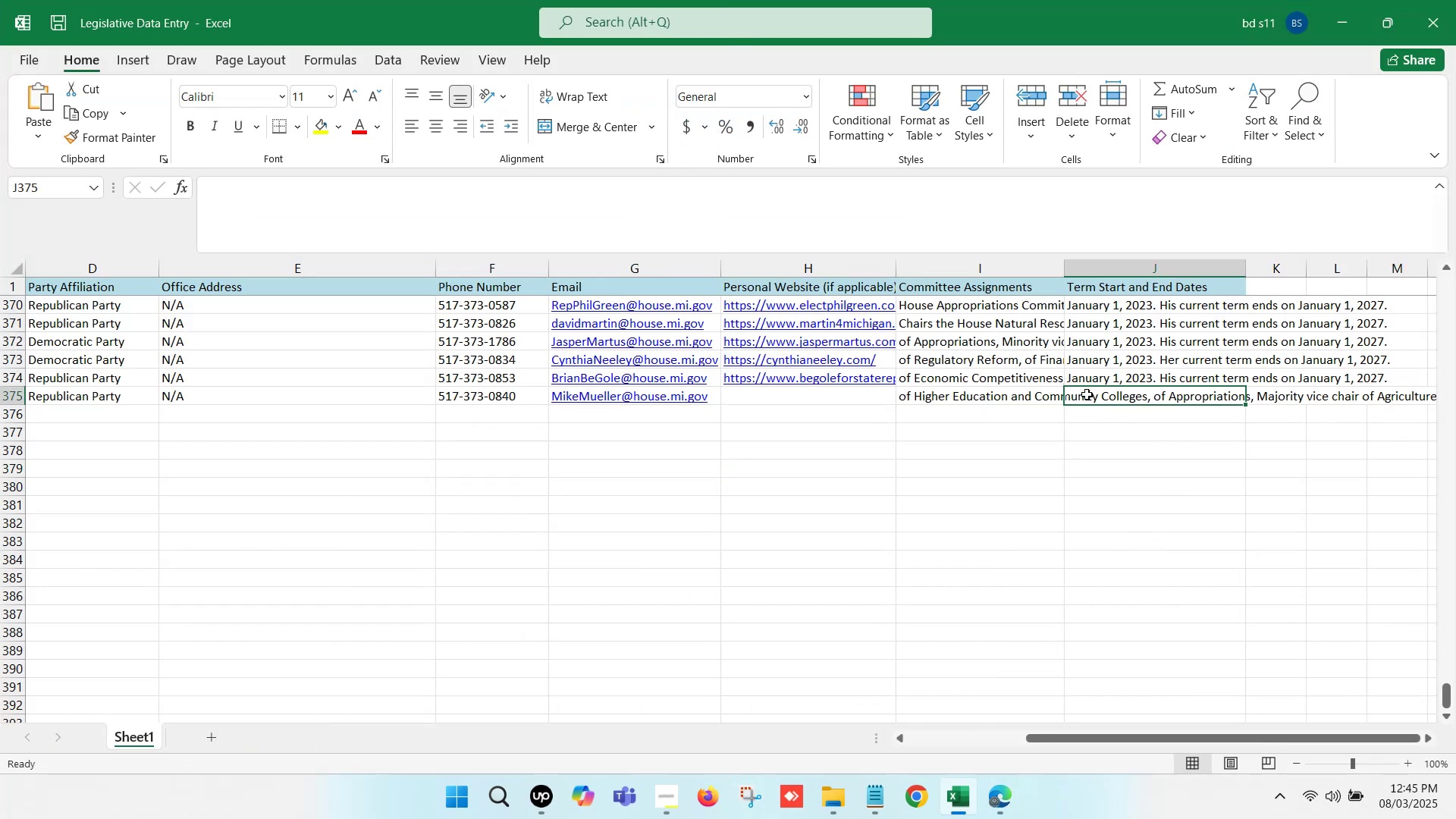 
left_click([1078, 391])
 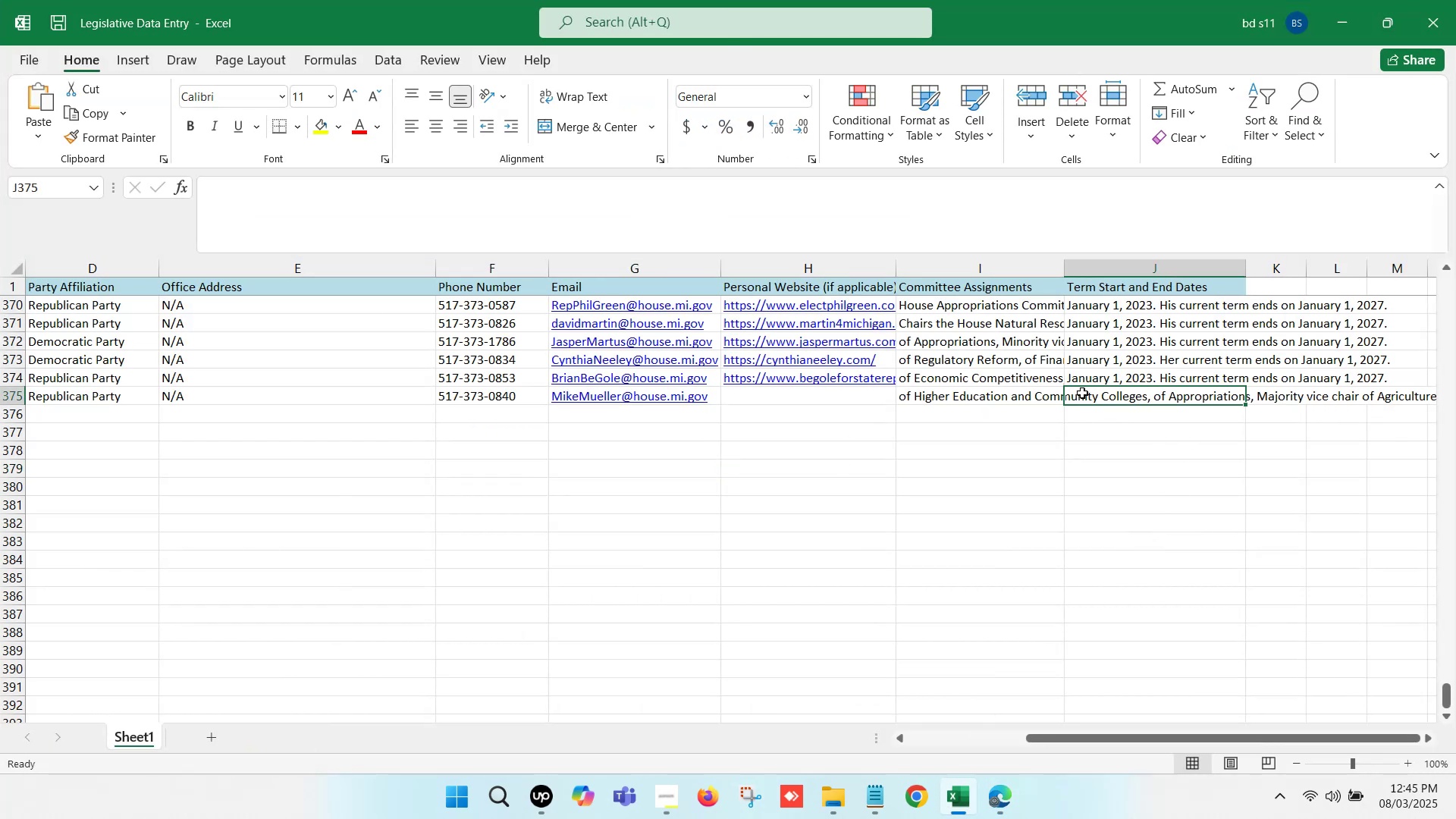 
double_click([1082, 393])
 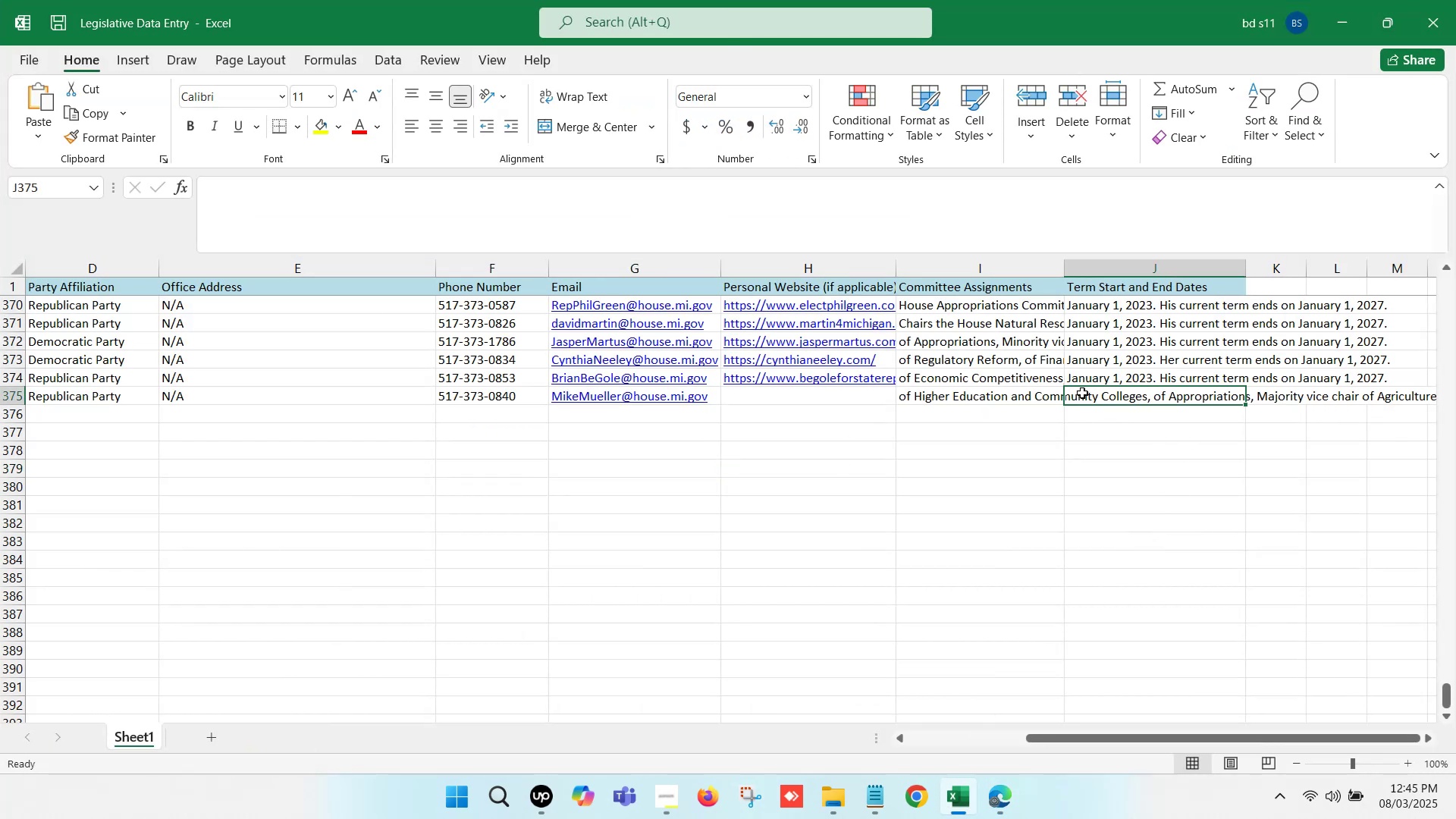 
key(Control+V)
 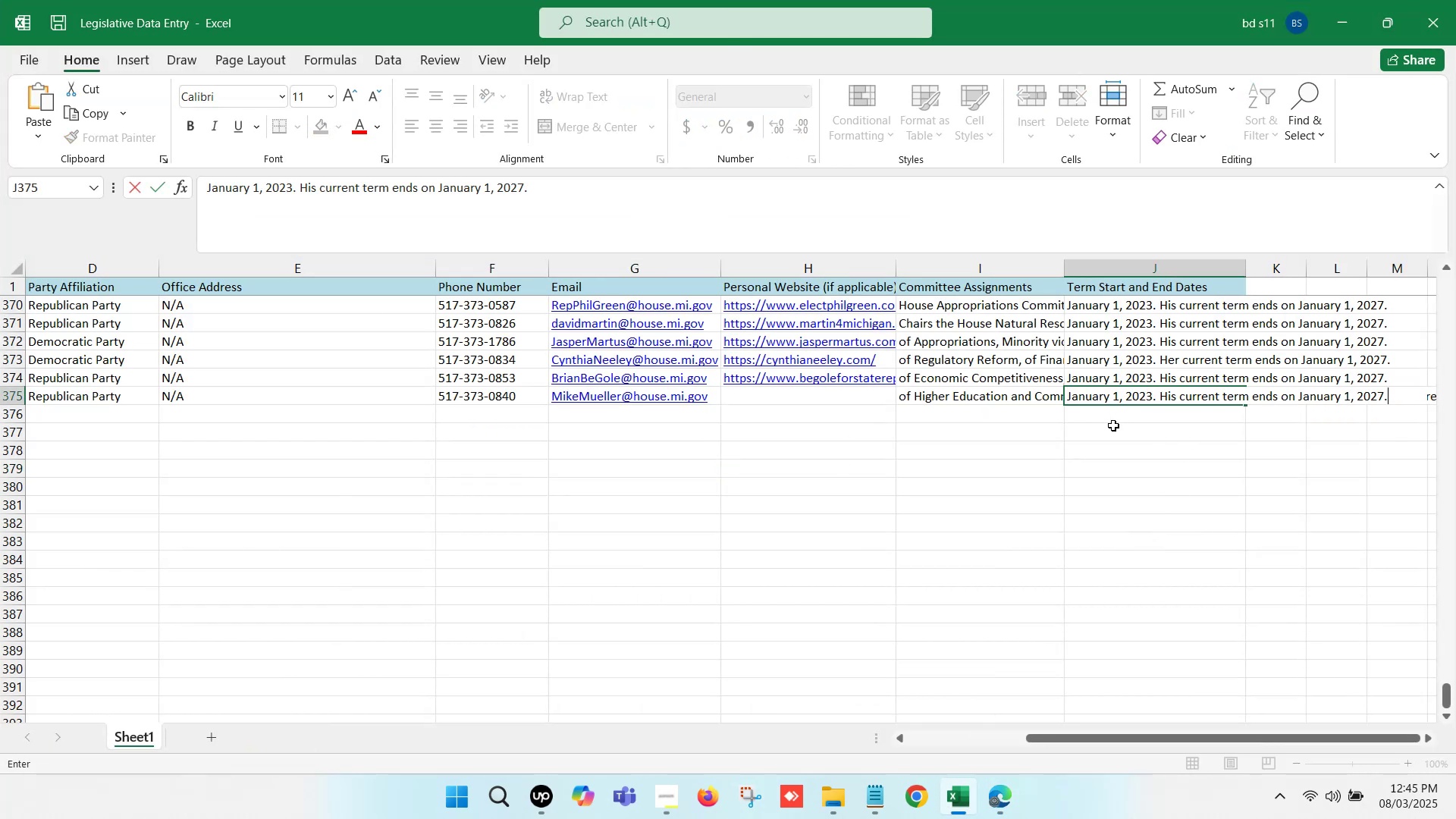 
left_click([1114, 428])
 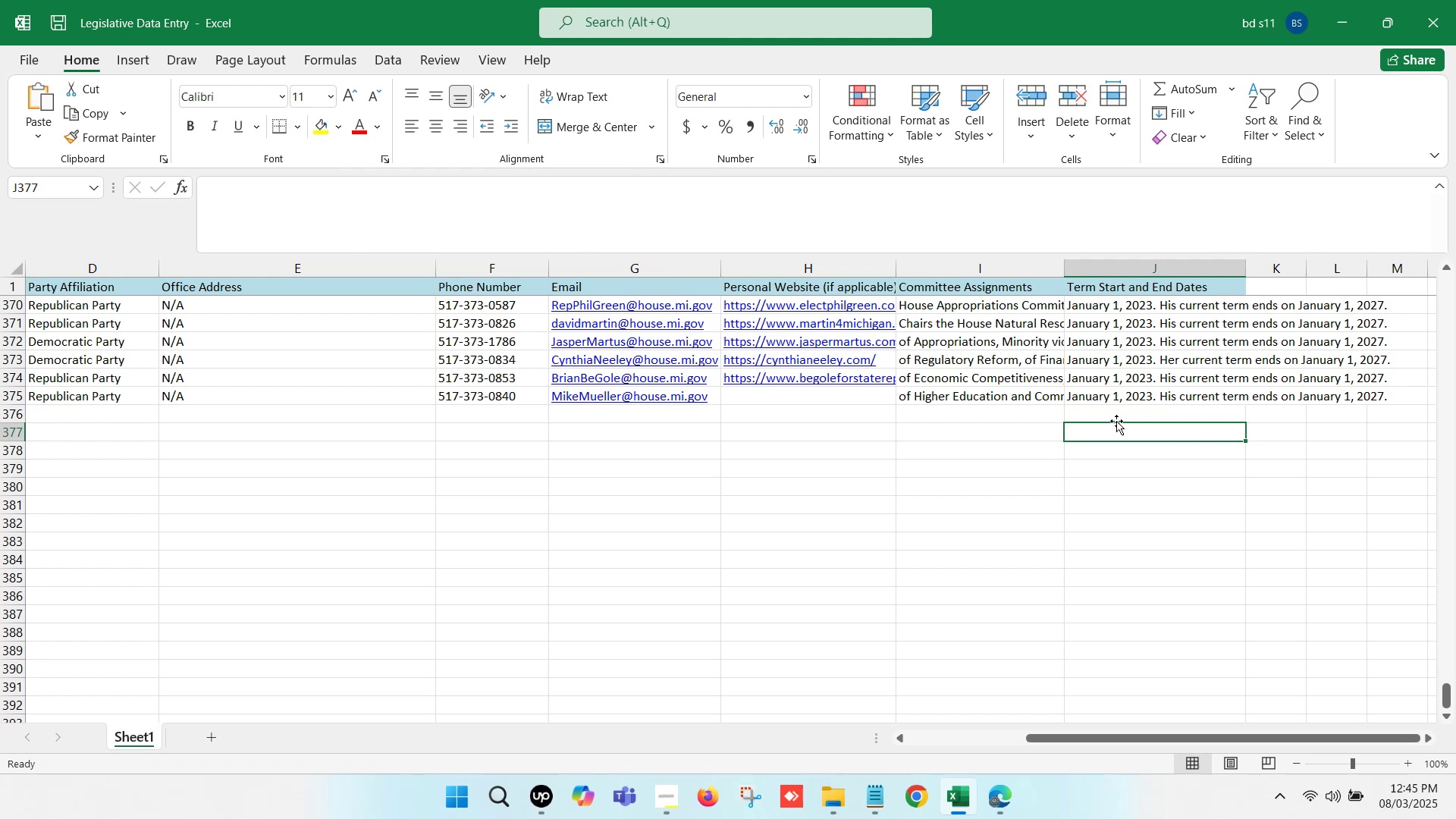 
left_click([967, 818])
 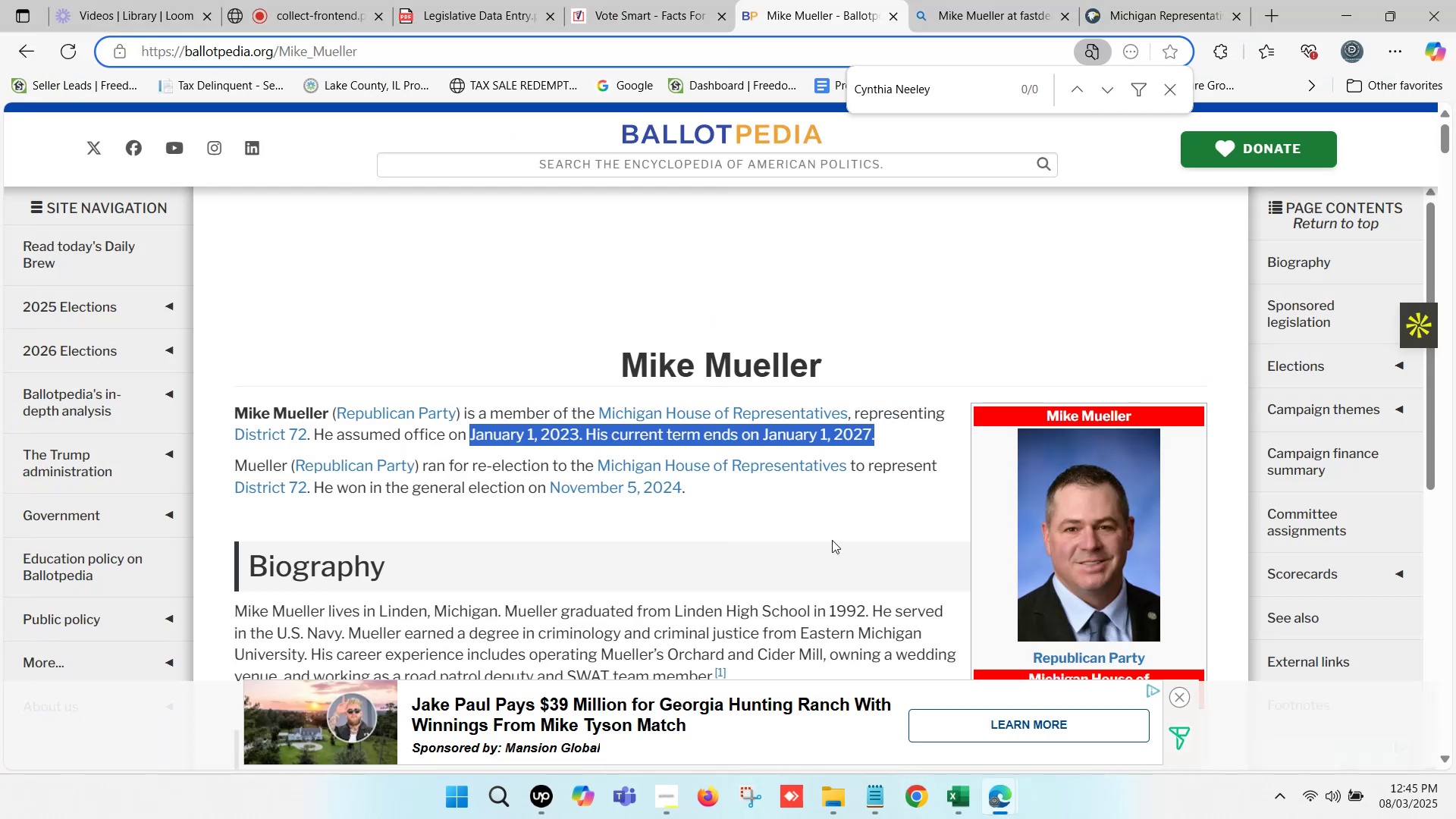 
scroll: coordinate [832, 540], scroll_direction: down, amount: 2.0
 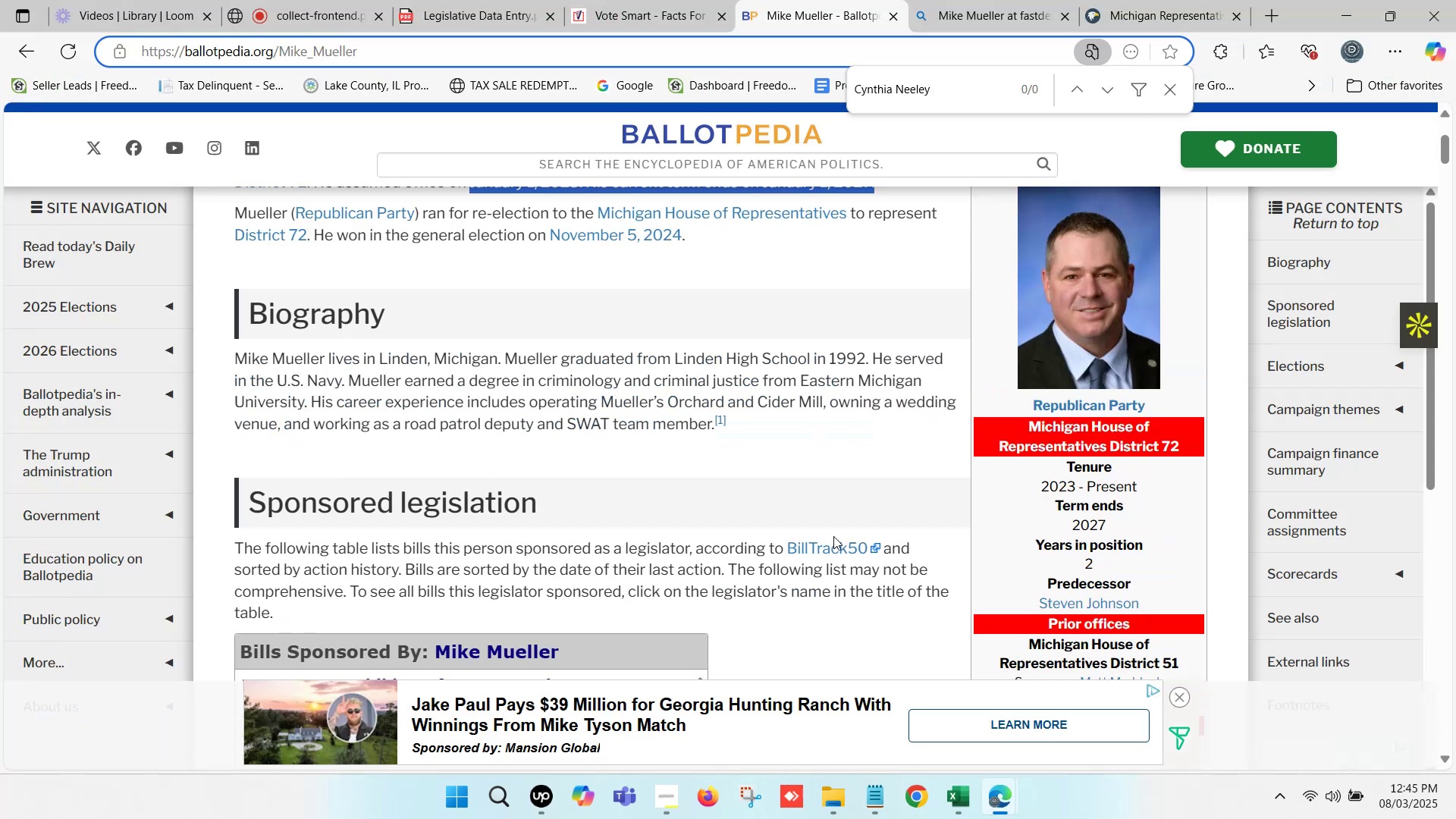 
scroll: coordinate [843, 528], scroll_direction: up, amount: 1.0
 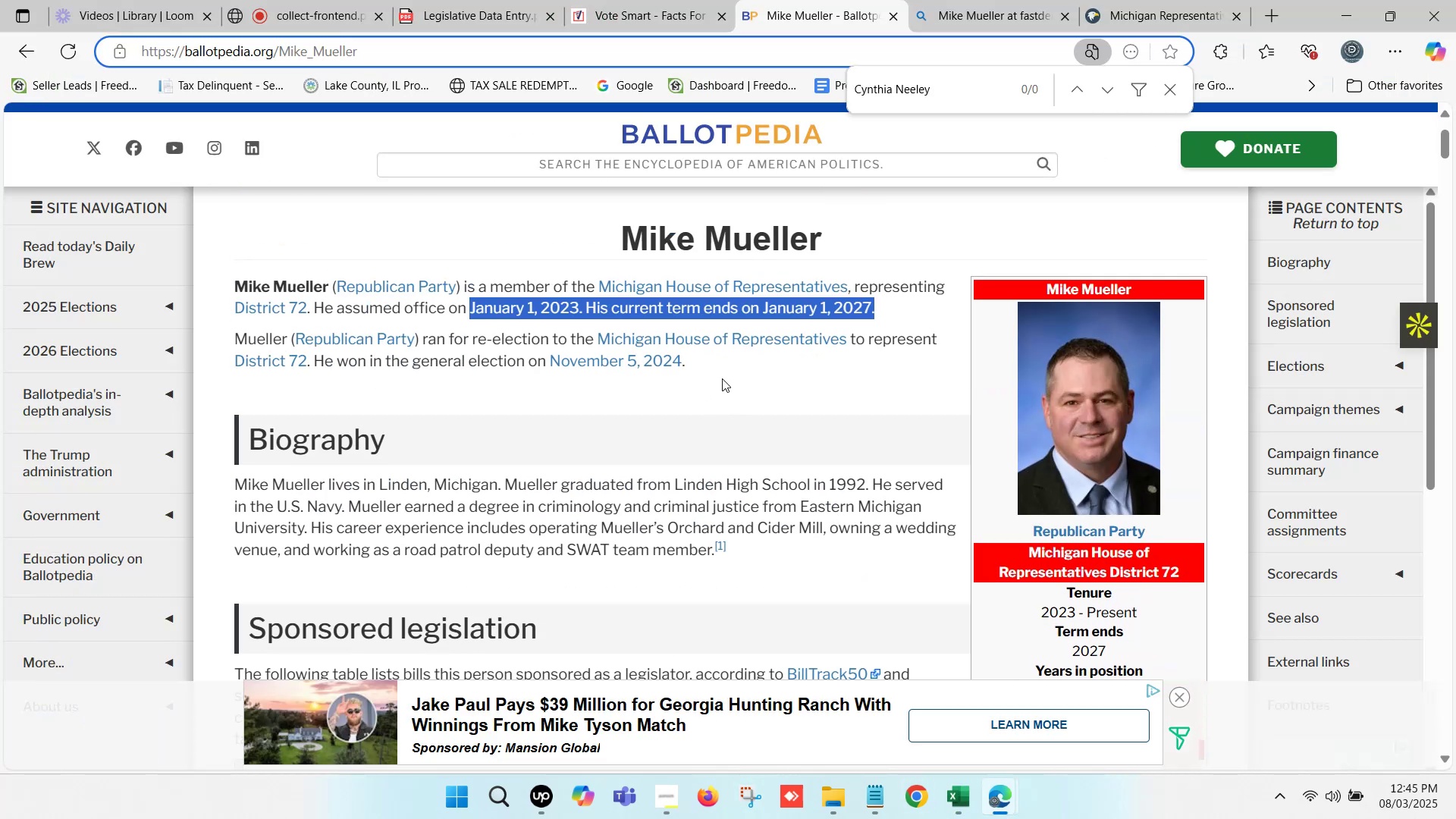 
hold_key(key=ControlLeft, duration=1.52)
left_click([739, 346])
 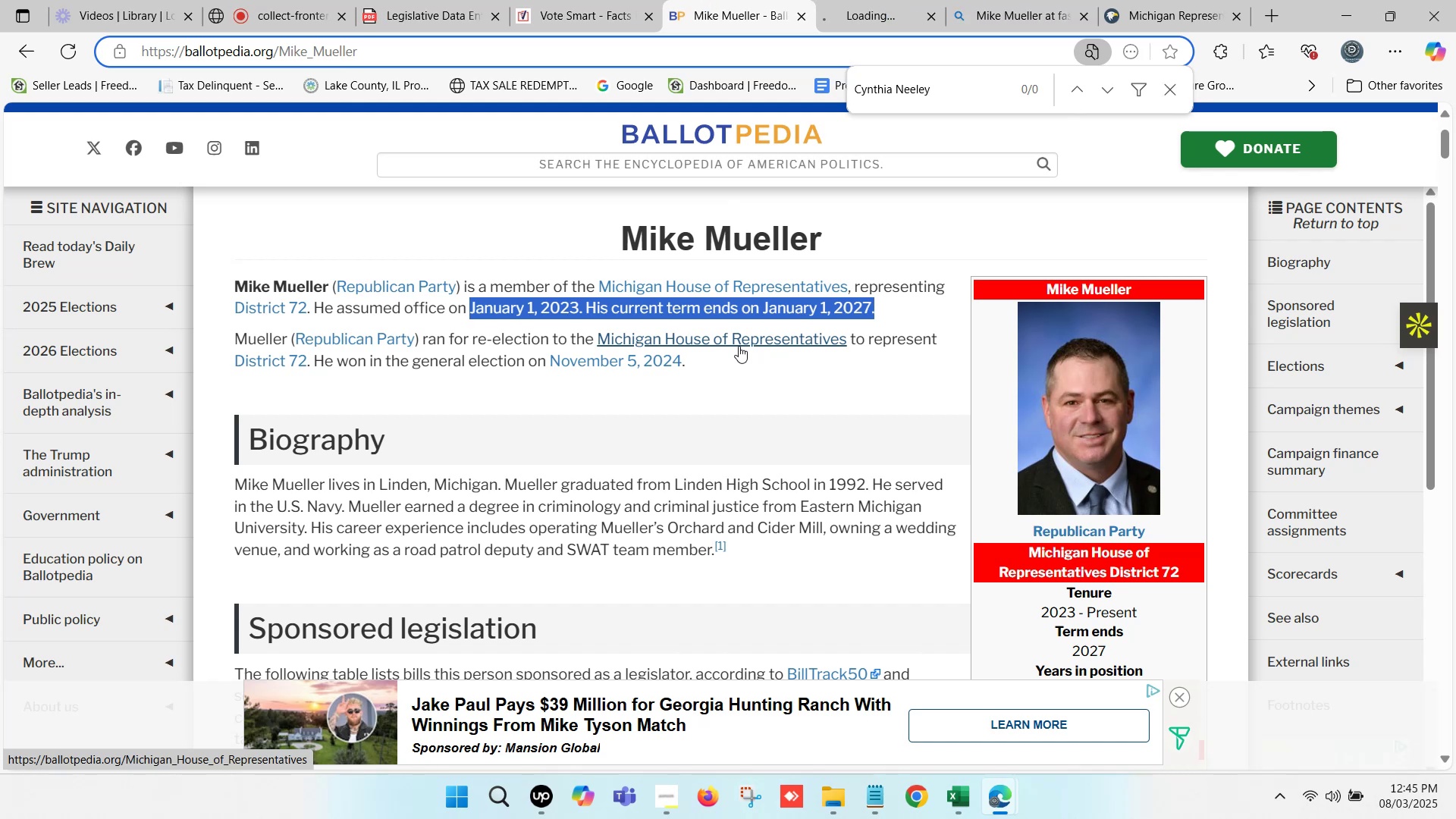 
key(Control+ControlLeft)
 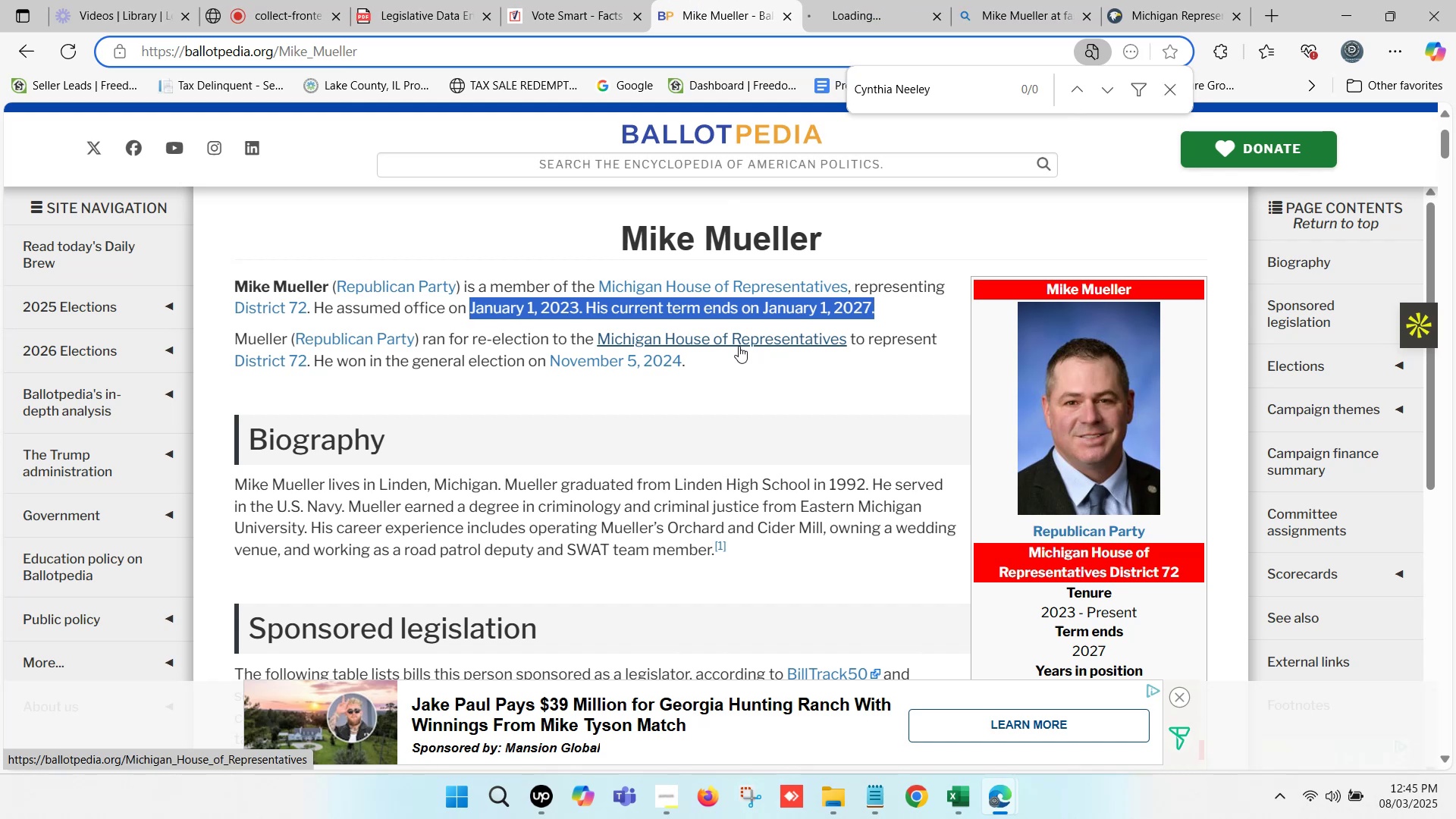 
key(Control+ControlLeft)
 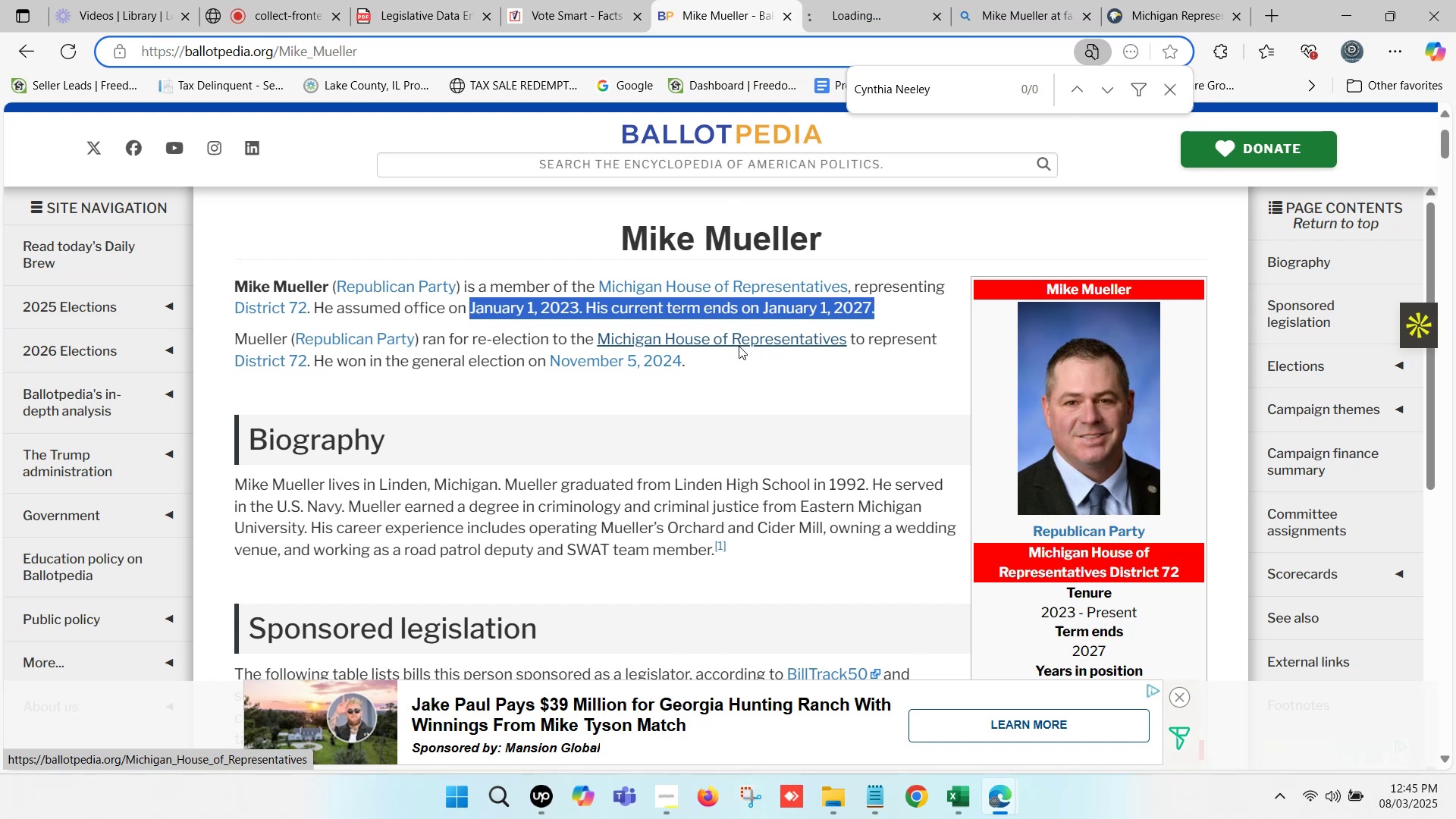 
key(Control+ControlLeft)
 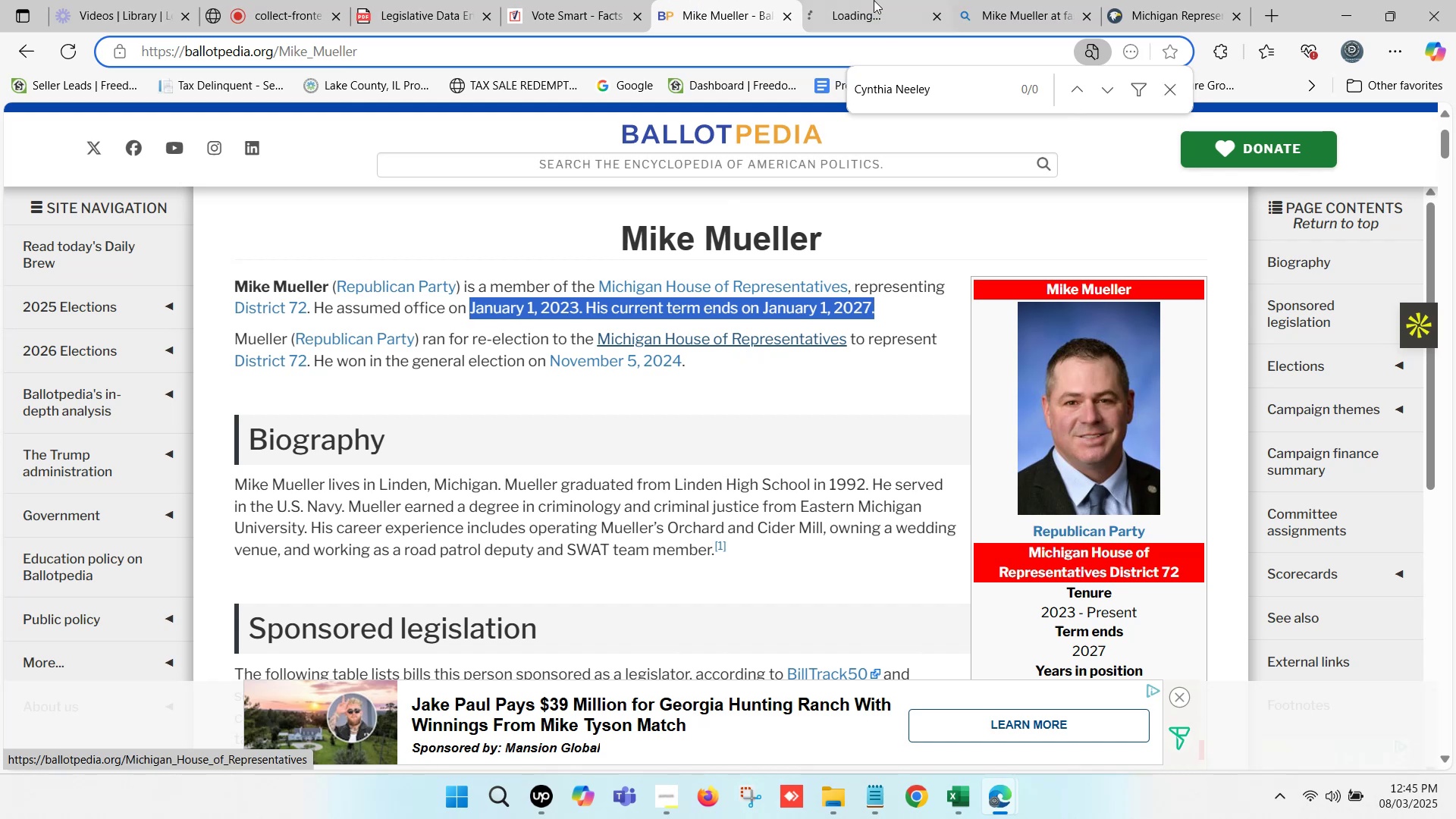 
left_click([874, 0])
 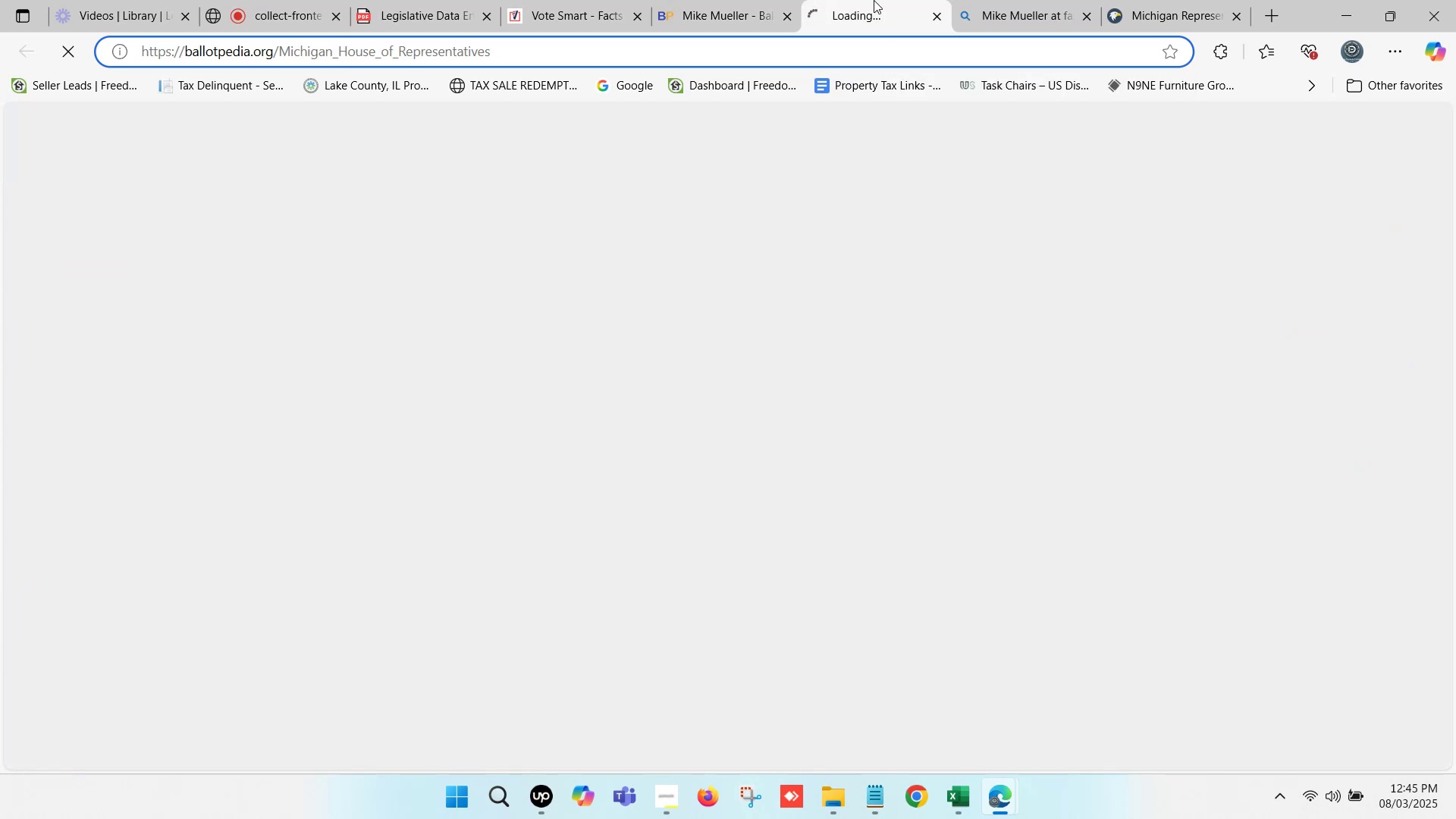 
left_click([937, 16])
 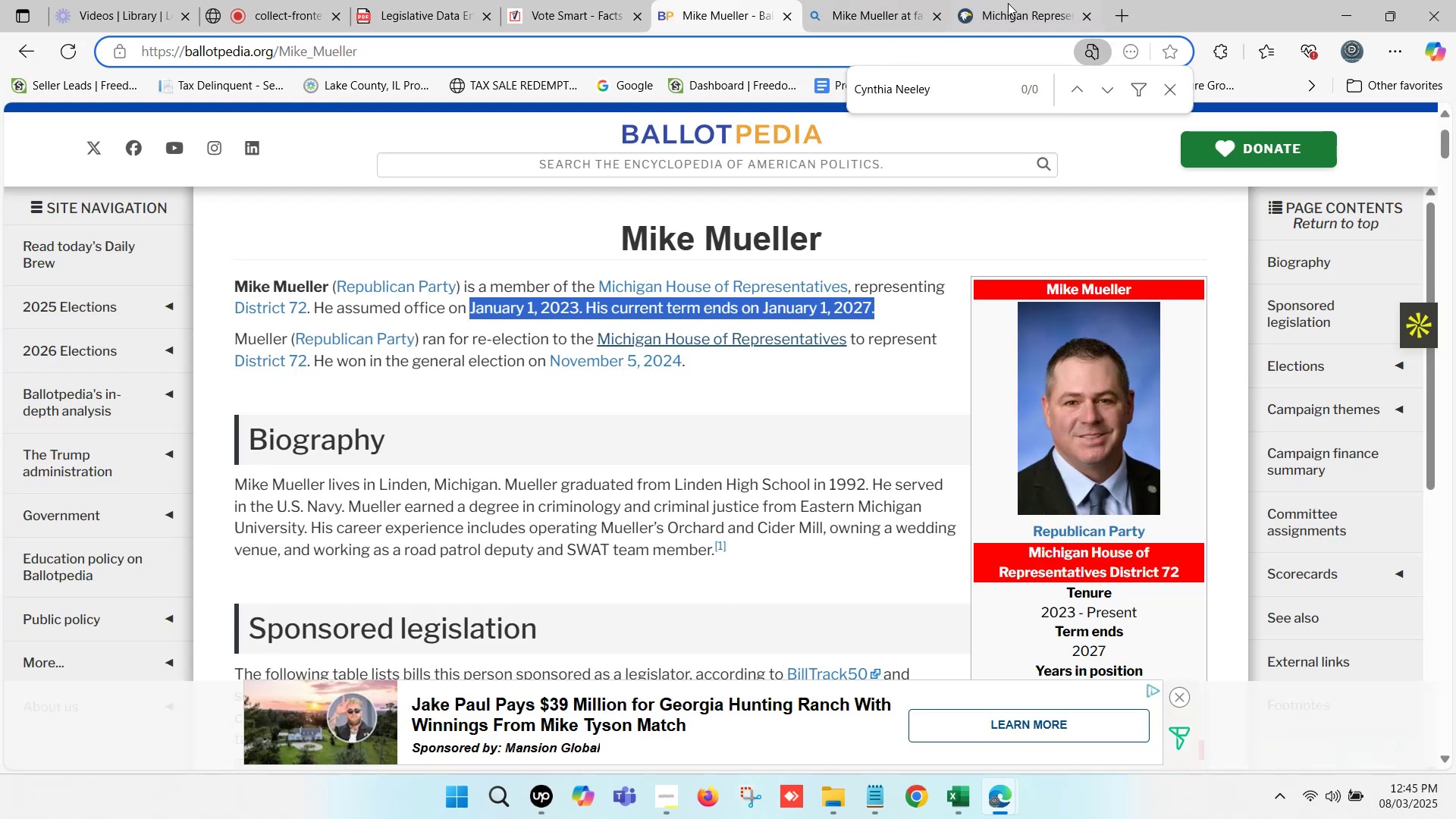 
left_click([1031, 0])
 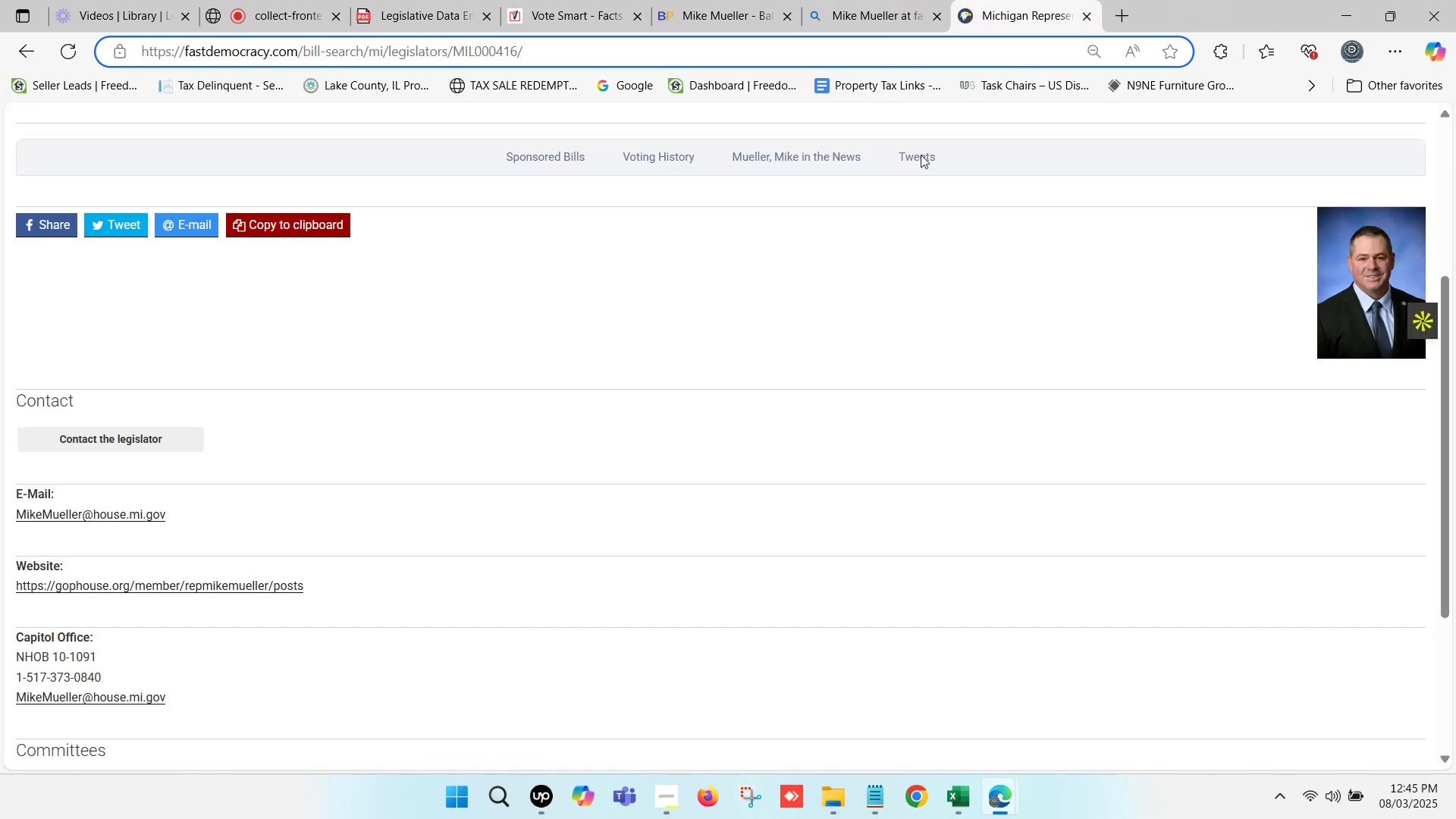 
scroll: coordinate [406, 472], scroll_direction: down, amount: 4.0
 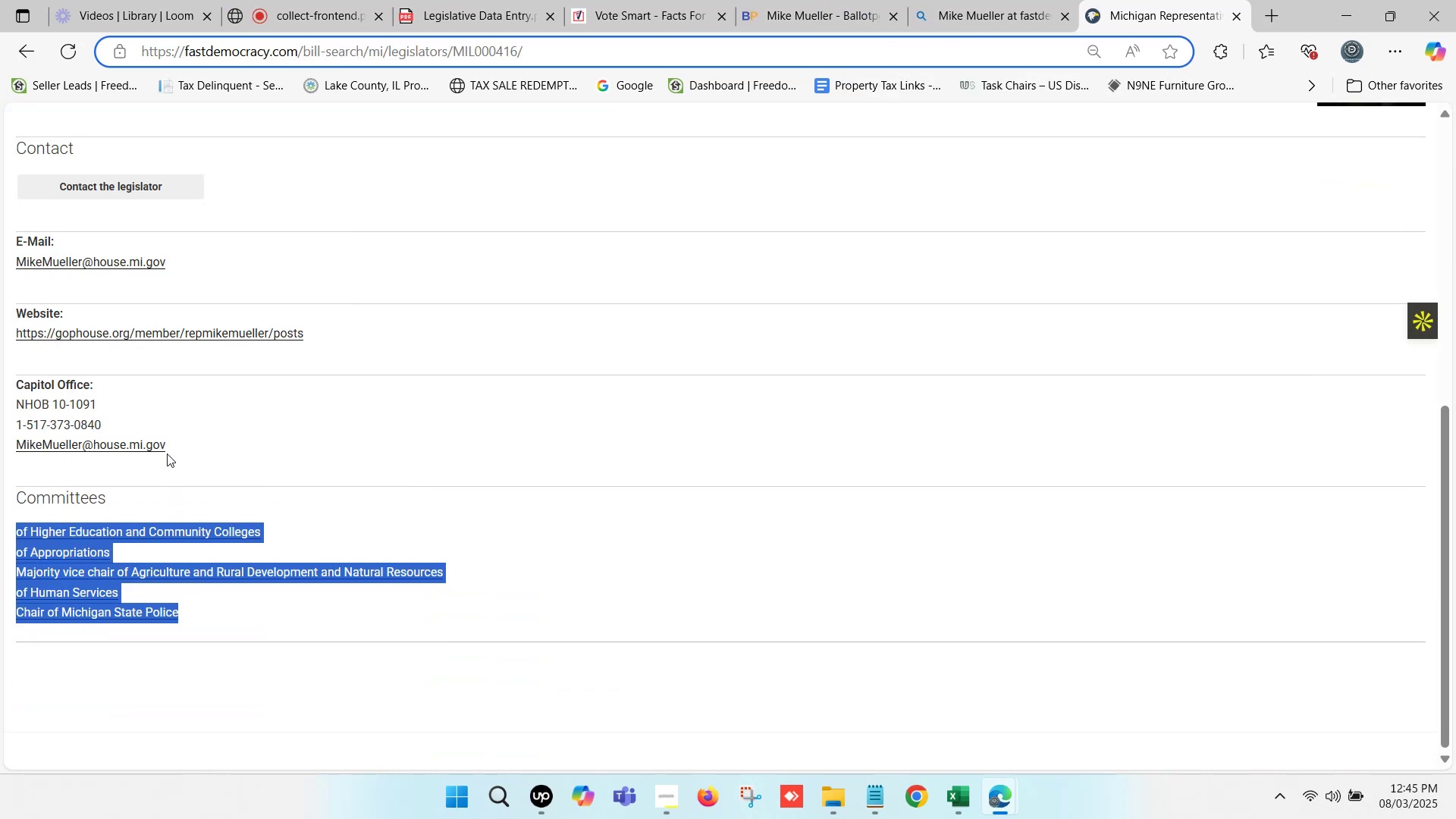 
left_click([784, 0])
 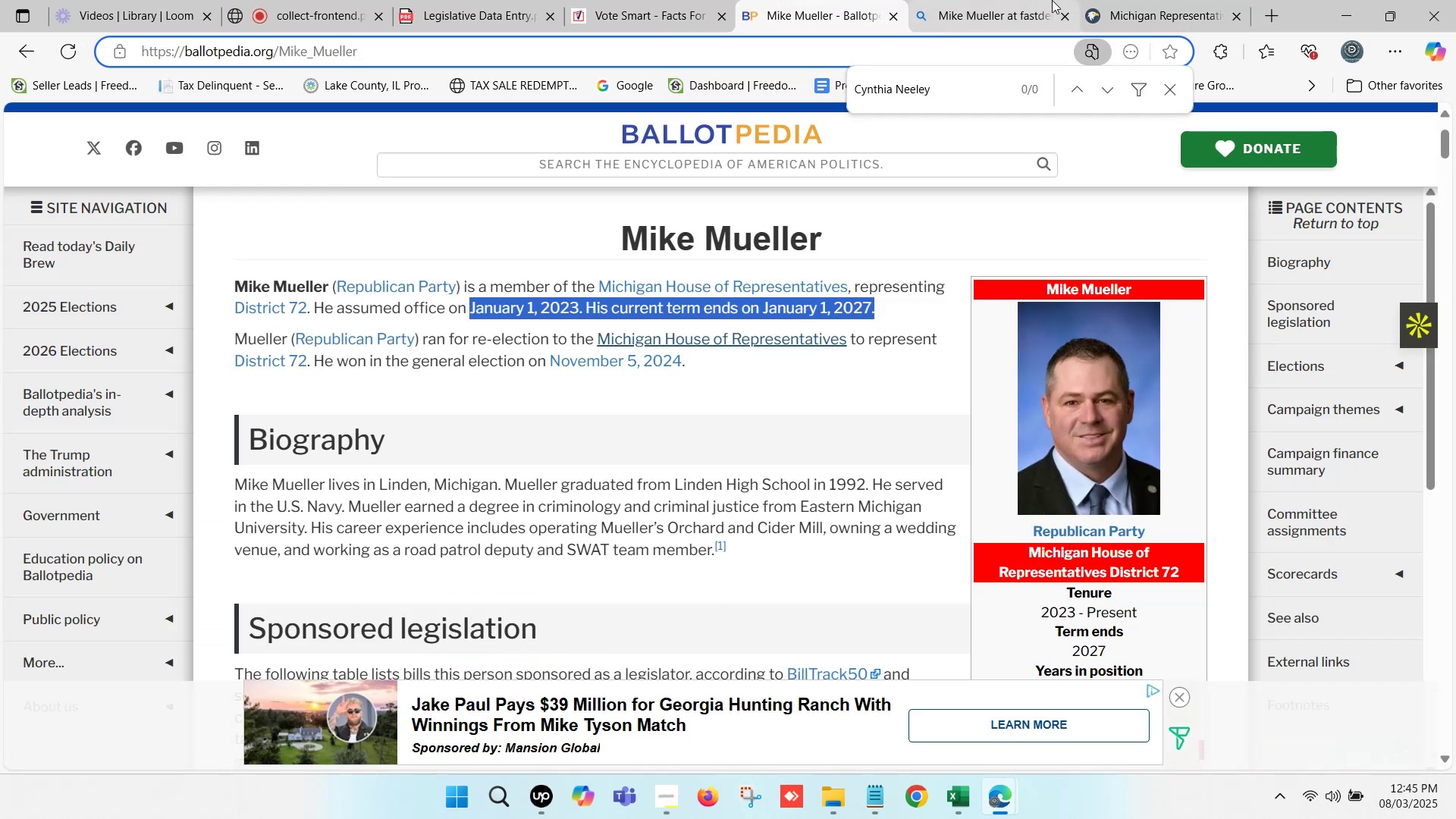 
left_click([1163, 0])
 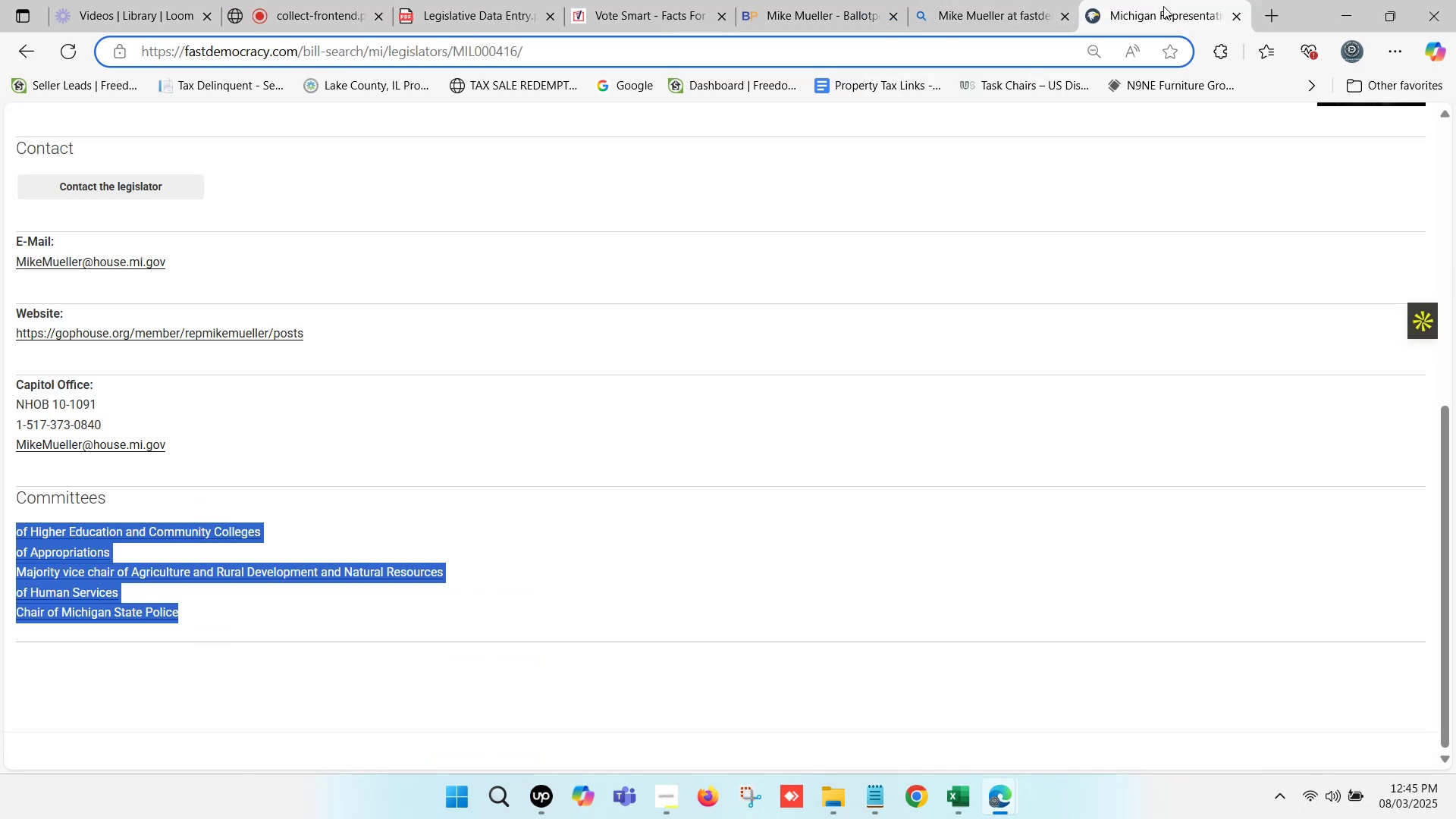 
scroll: coordinate [1196, 353], scroll_direction: up, amount: 4.0
 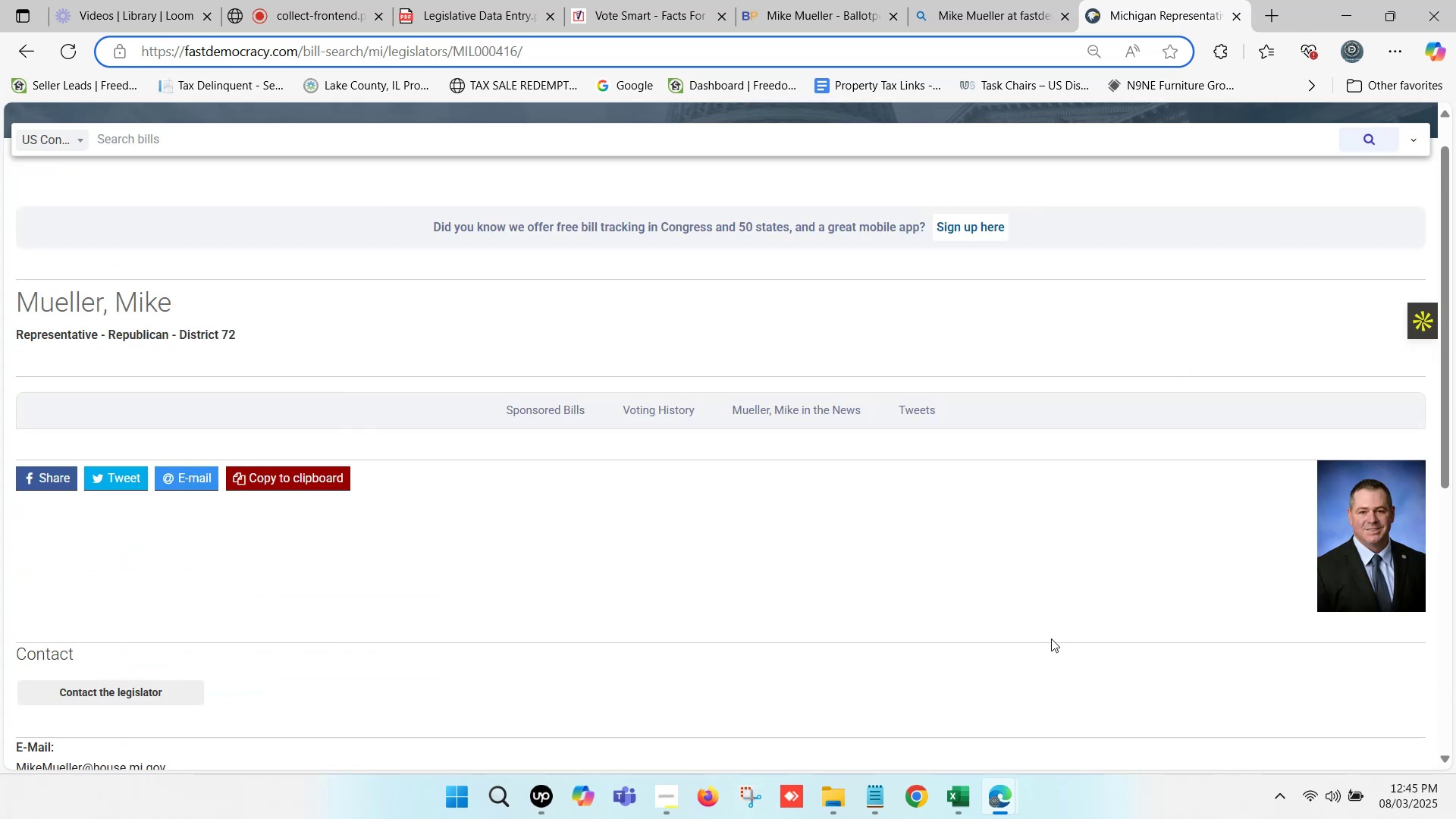 
left_click([965, 795])
 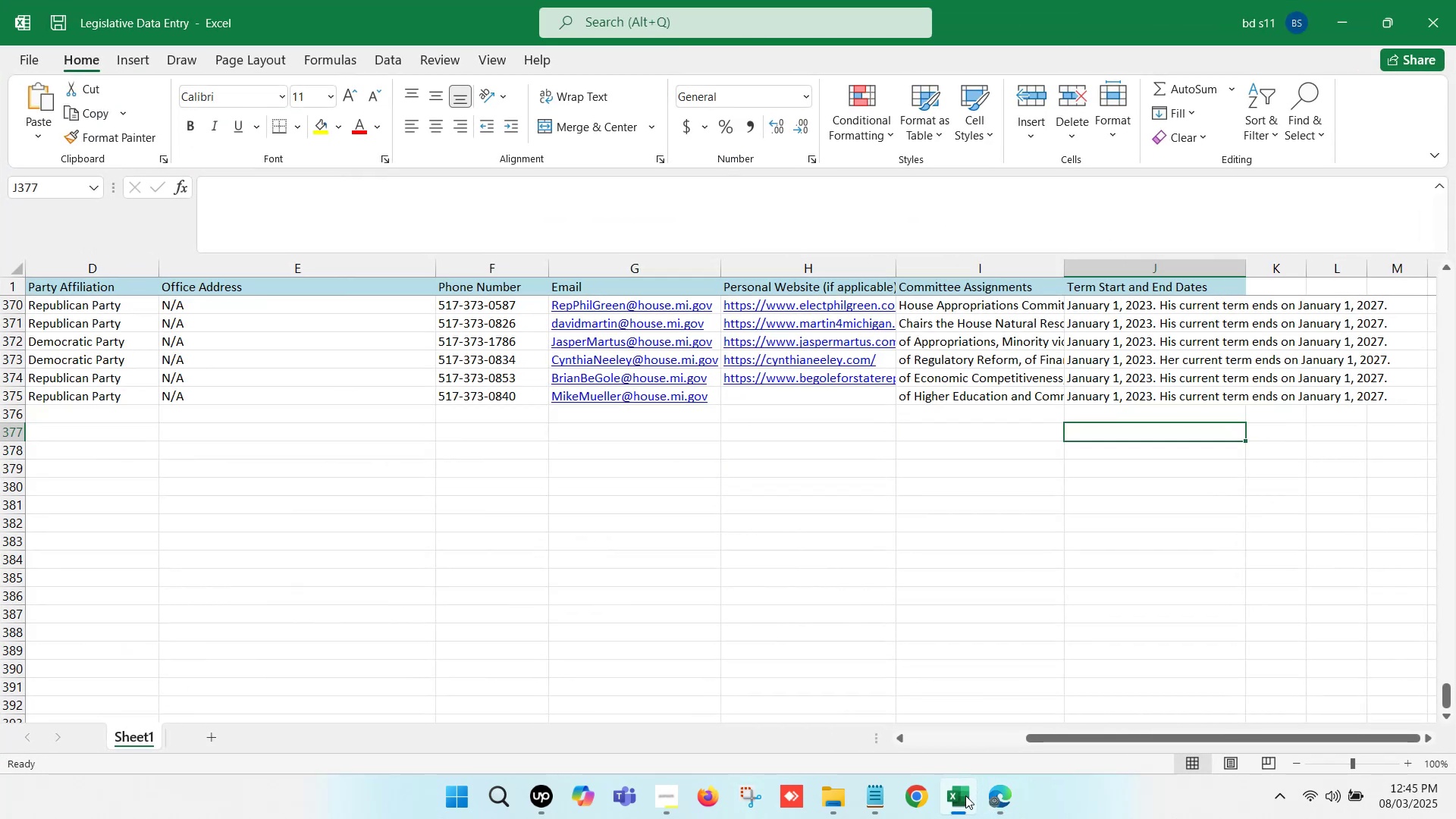 
left_click([965, 795])
 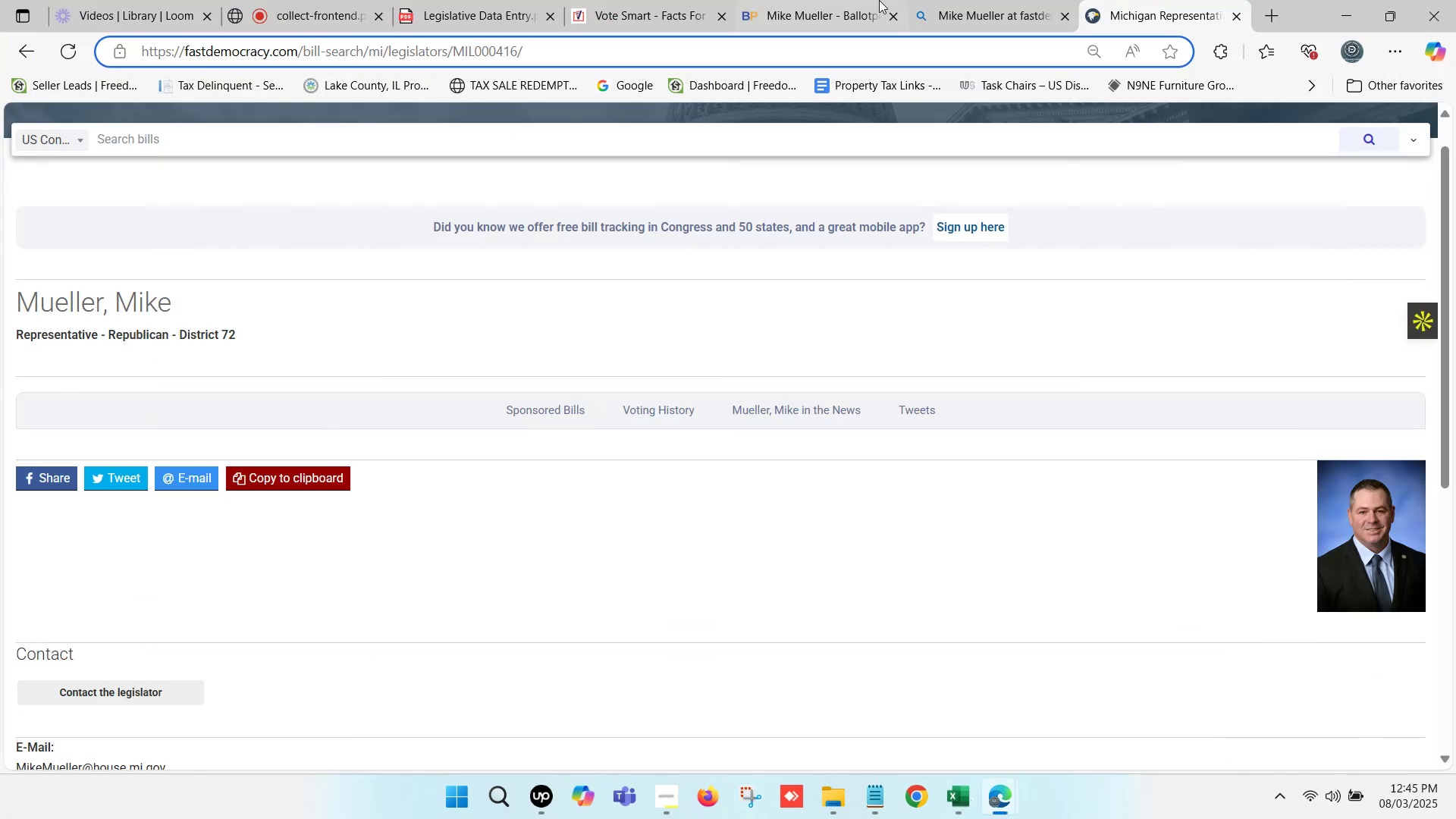 
left_click([848, 0])
 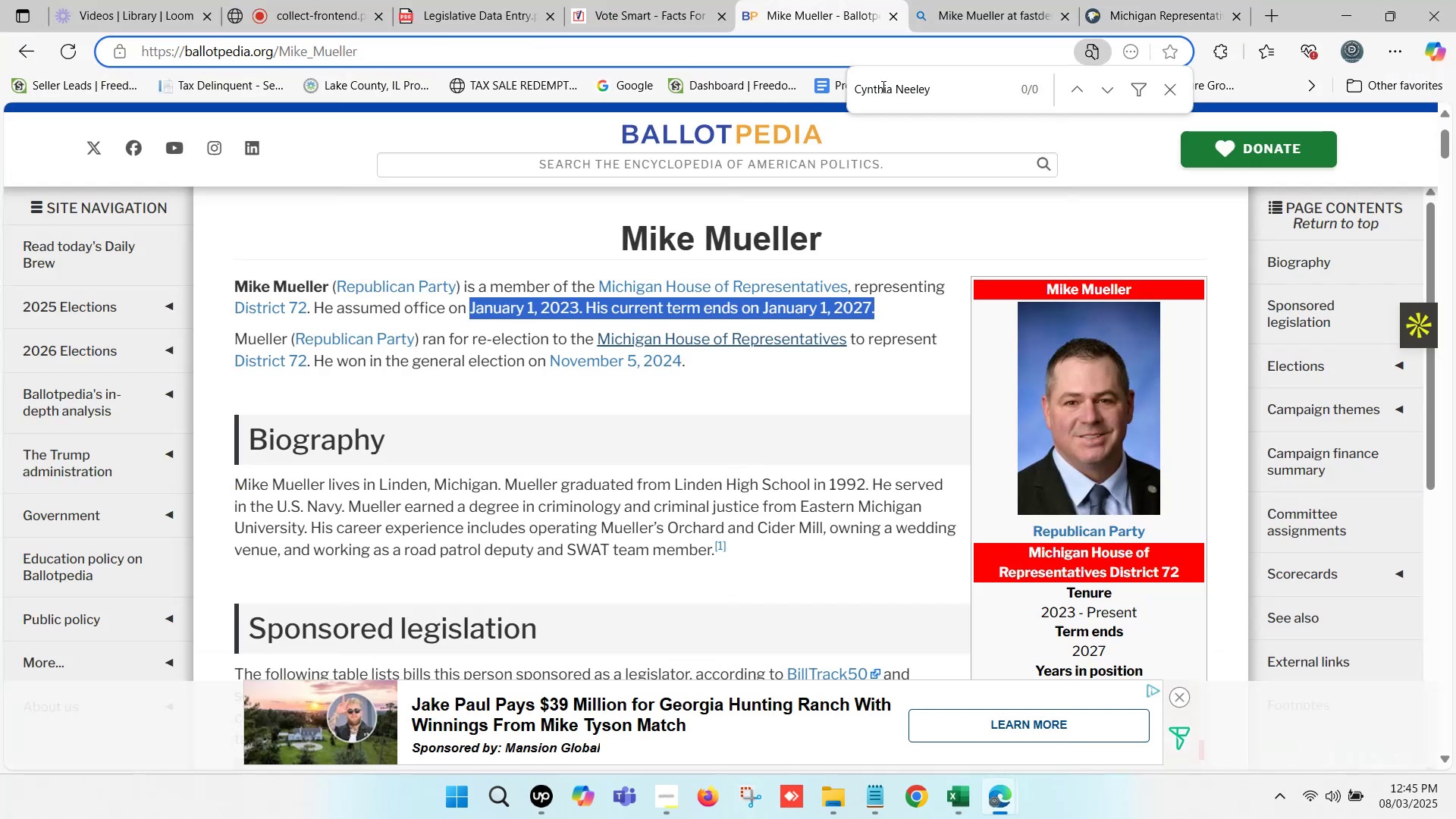 
scroll: coordinate [1088, 586], scroll_direction: down, amount: 6.0
 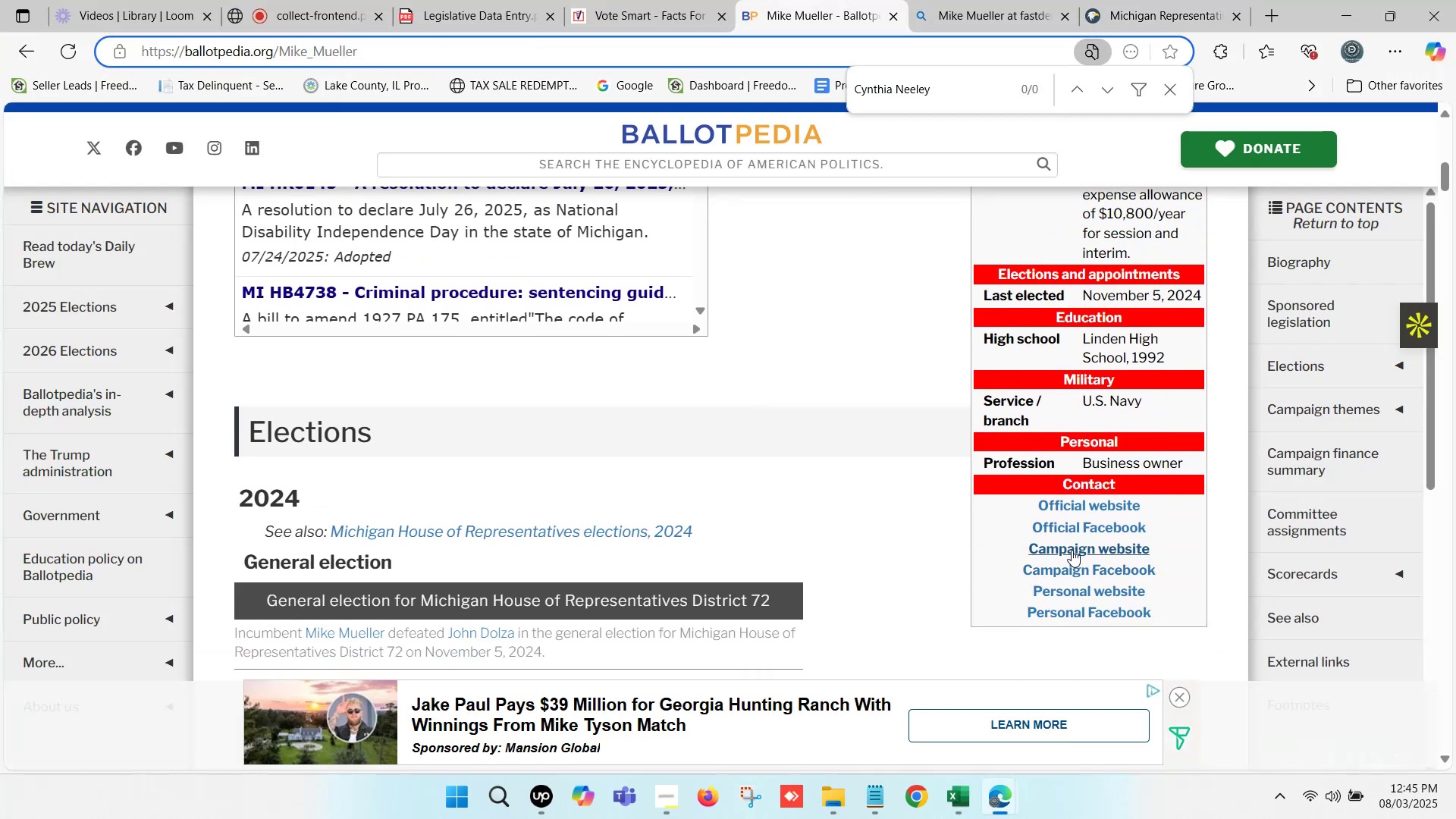 
hold_key(key=ControlLeft, duration=0.46)
left_click([1072, 546])
 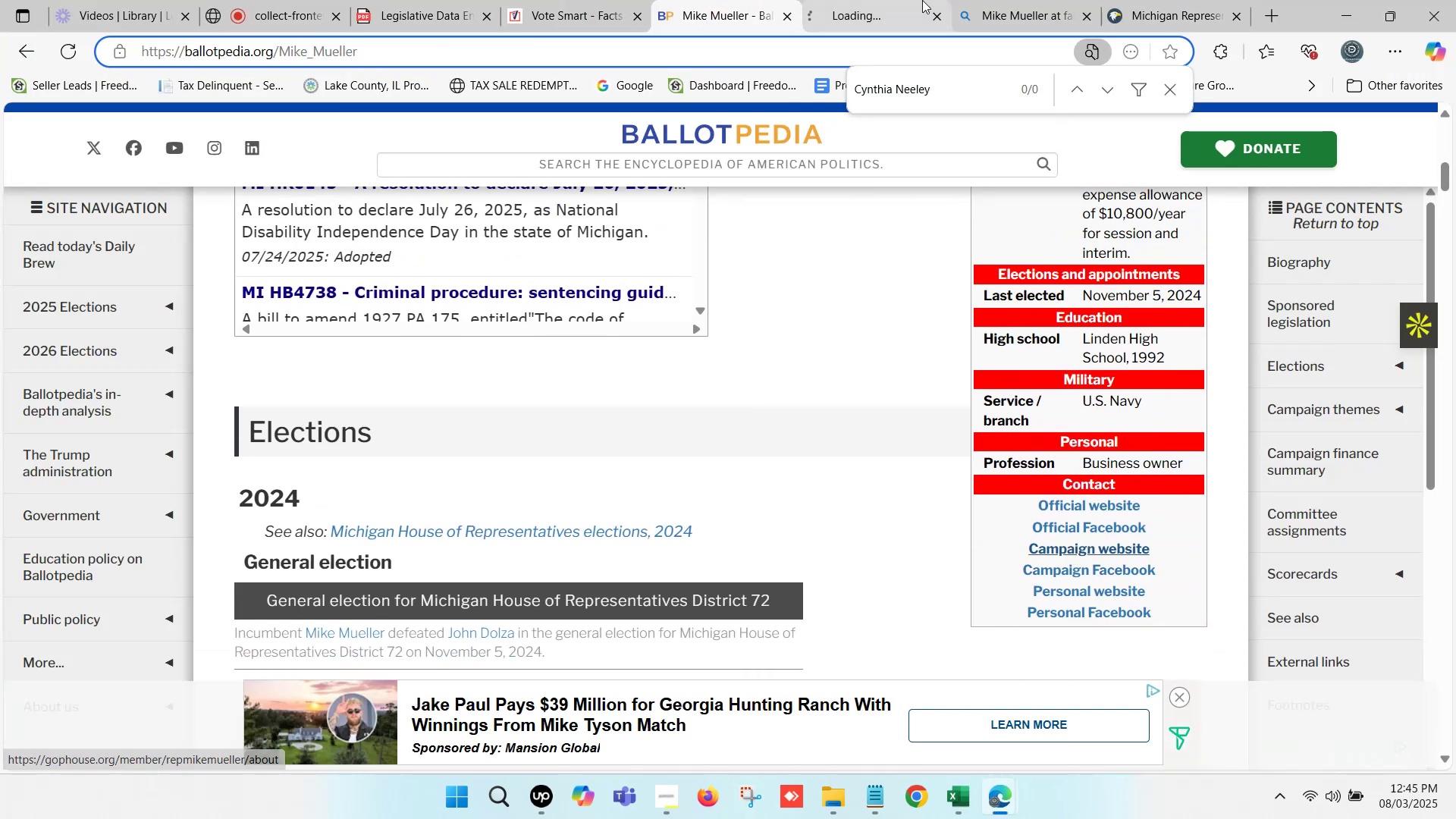 
left_click([922, 0])
 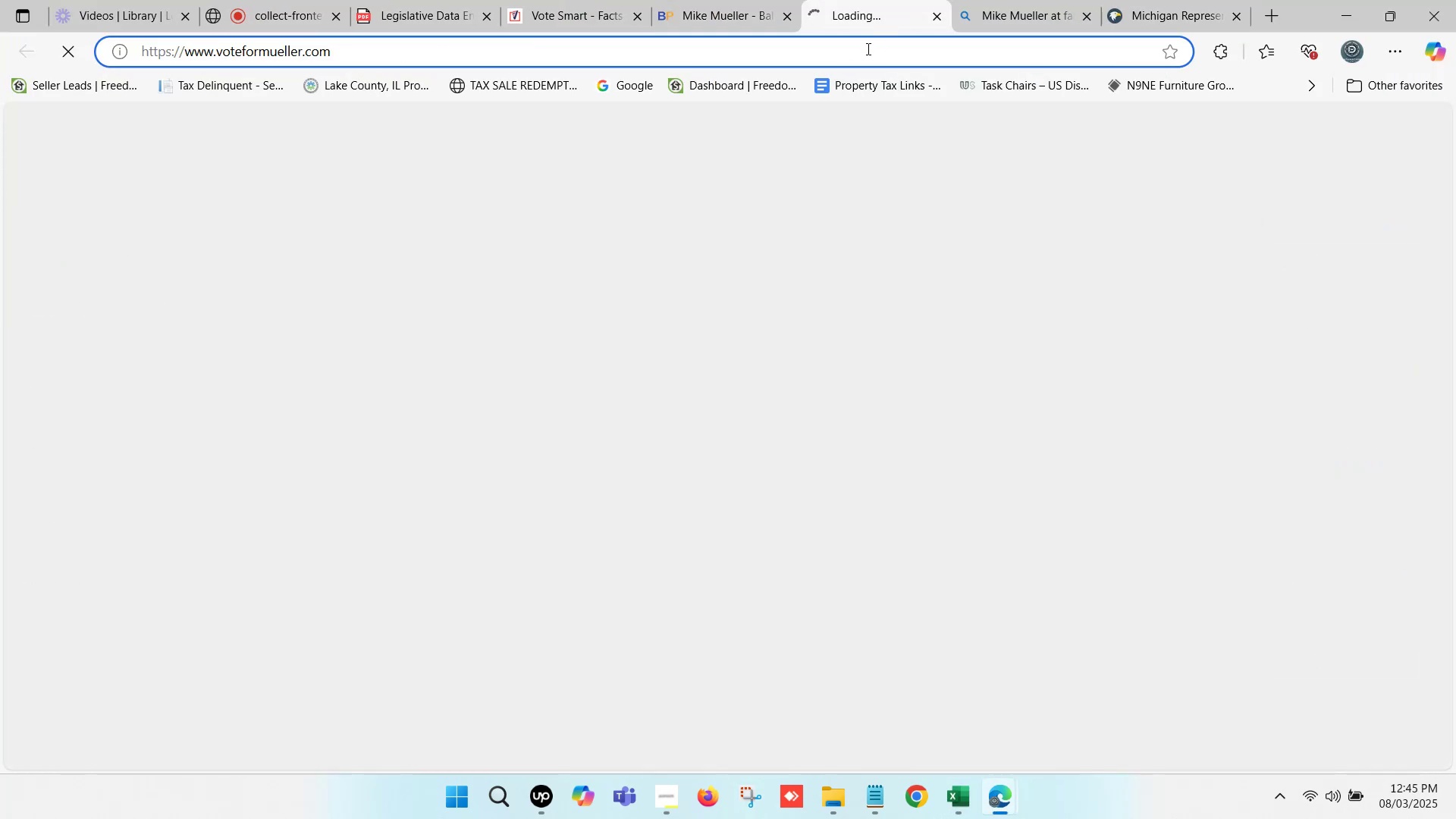 
left_click([867, 51])
 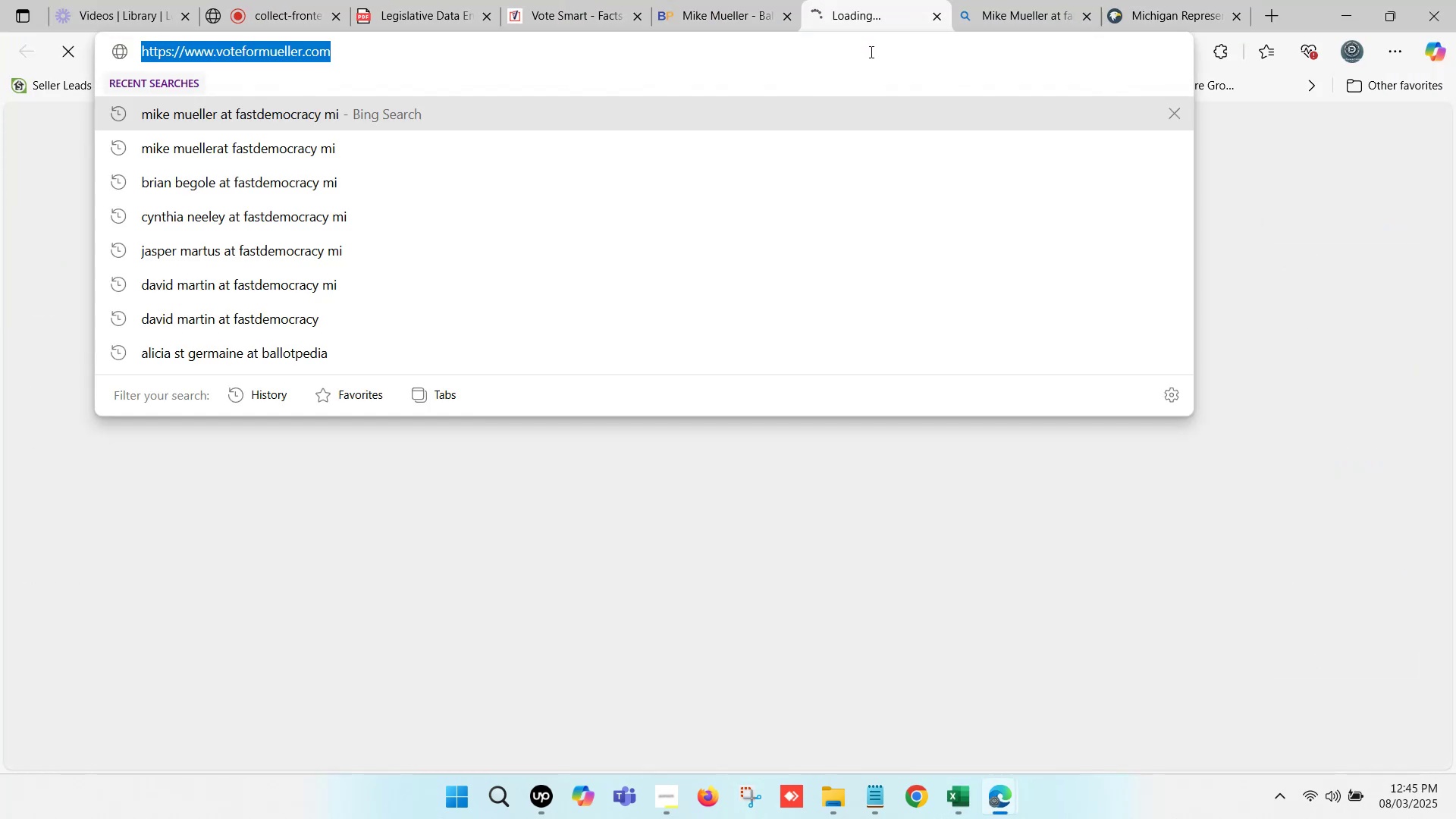 
key(Control+C)
 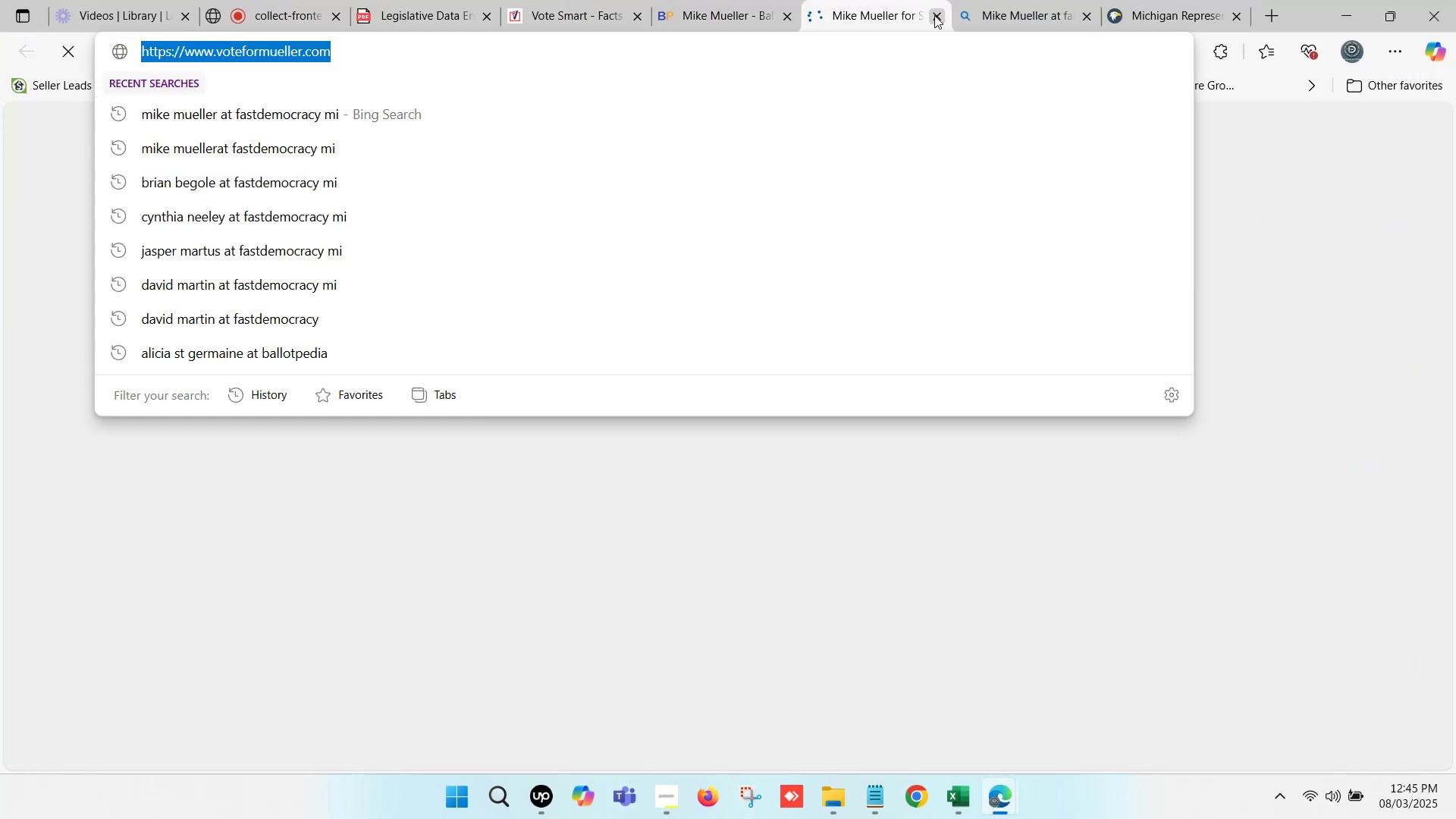 
left_click([938, 16])
 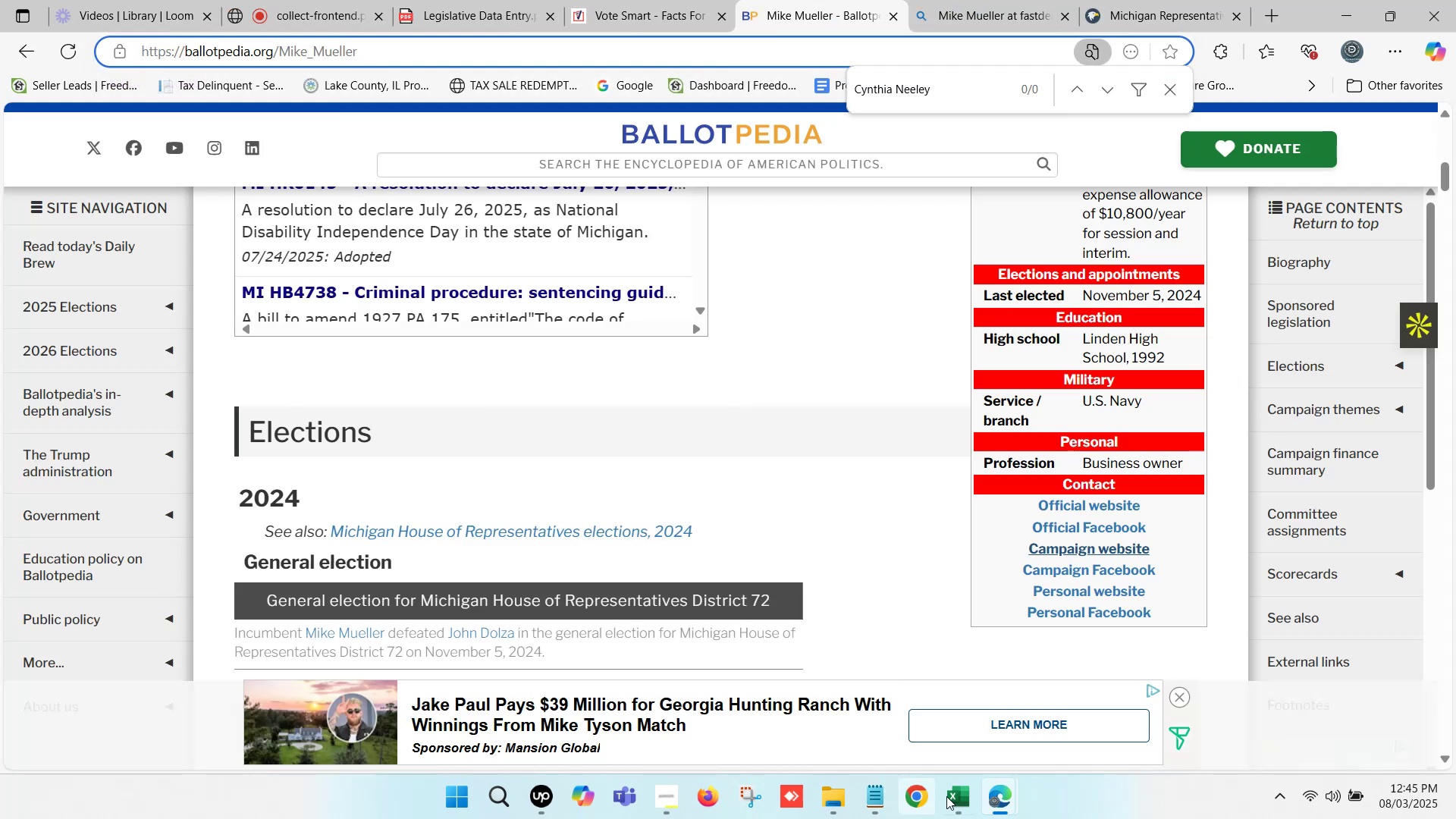 
left_click([956, 795])
 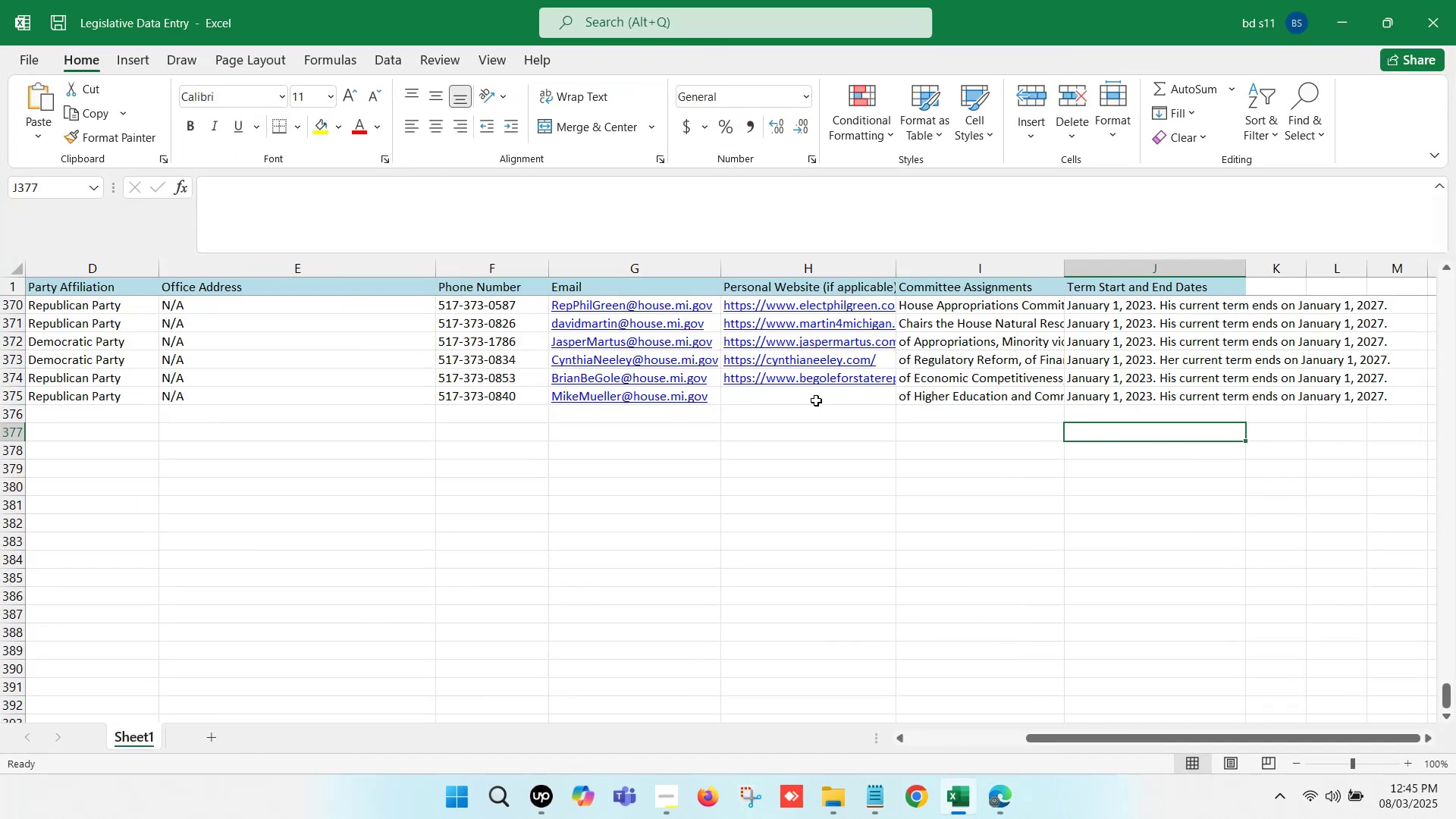 
double_click([816, 400])
 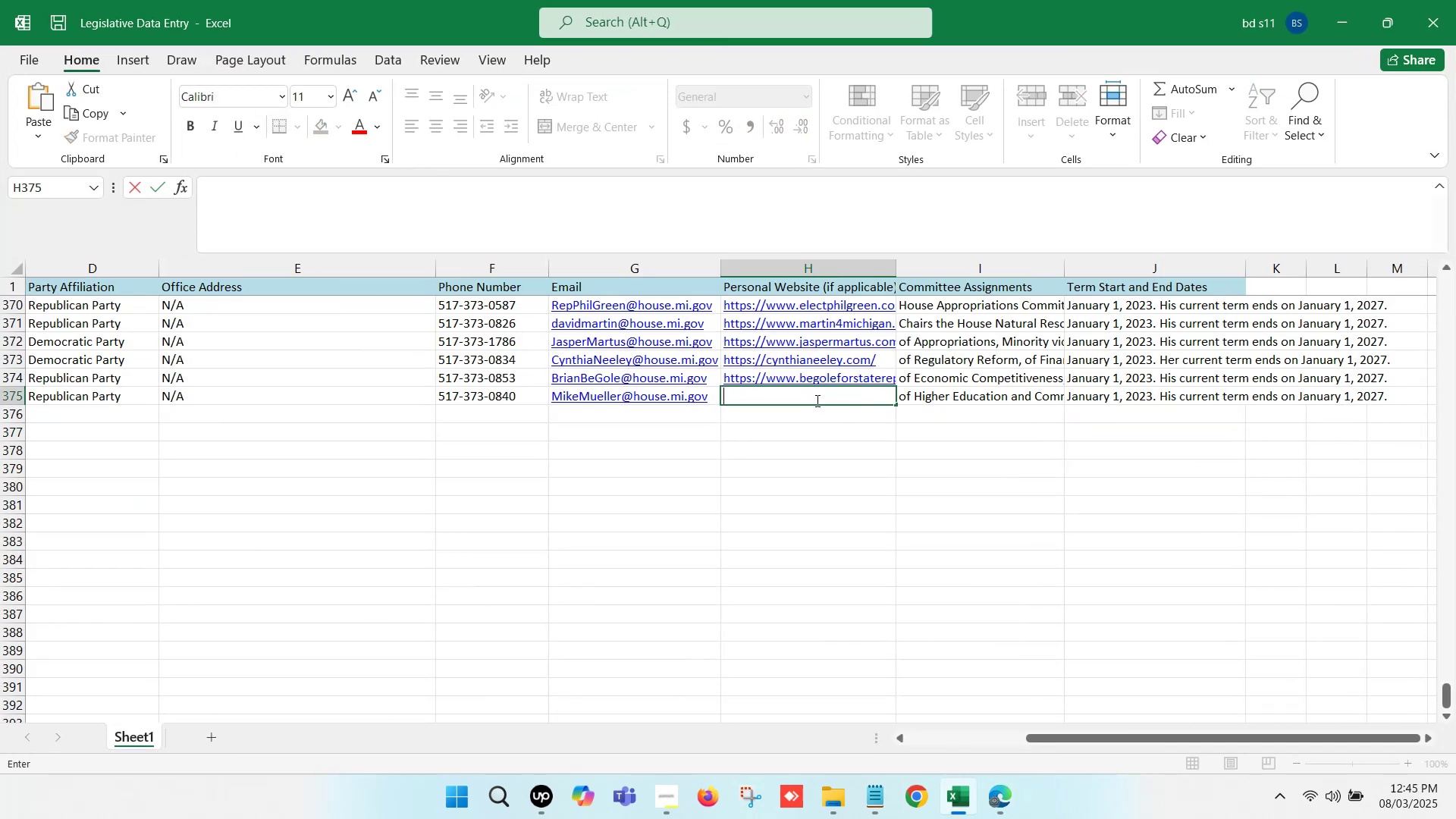 
key(Control+V)
 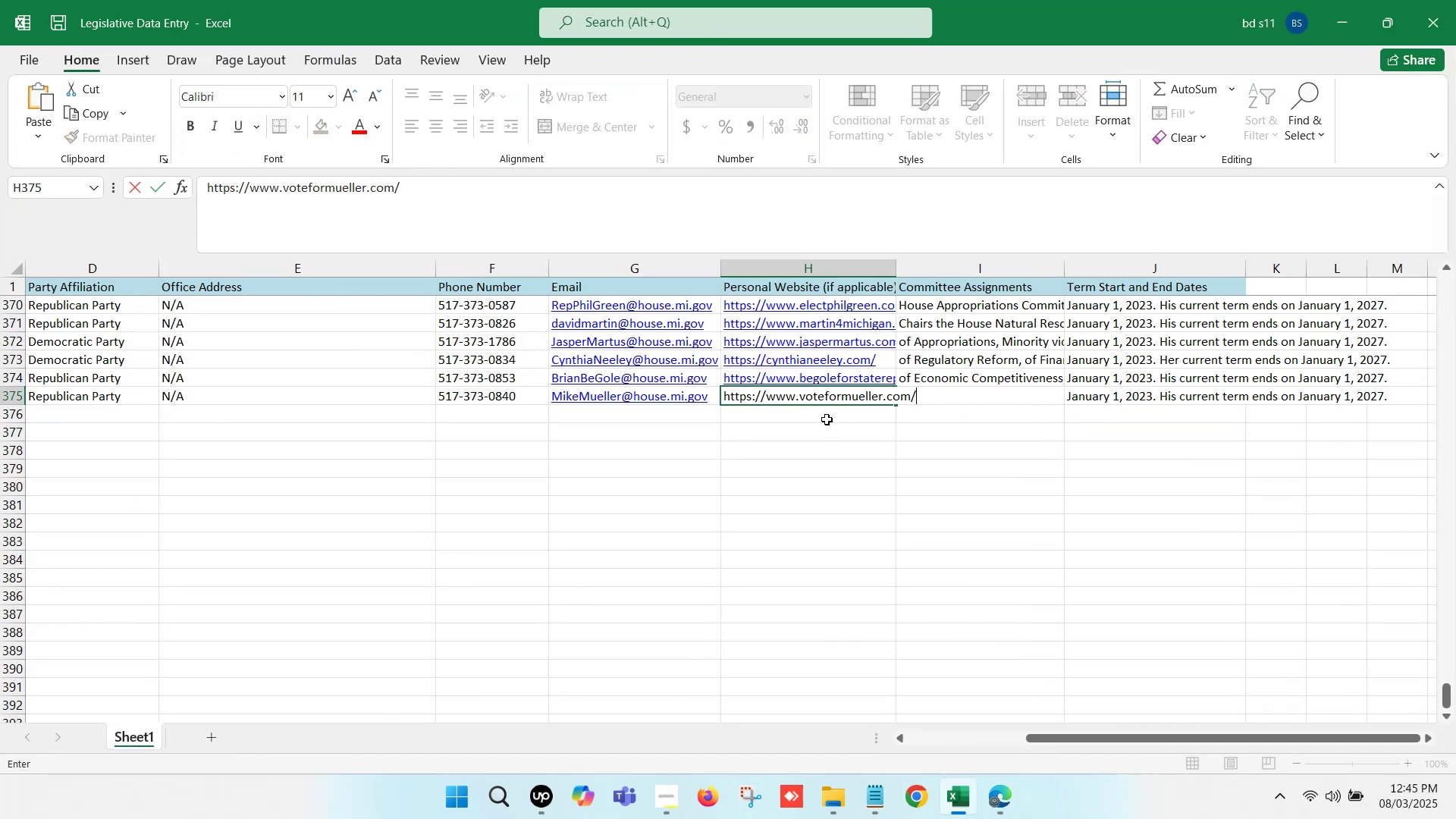 
left_click([827, 419])
 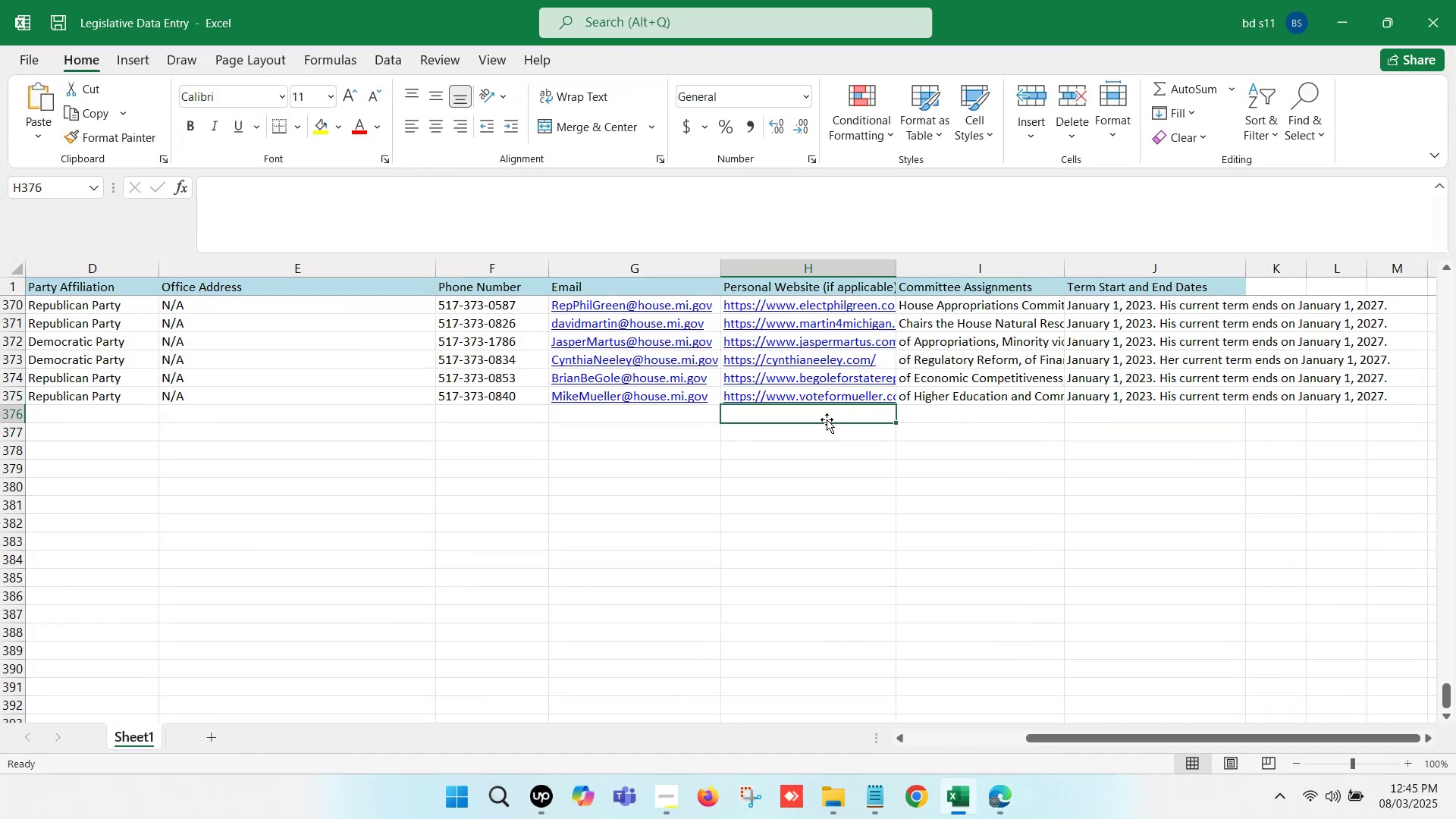 
key(Control+S)
 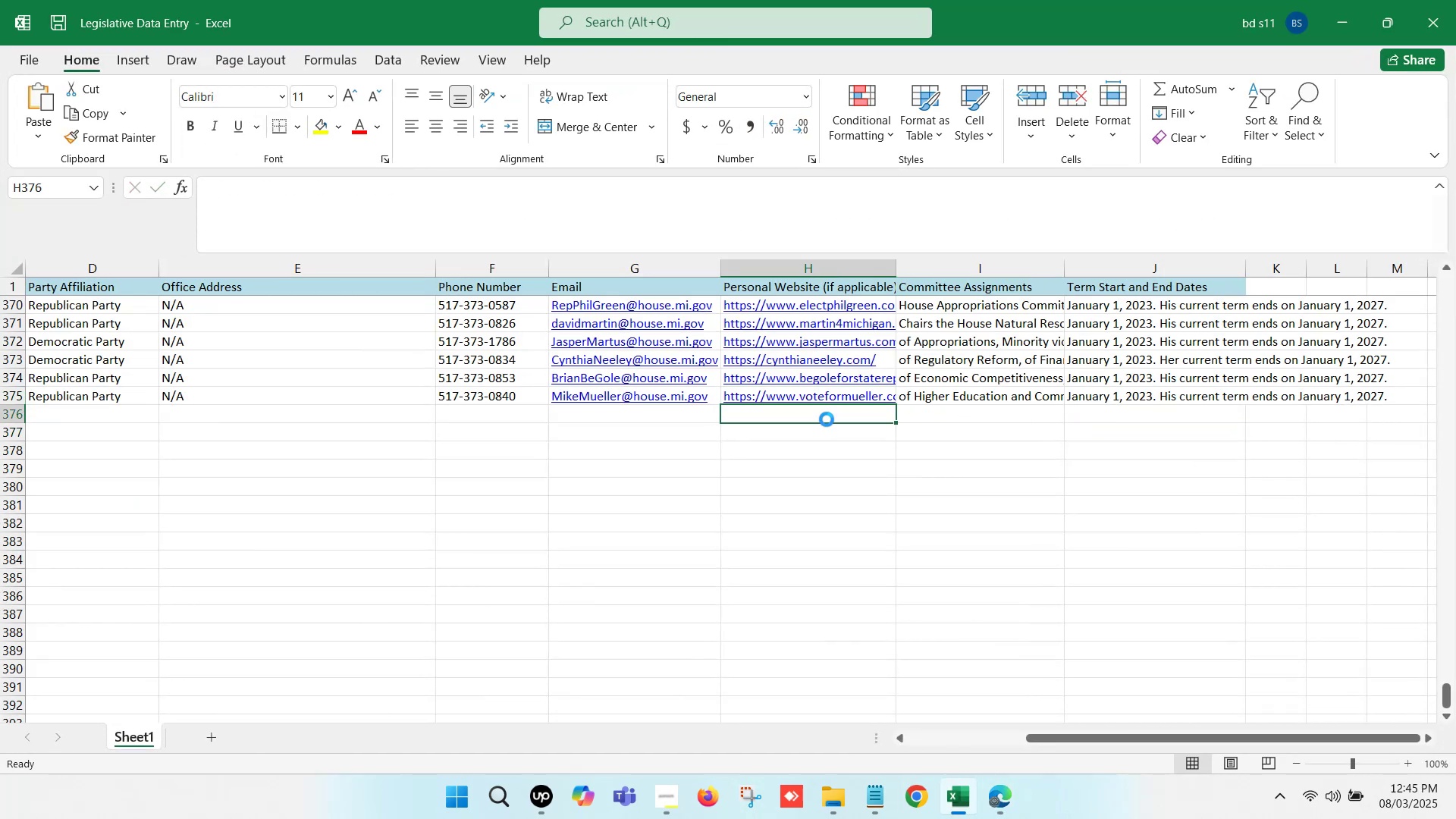 
key(Period)
 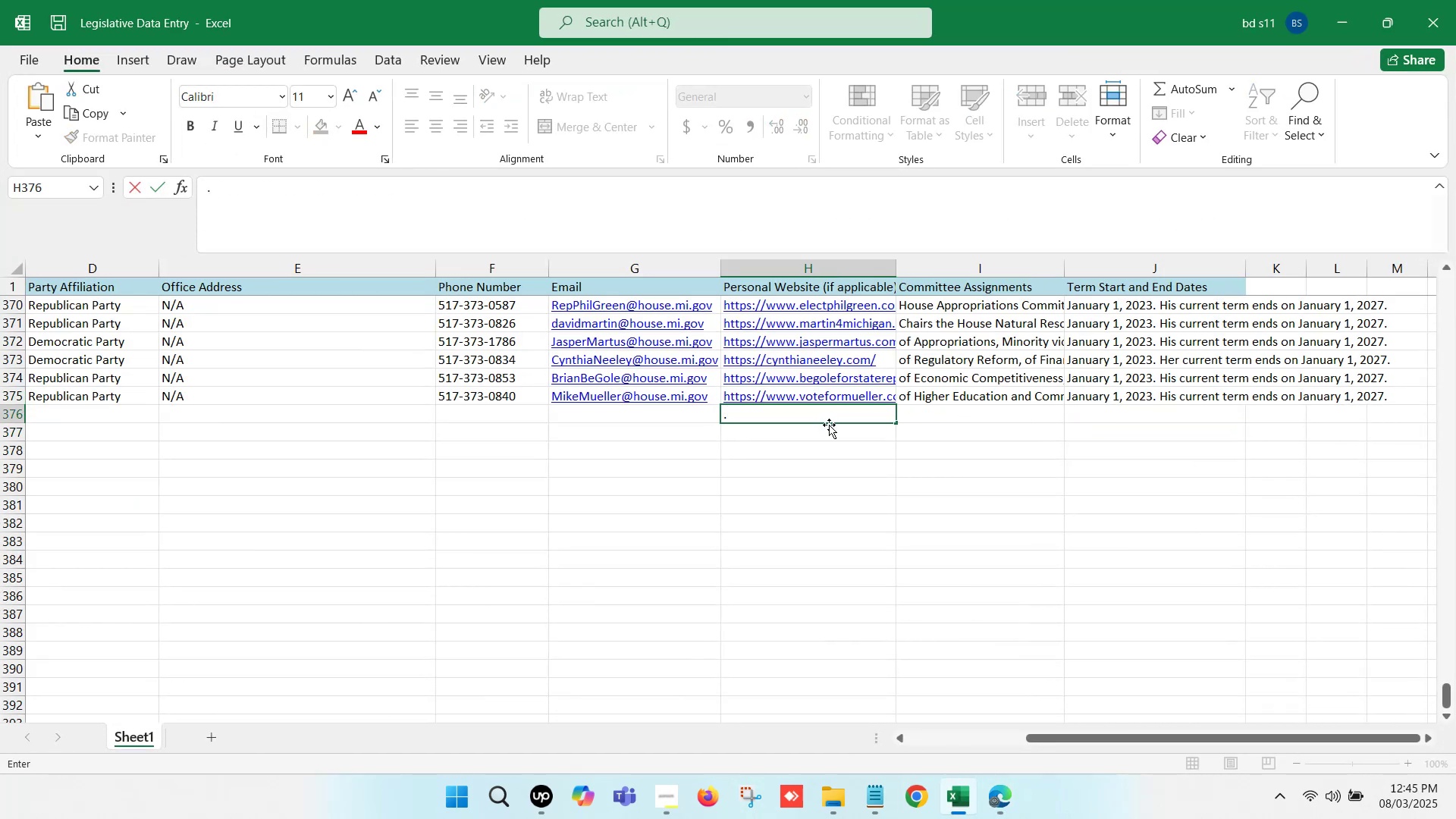 
key(Backspace)
 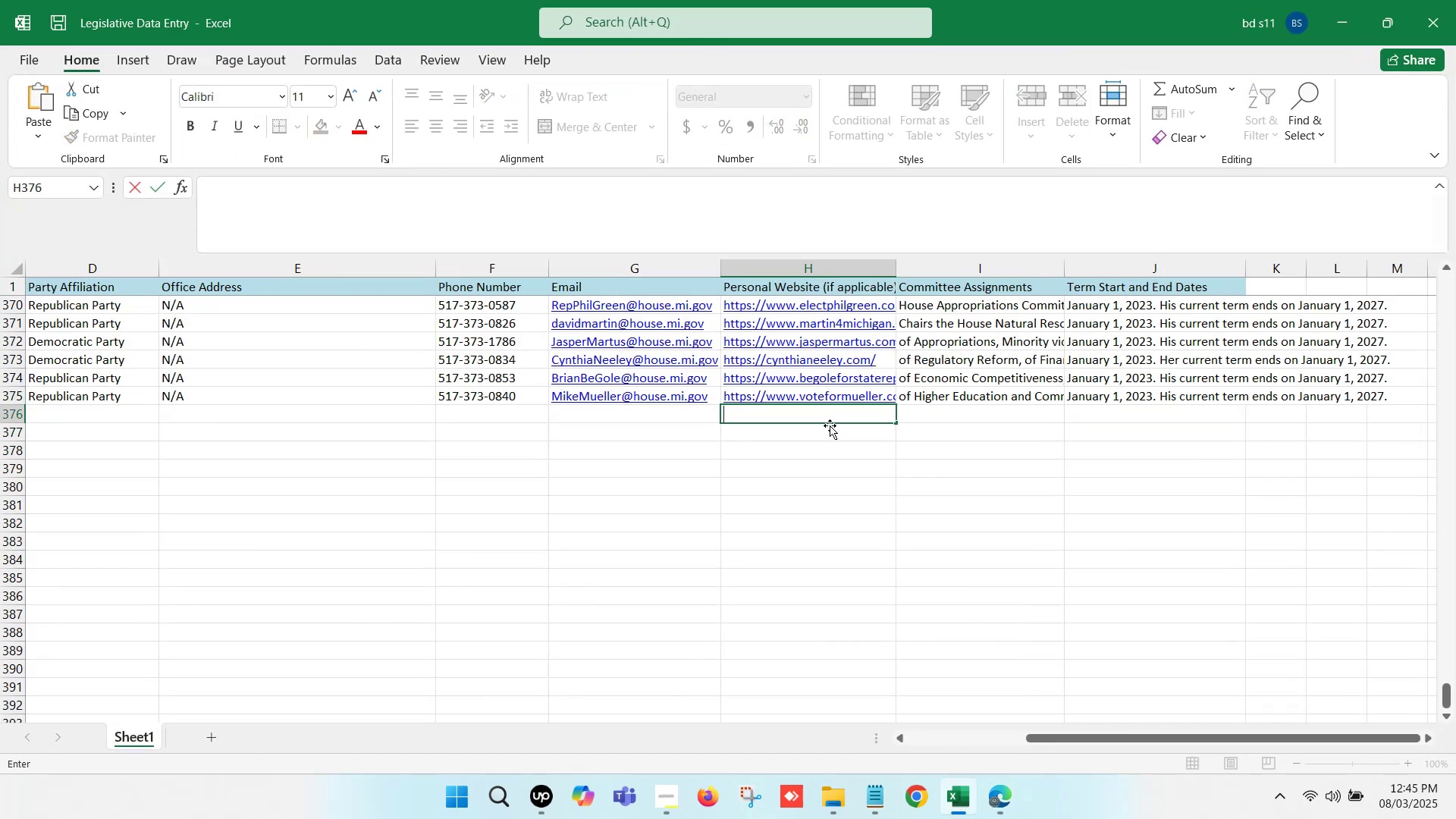 
left_click([830, 425])
 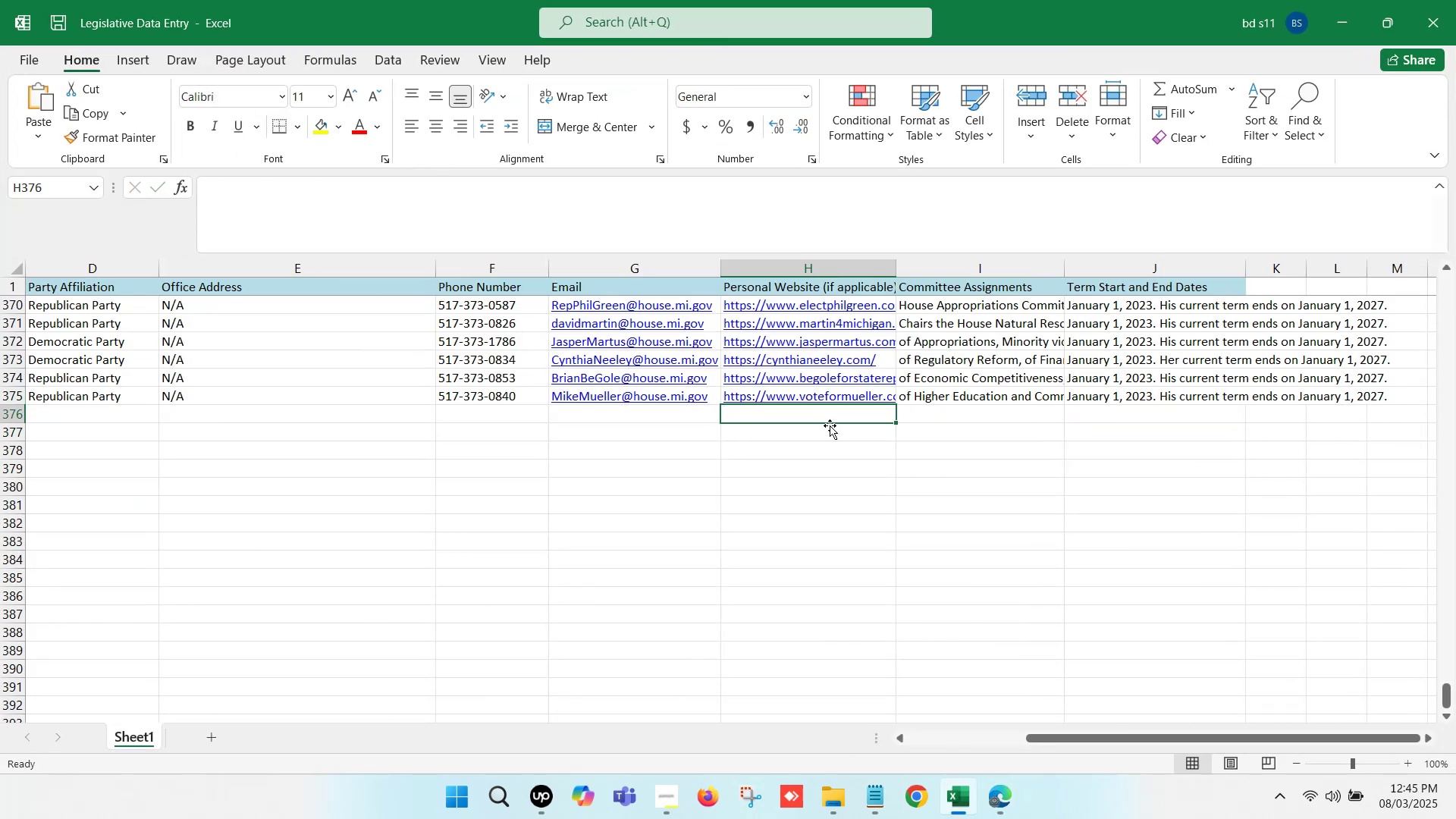 
hold_key(key=Comma, duration=0.76)
 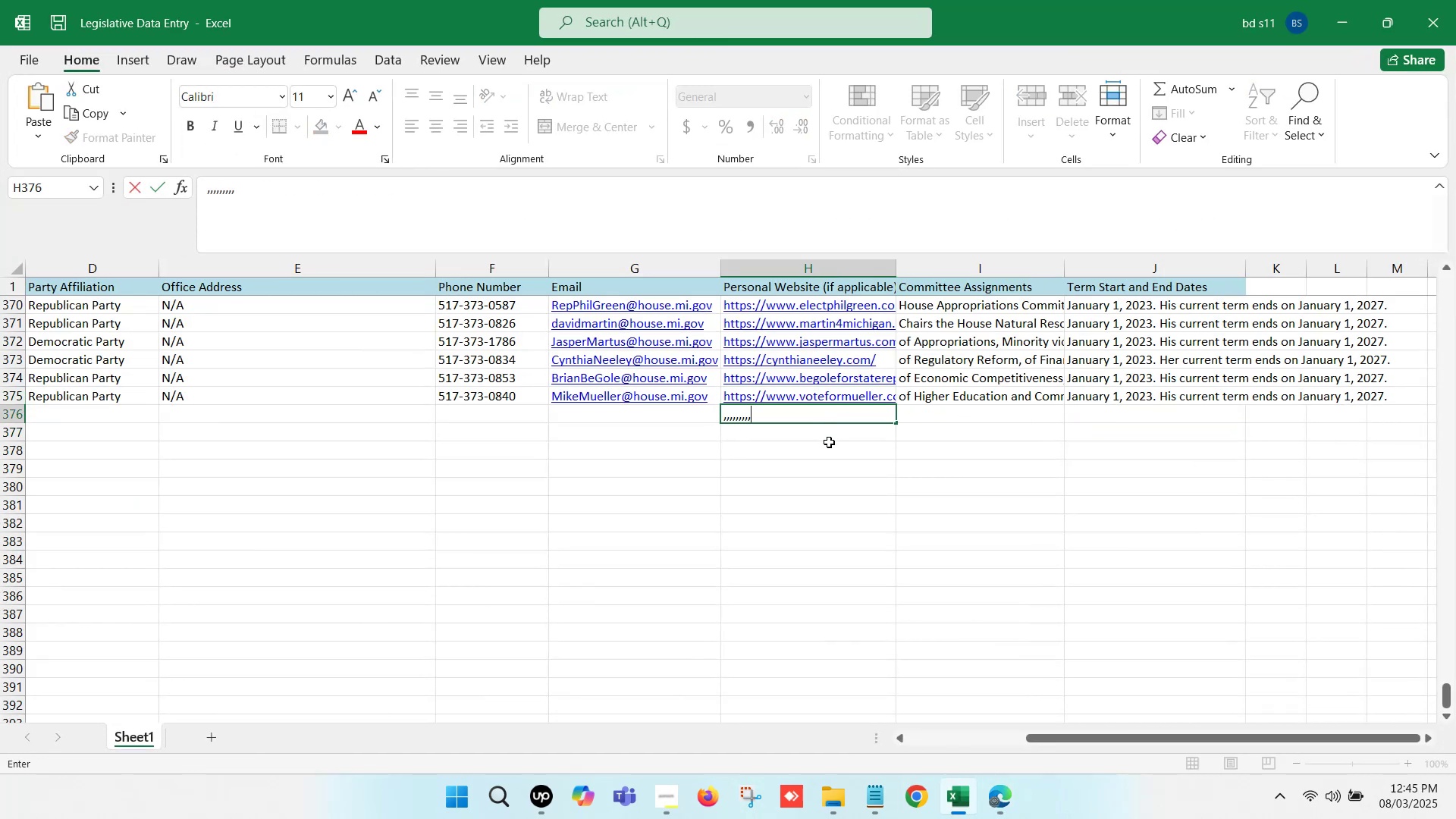 
hold_key(key=Backspace, duration=1.22)
 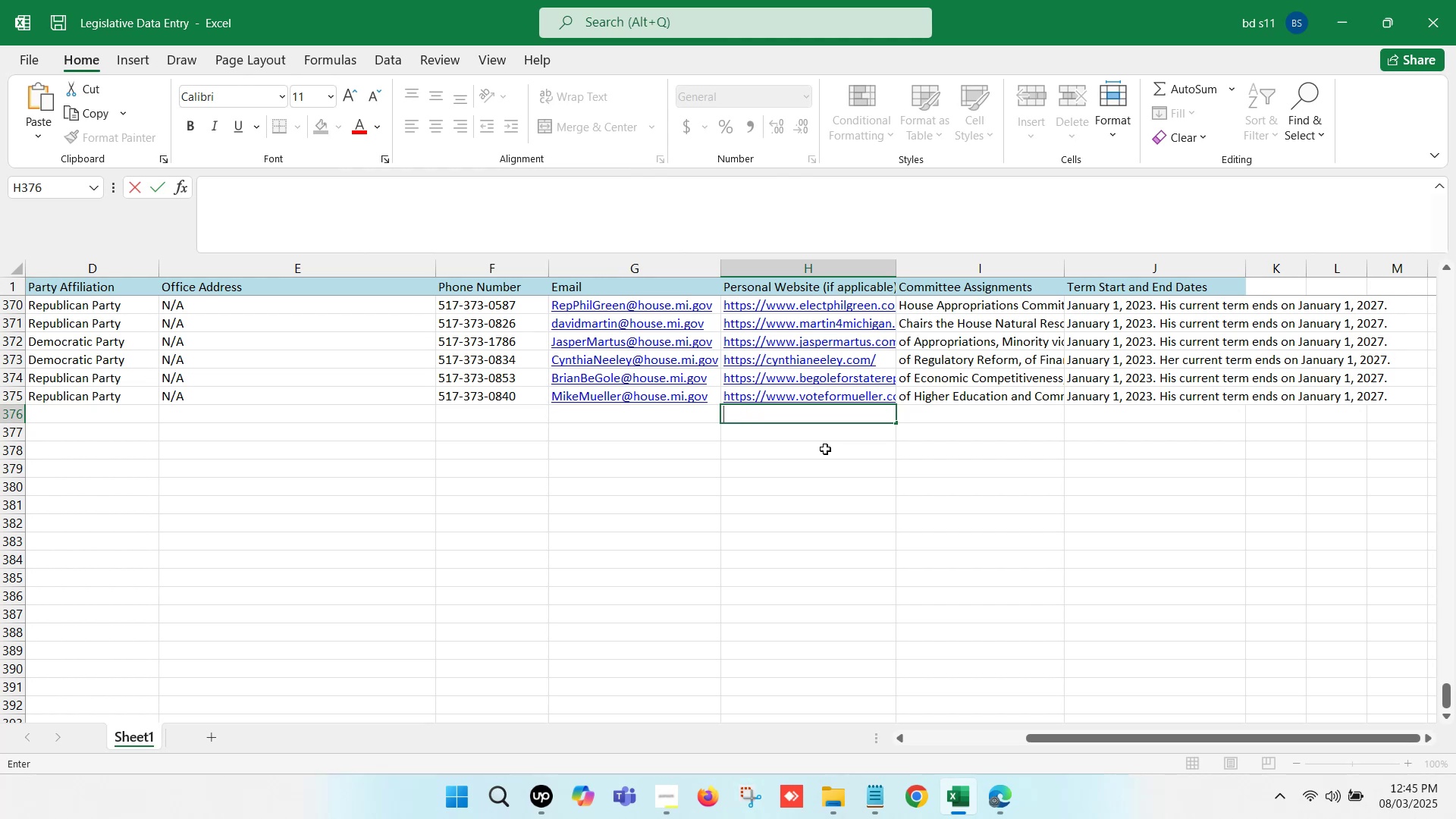 
left_click([825, 449])
 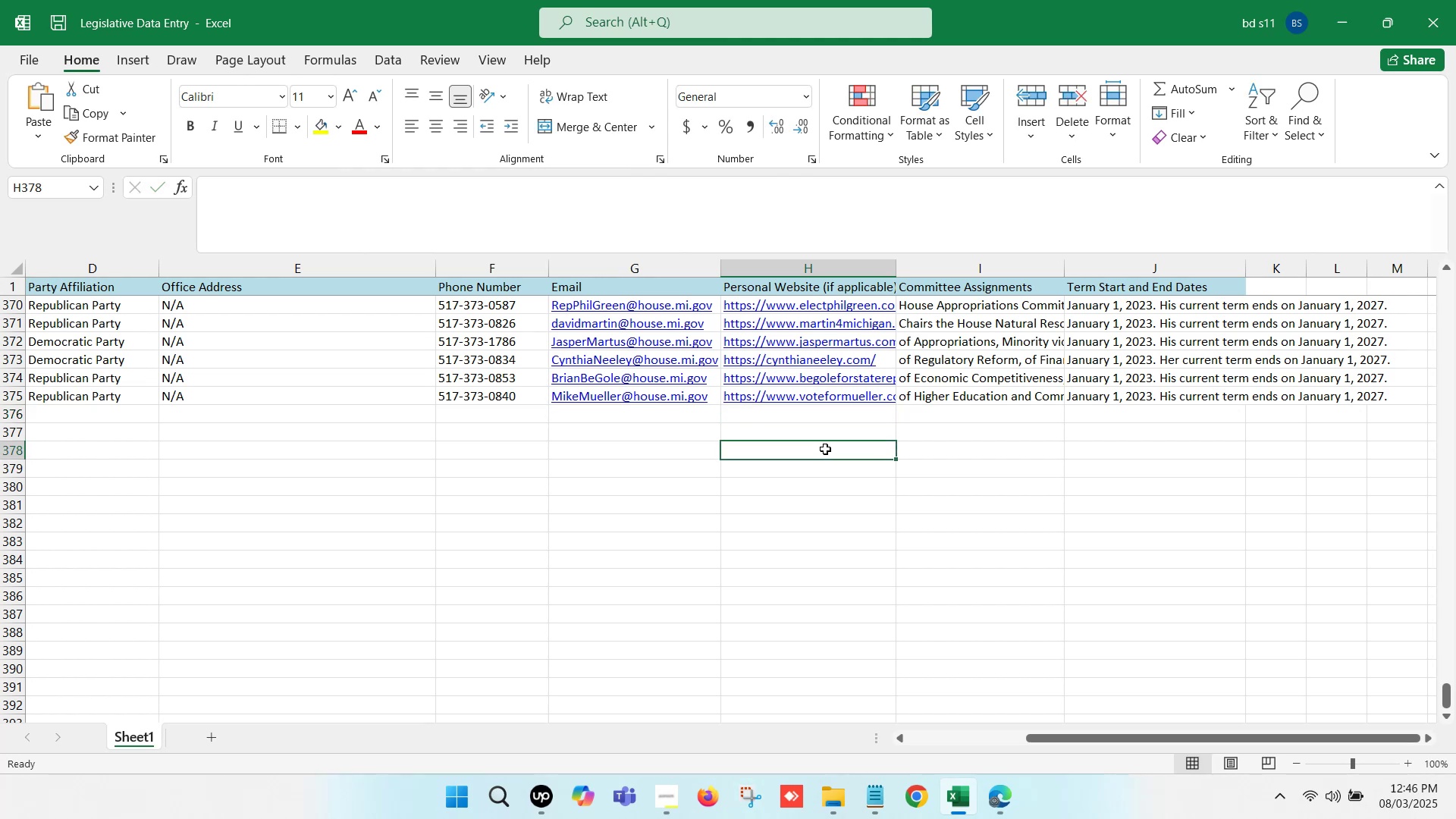 
hold_key(key=ArrowLeft, duration=1.42)
 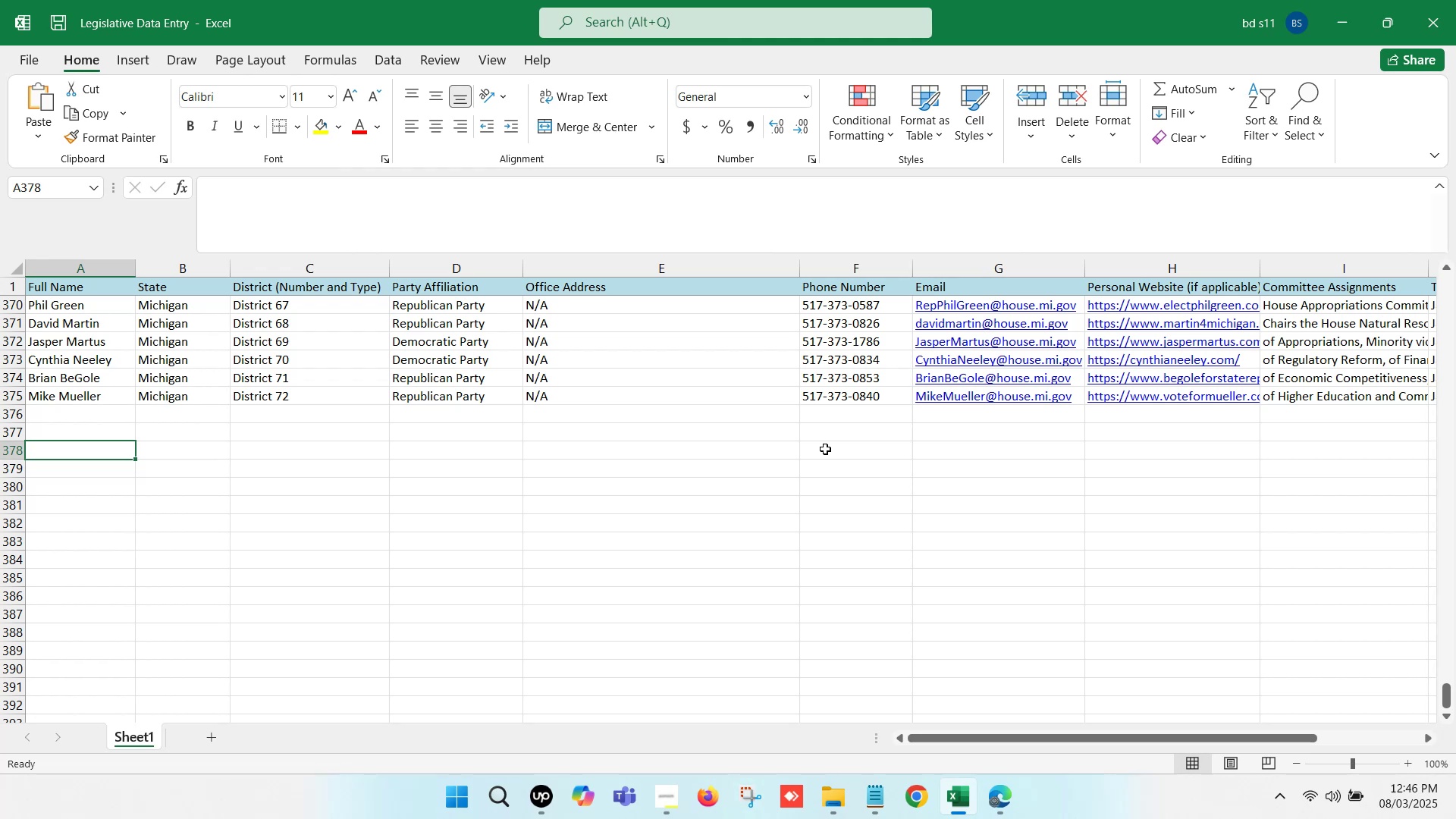 
wait(19.52)
 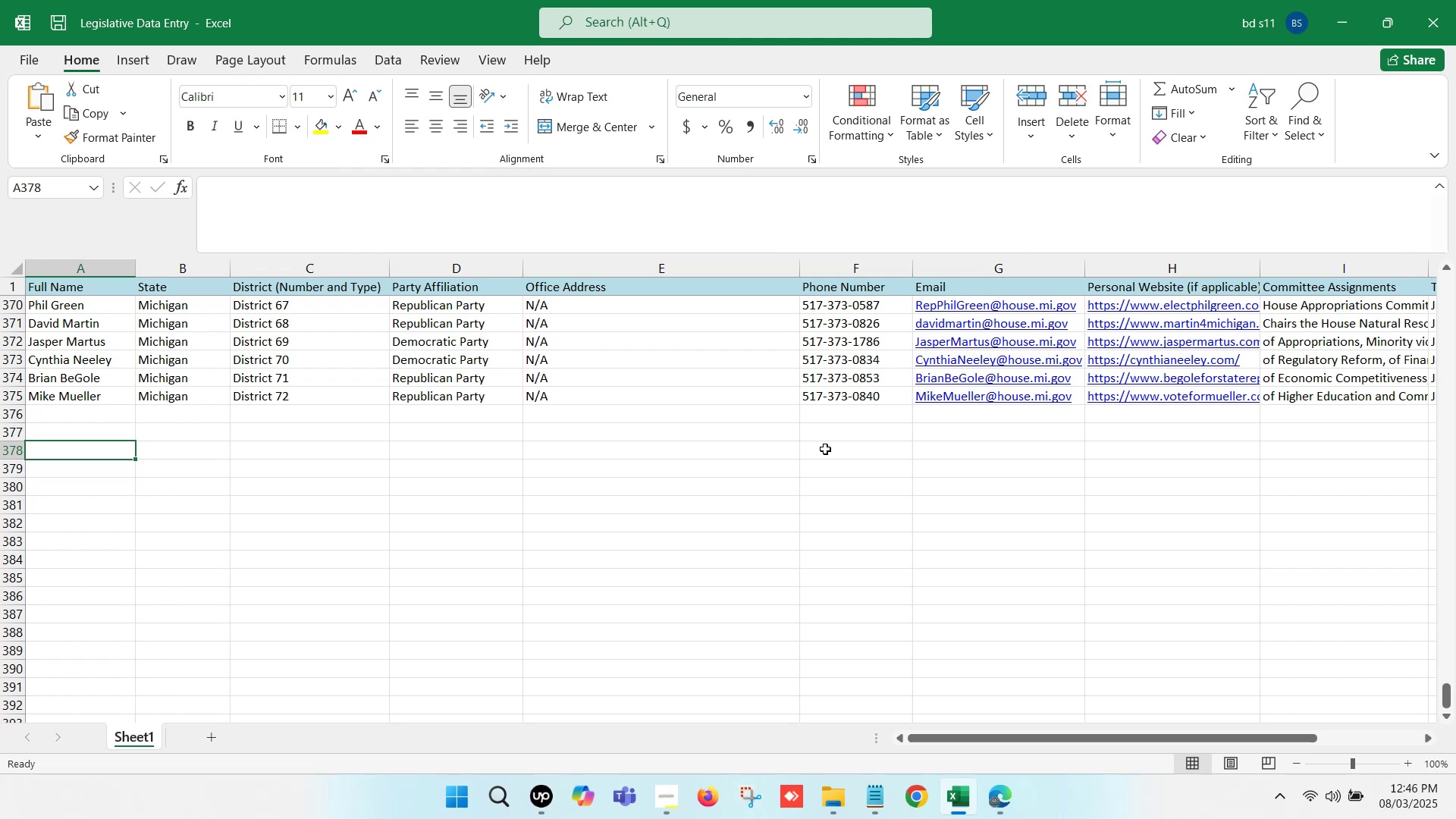 
left_click([825, 449])
 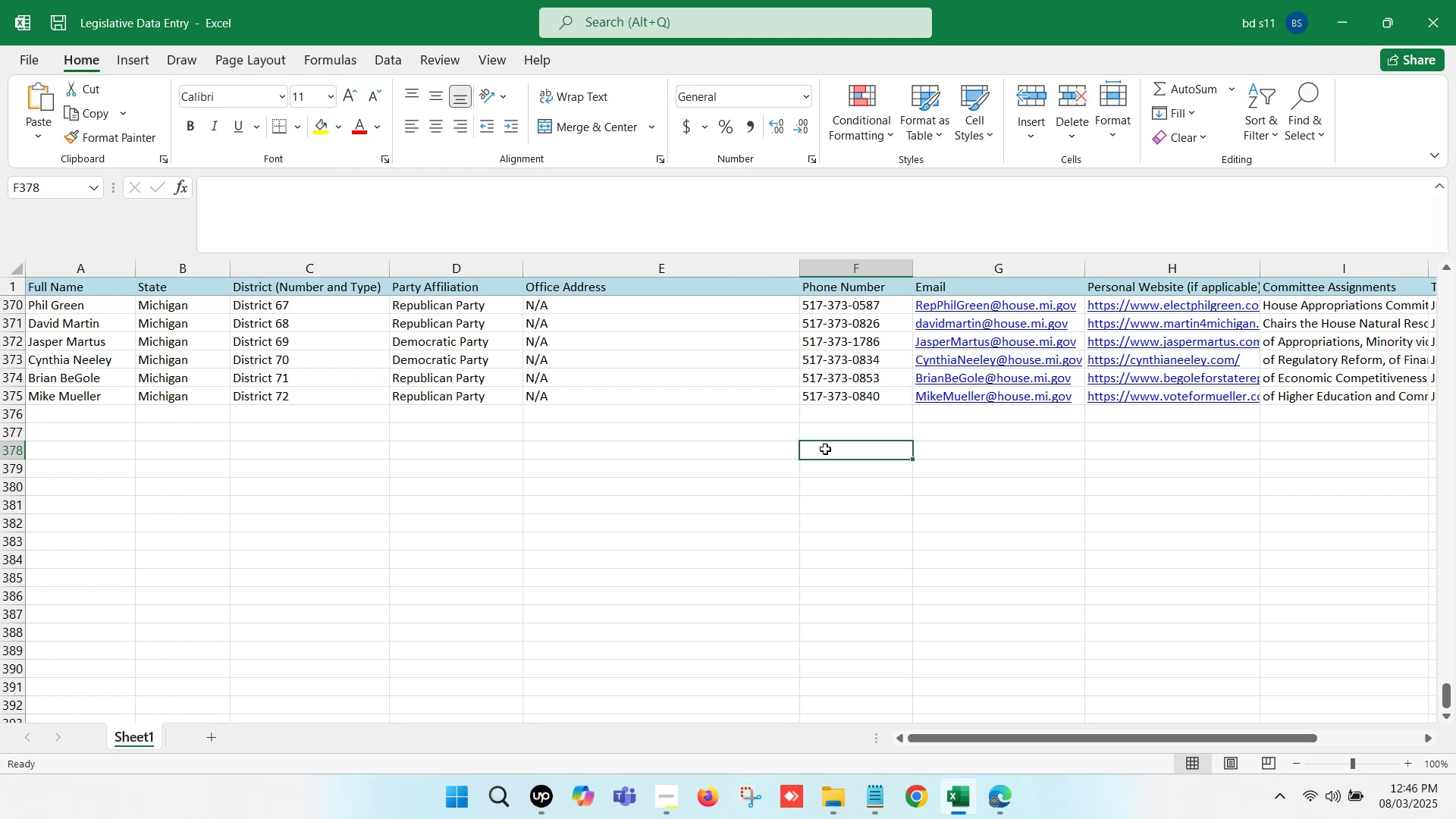 
wait(21.64)
 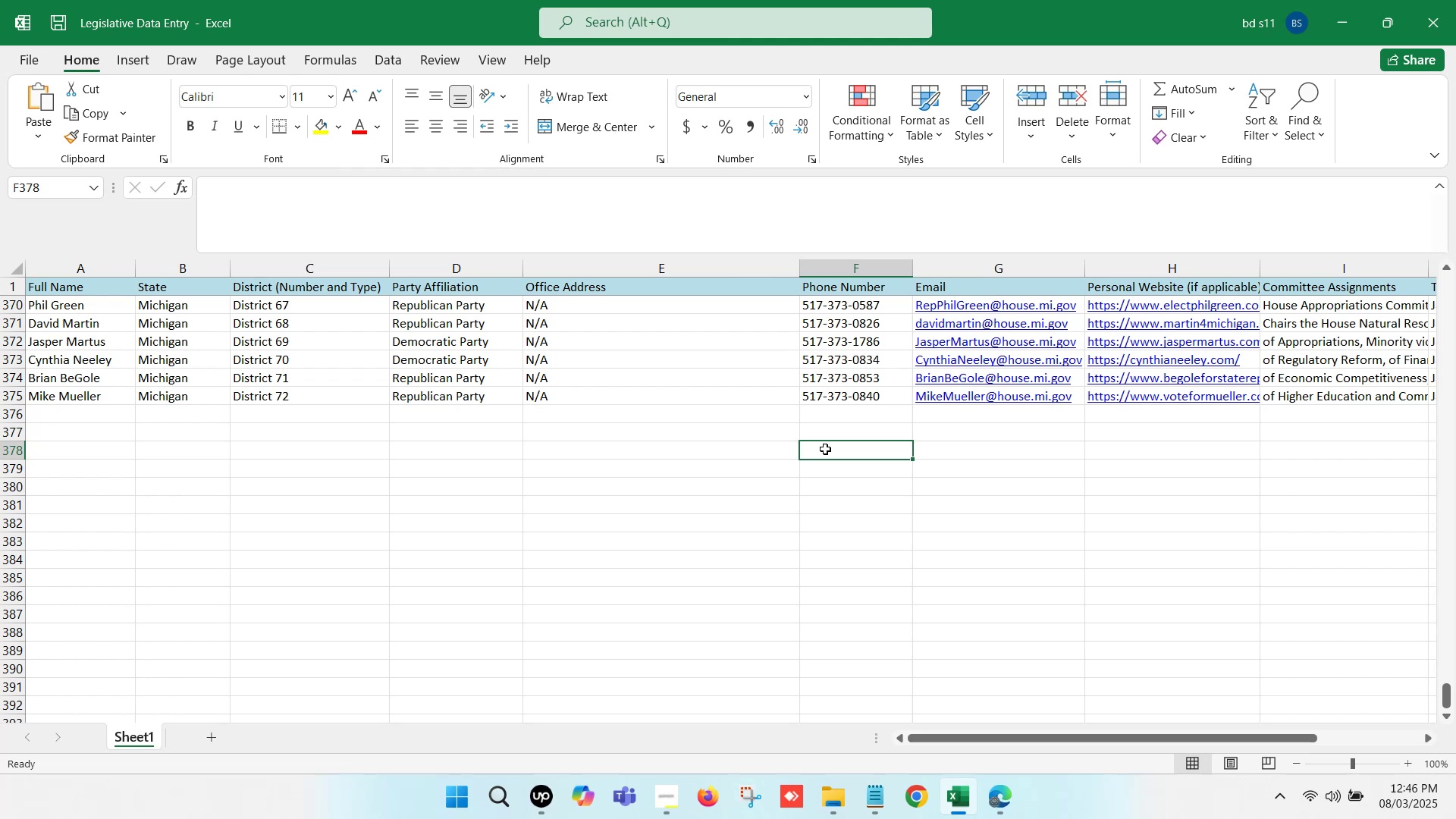 
key(ArrowLeft)
 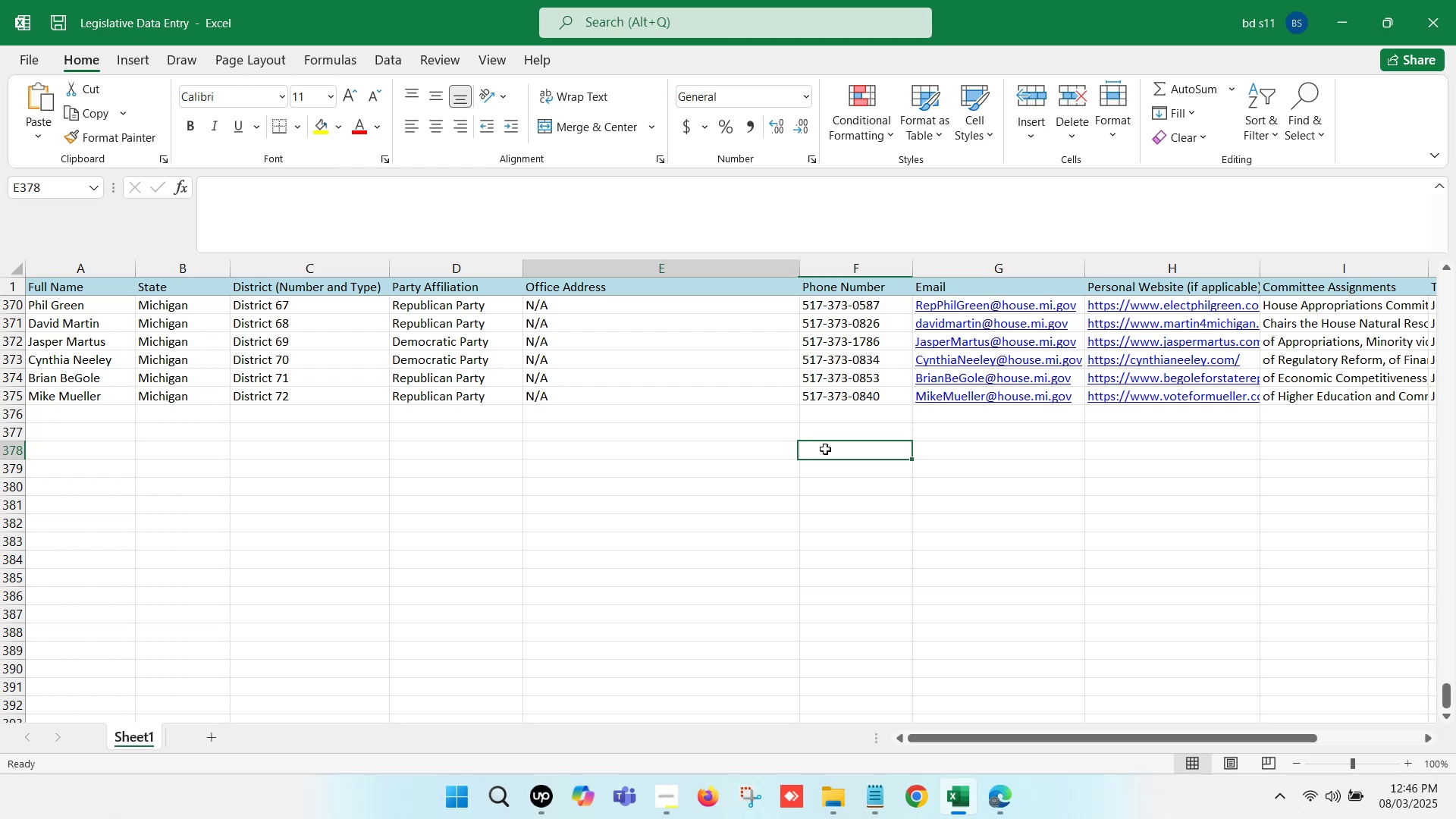 
key(ArrowLeft)
 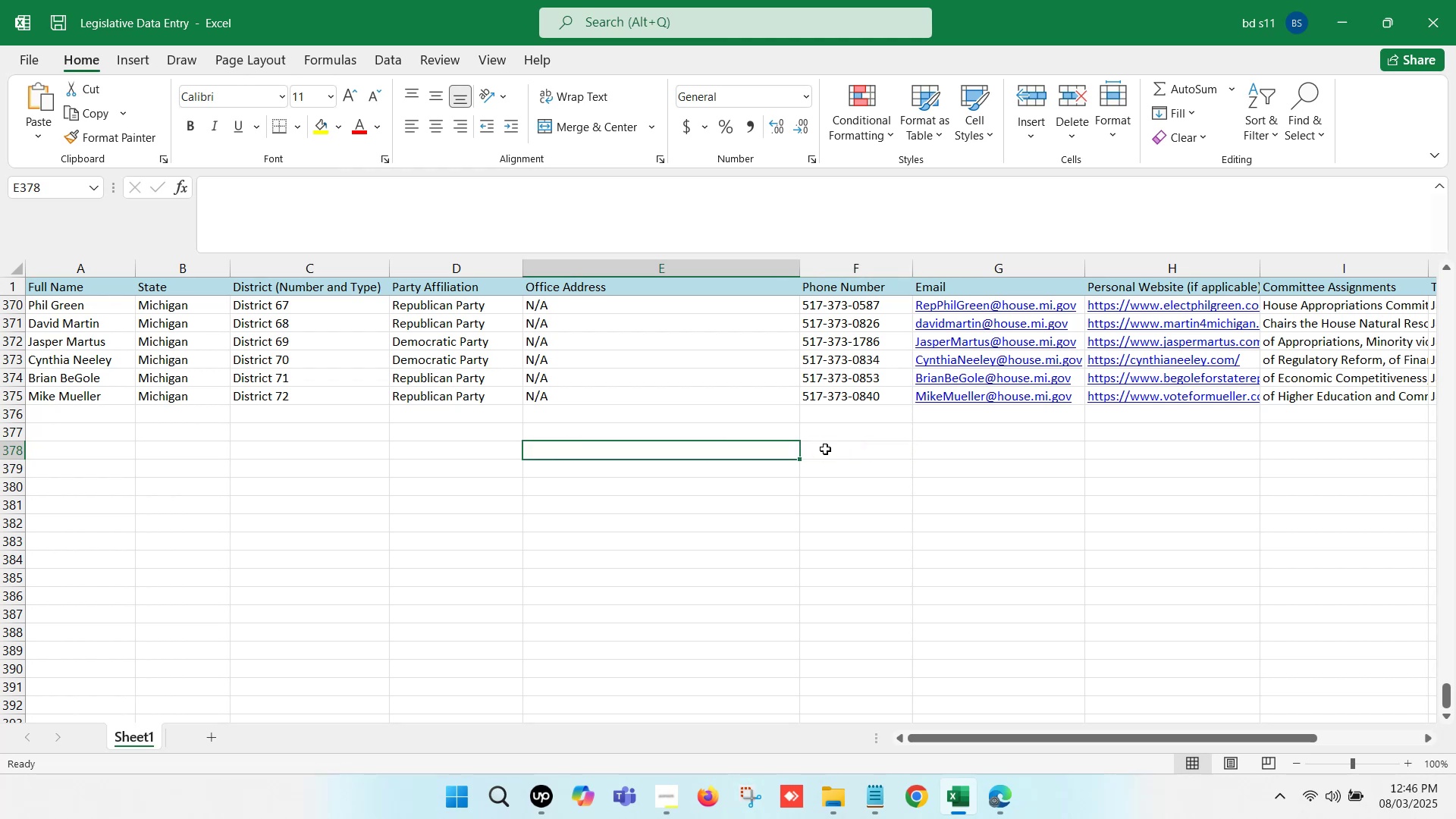 
key(ArrowLeft)
 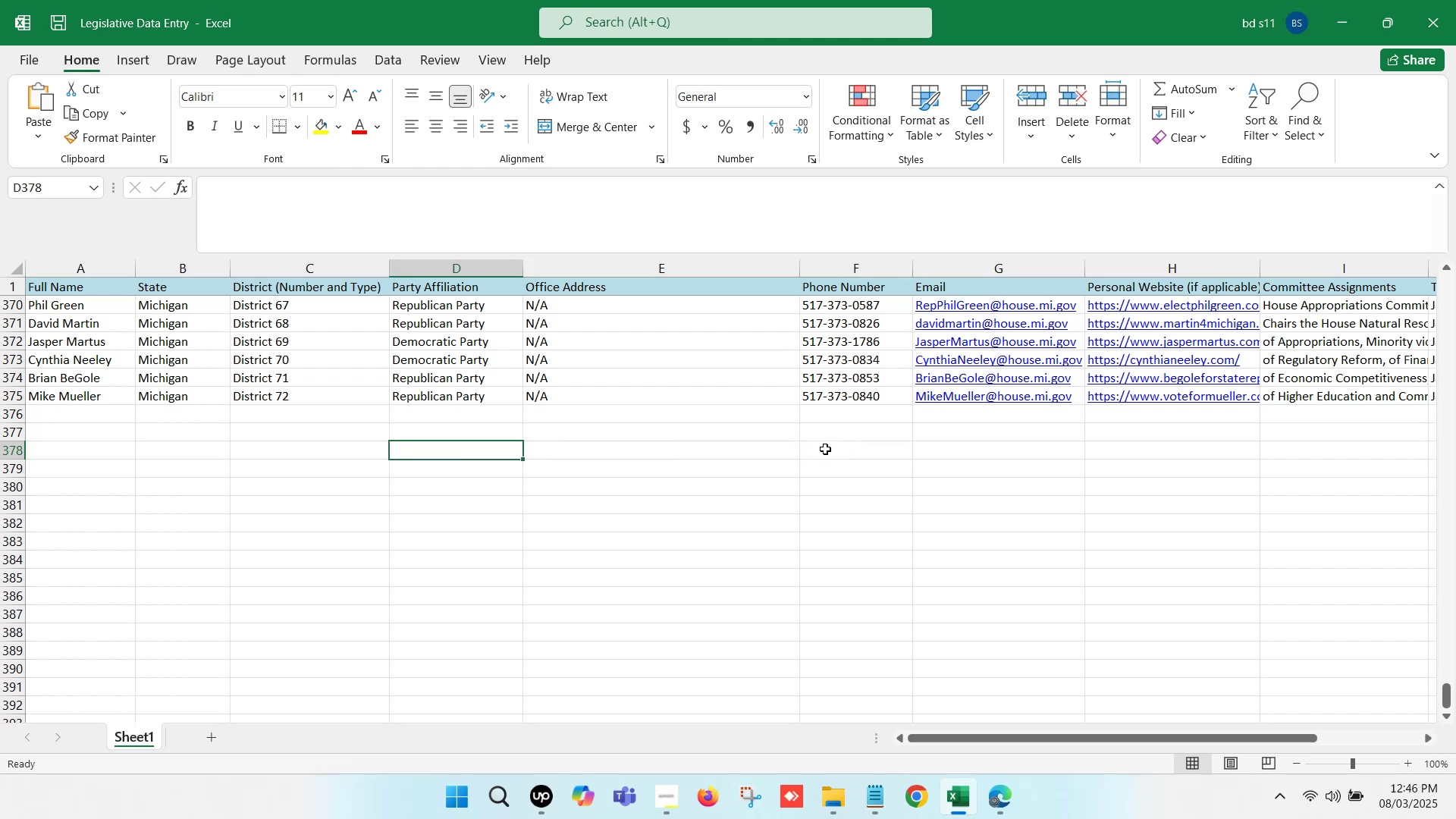 
key(ArrowLeft)
 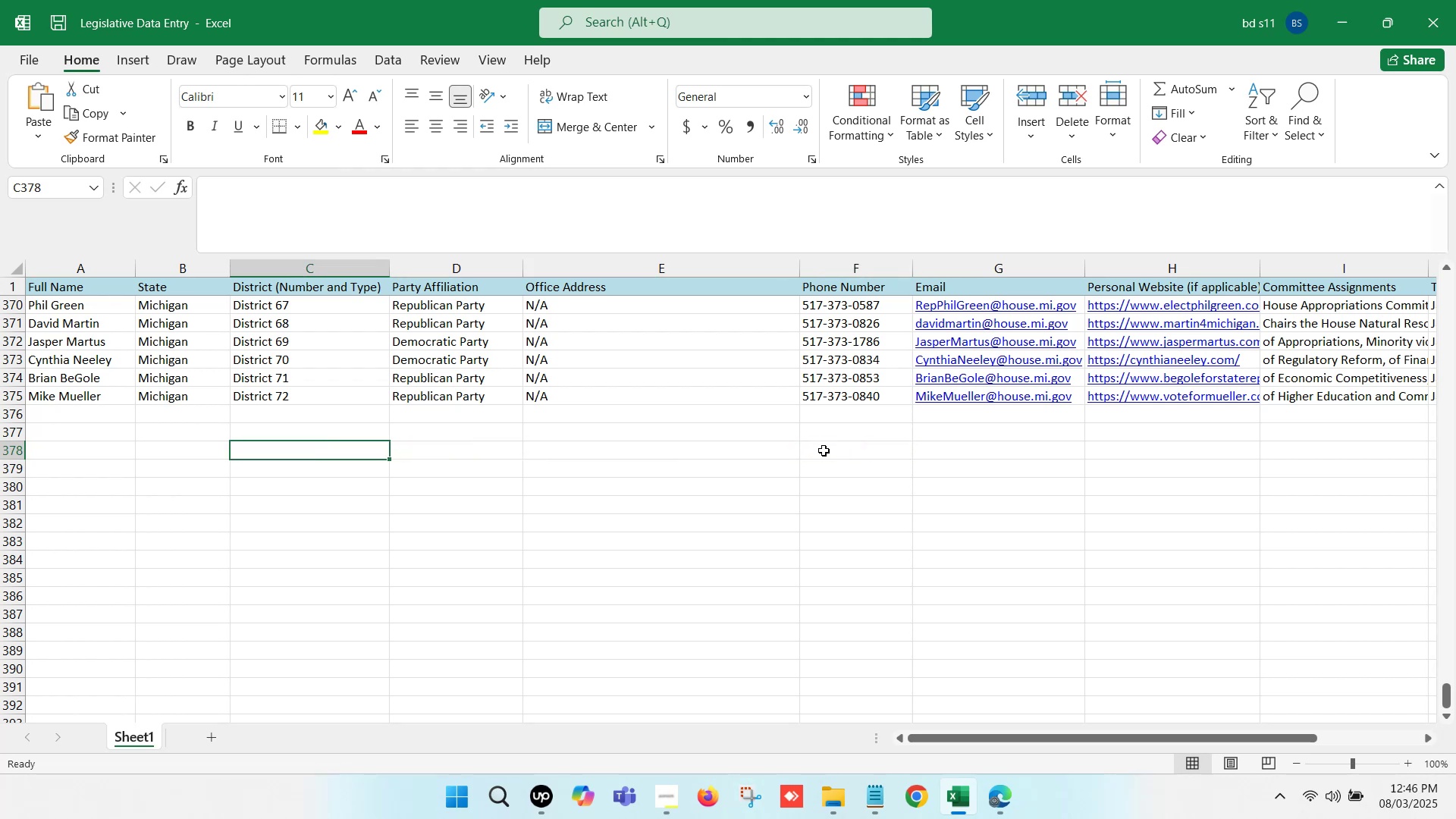 
key(ArrowLeft)
 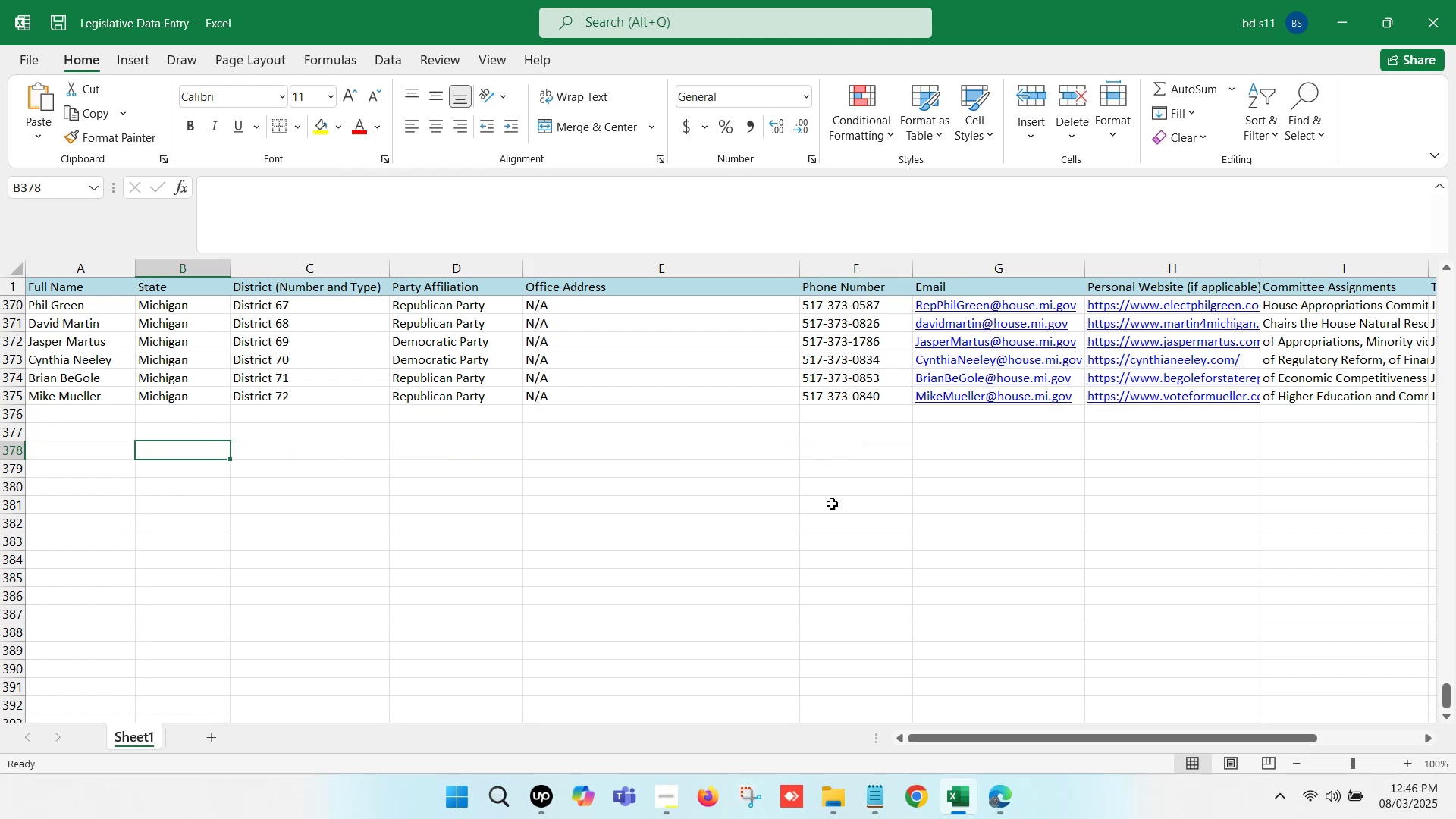 
key(ArrowLeft)
 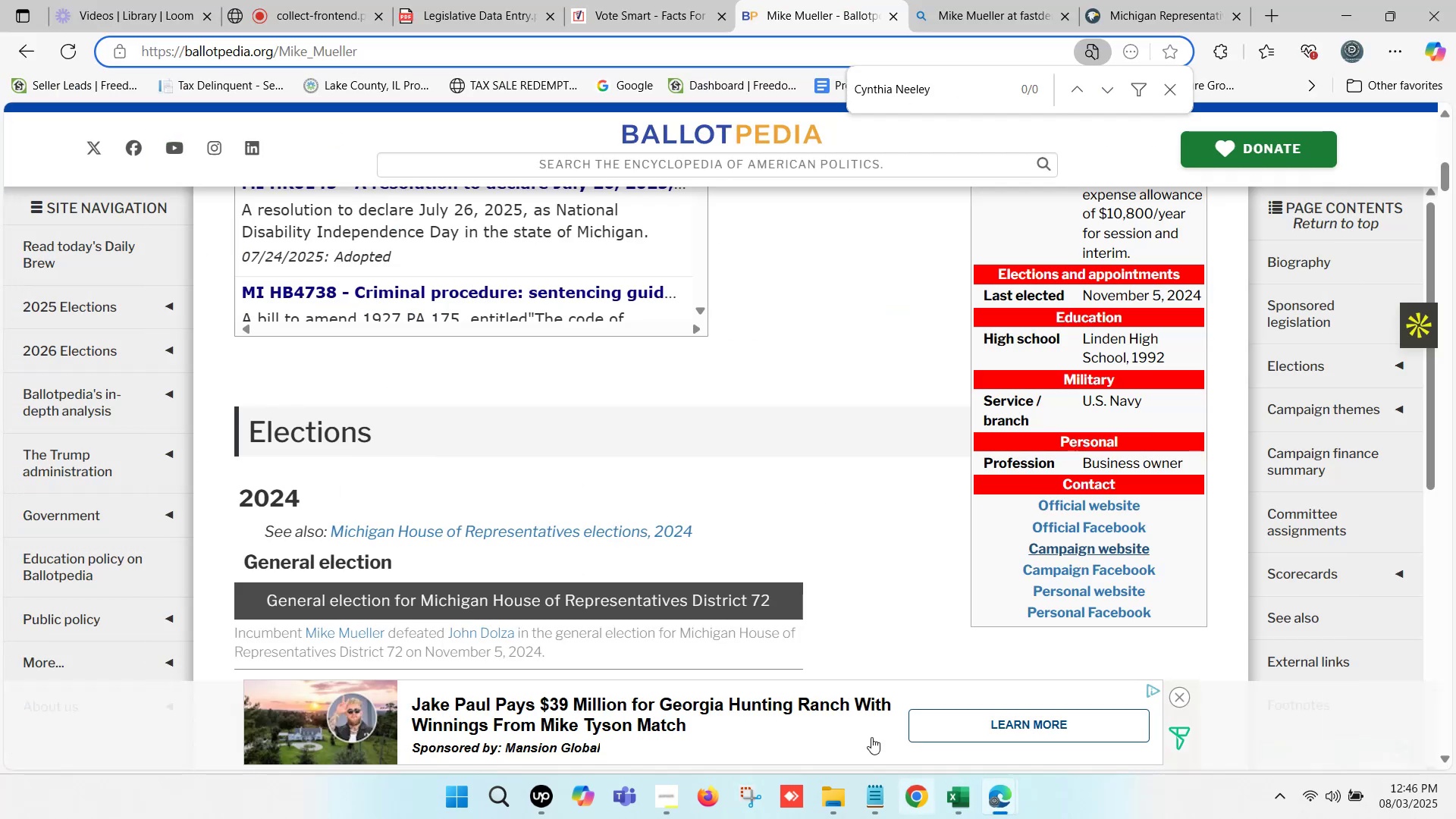 
double_click([633, 0])
 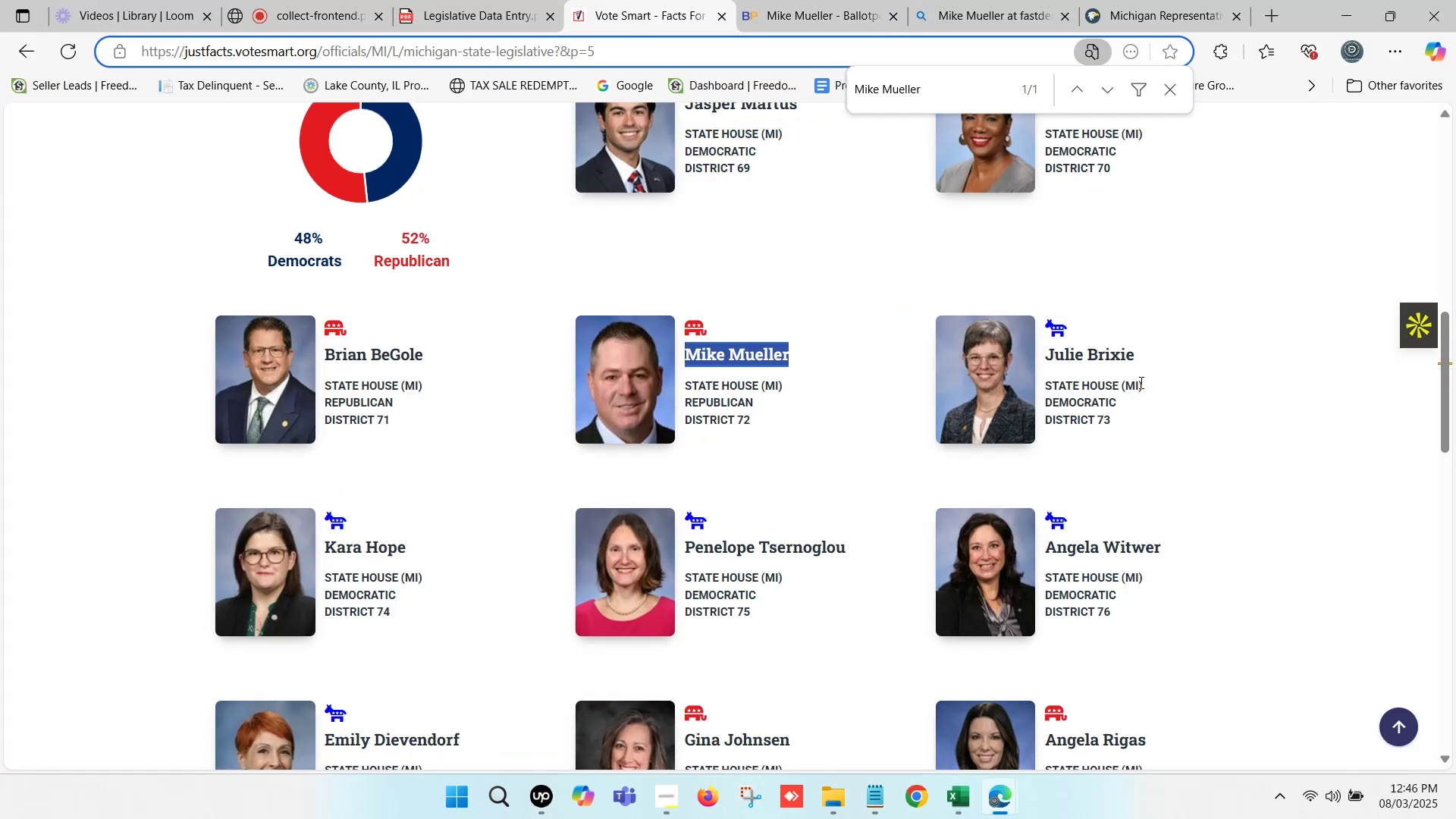 
left_click_drag(start_coordinate=[1144, 360], to_coordinate=[1049, 362])
 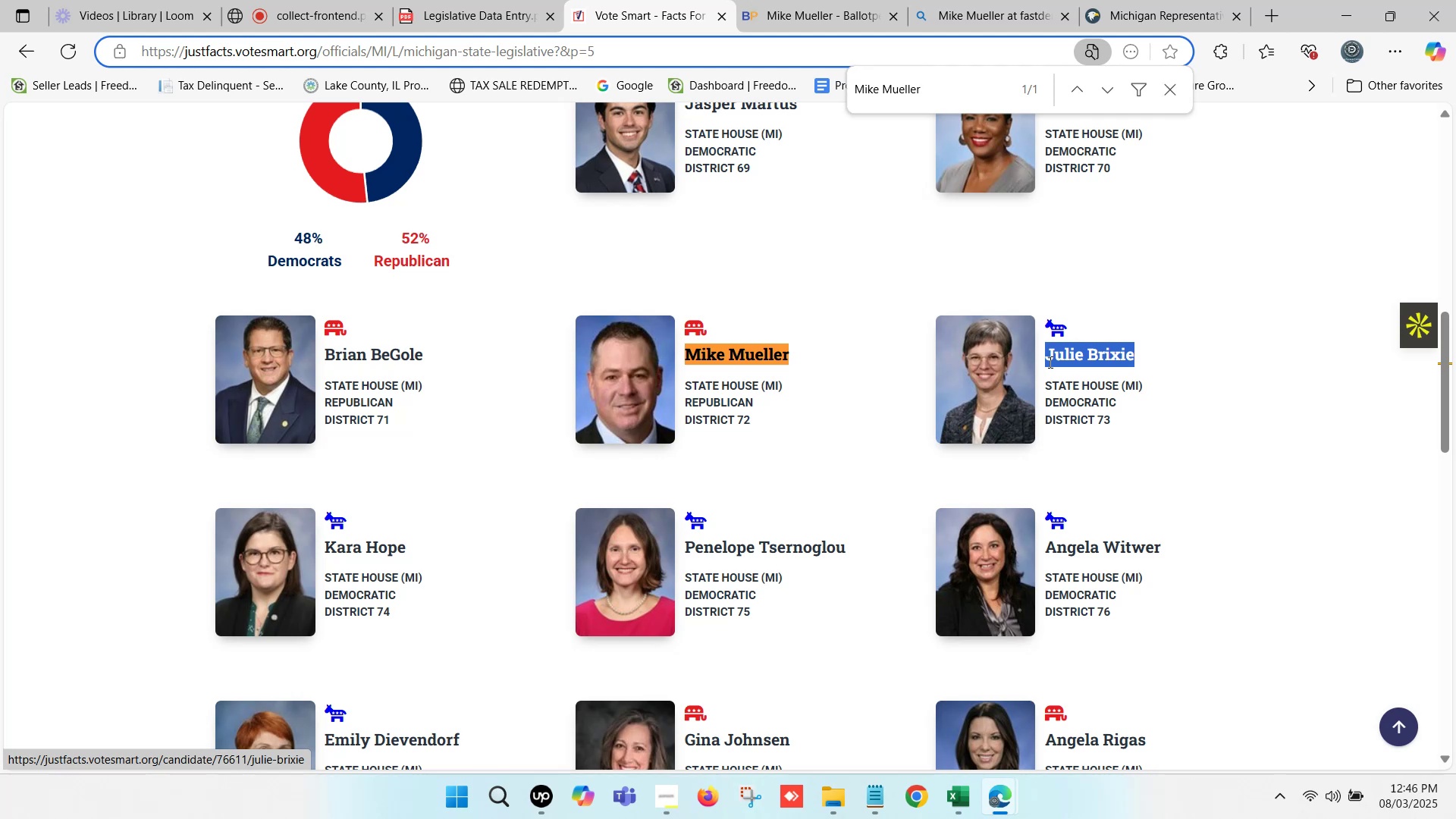 
key(Control+C)
 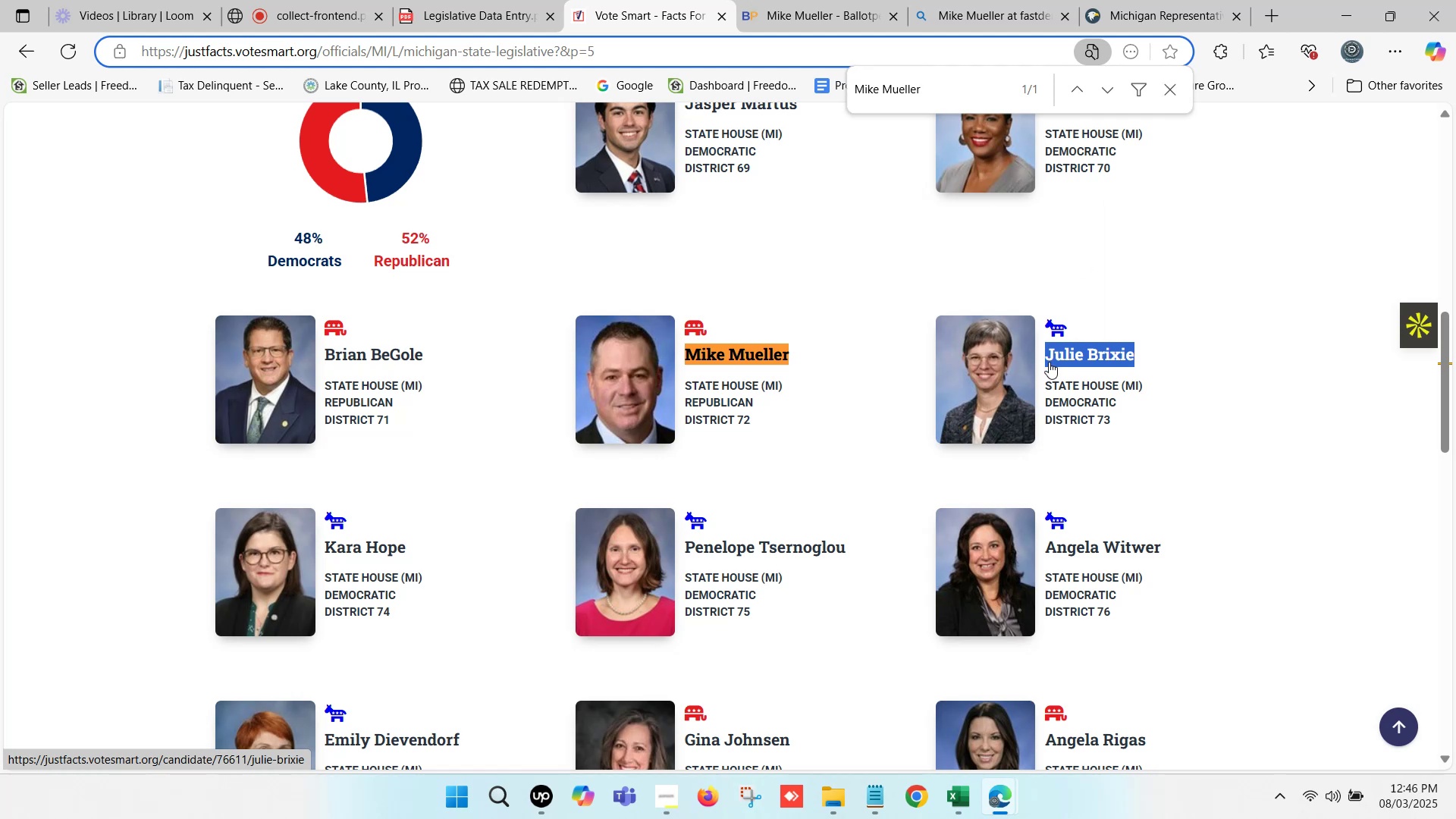 
key(Control+F)
 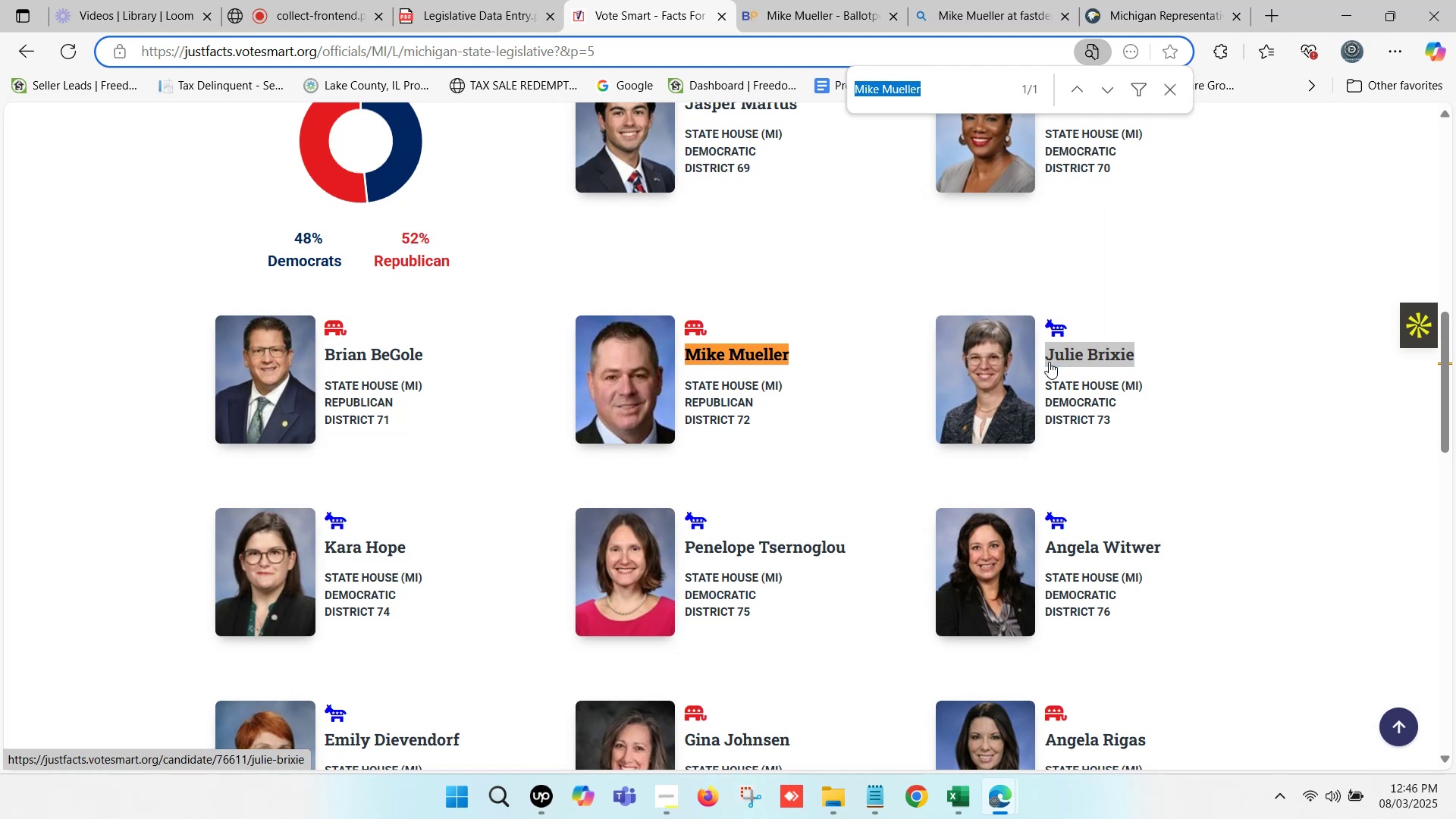 
key(Control+V)
 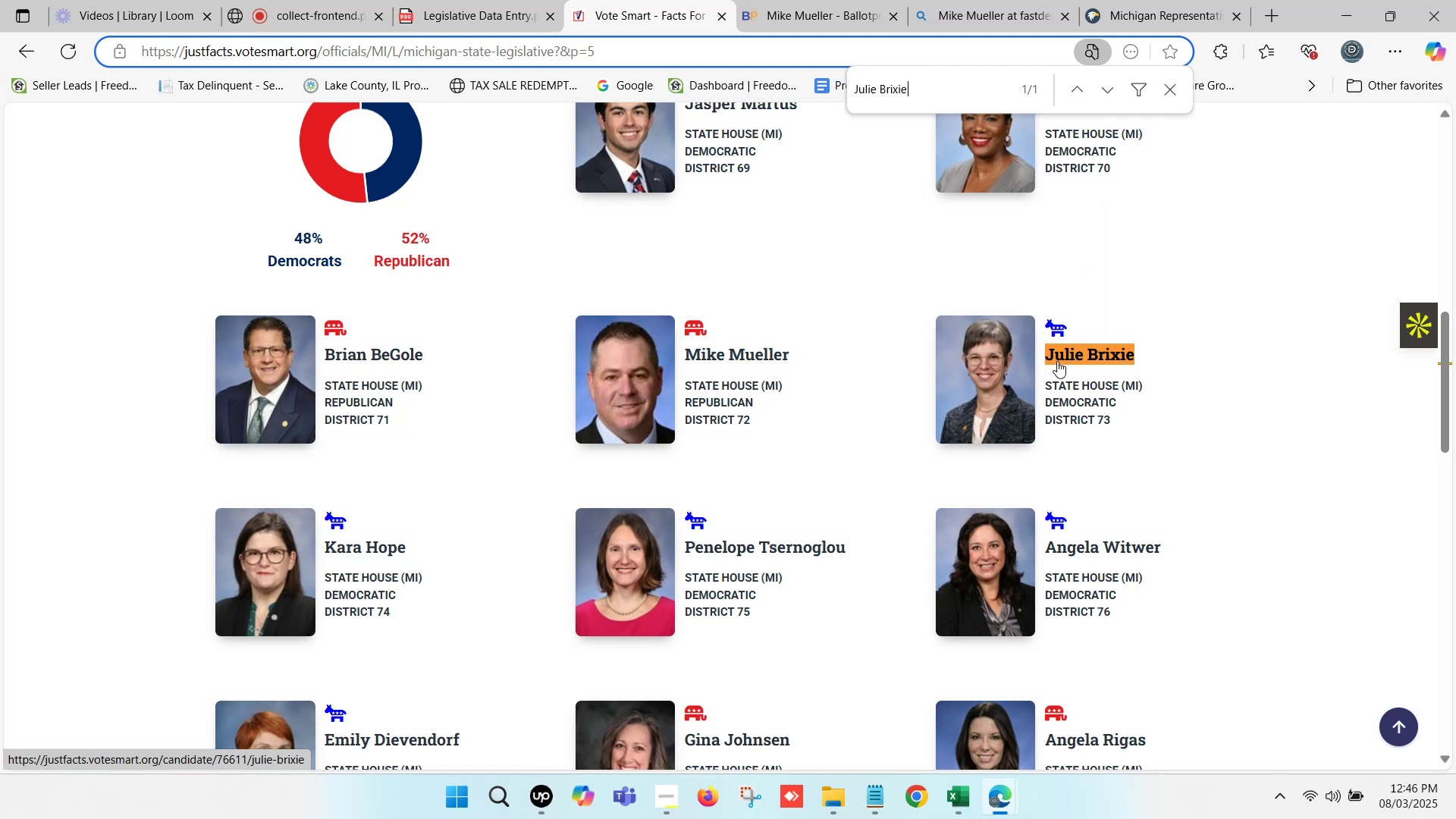 
hold_key(key=ControlLeft, duration=0.4)
left_click([1069, 356])
 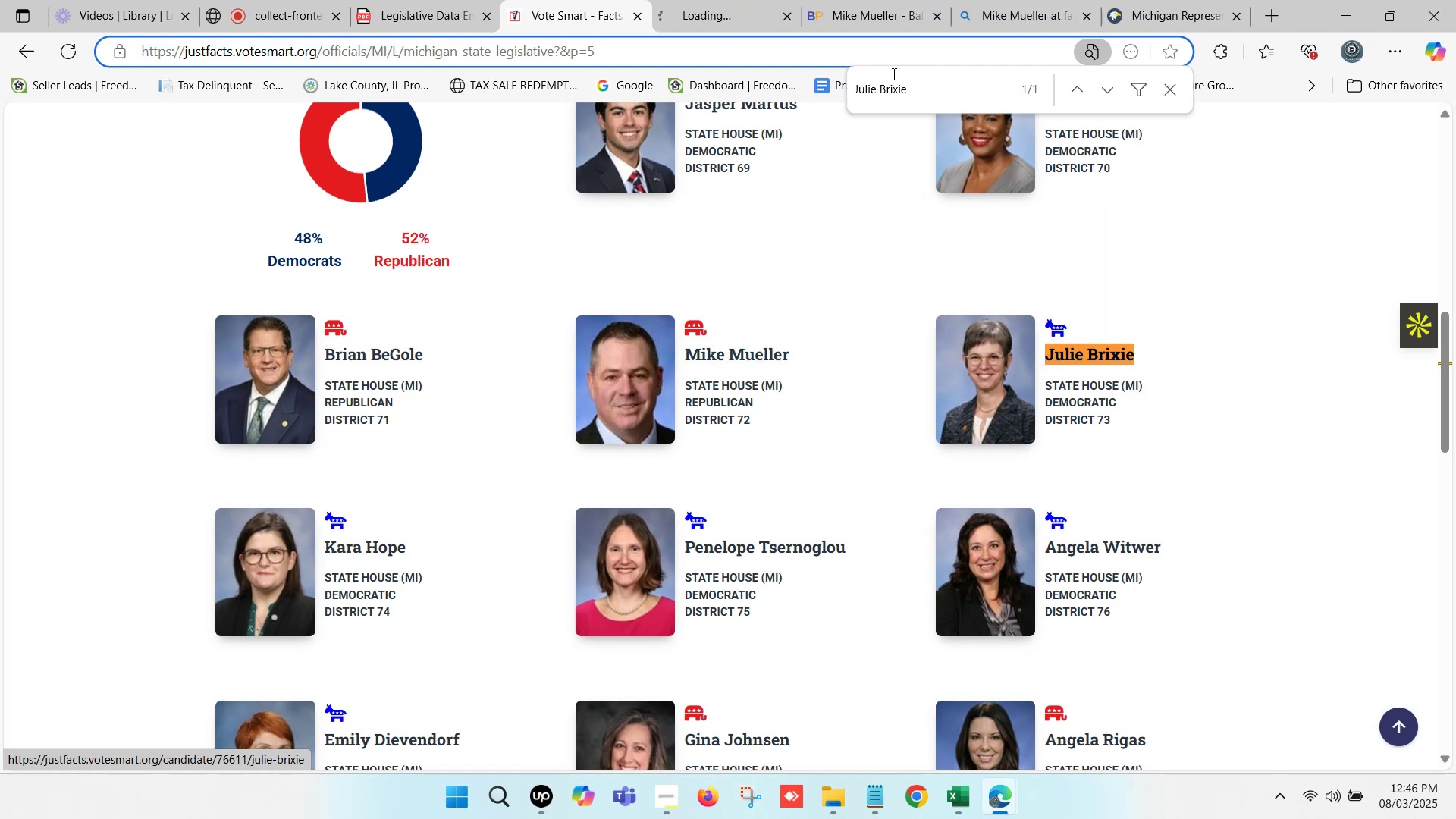 
left_click([855, 0])
 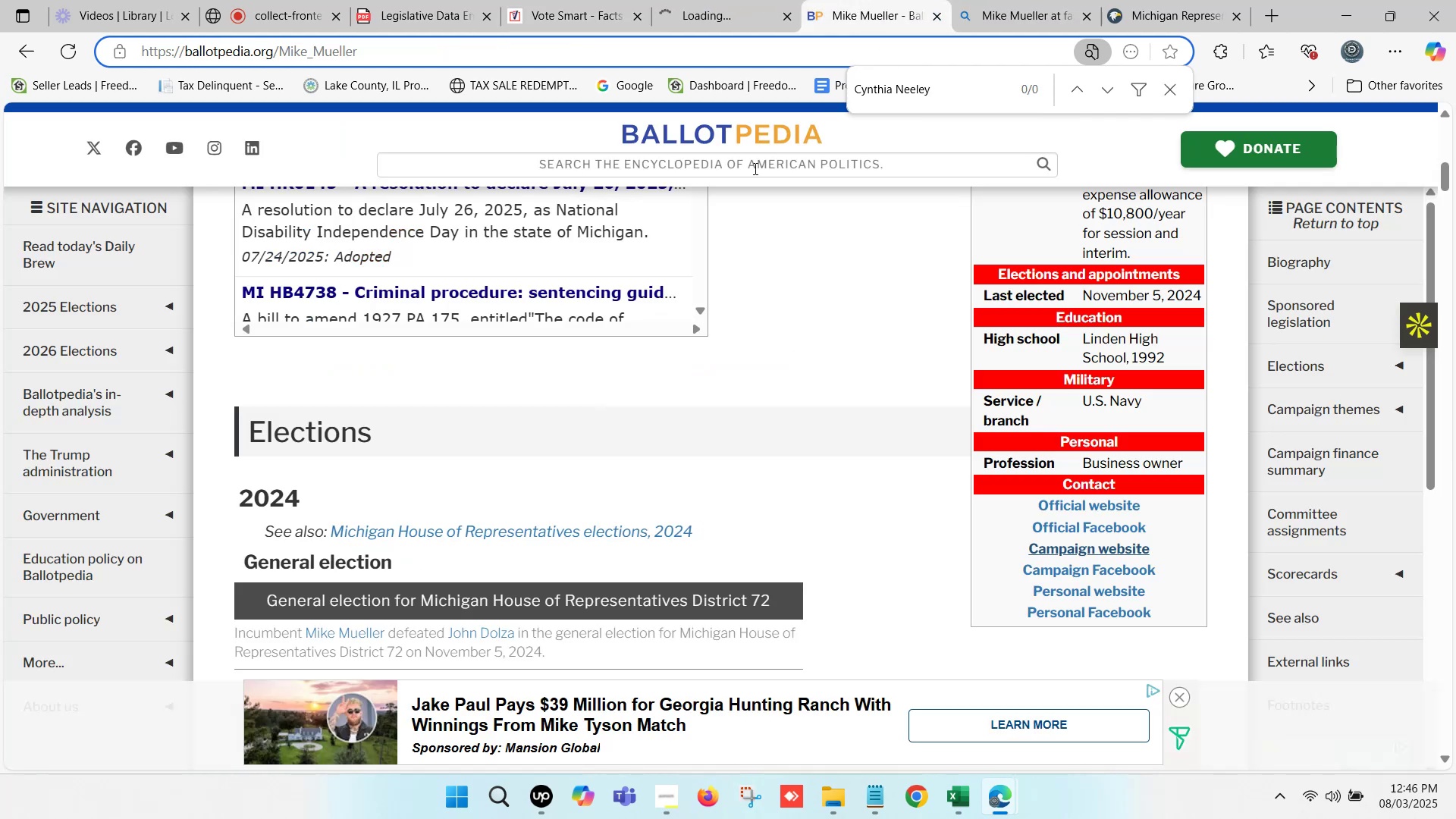 
left_click([753, 169])
 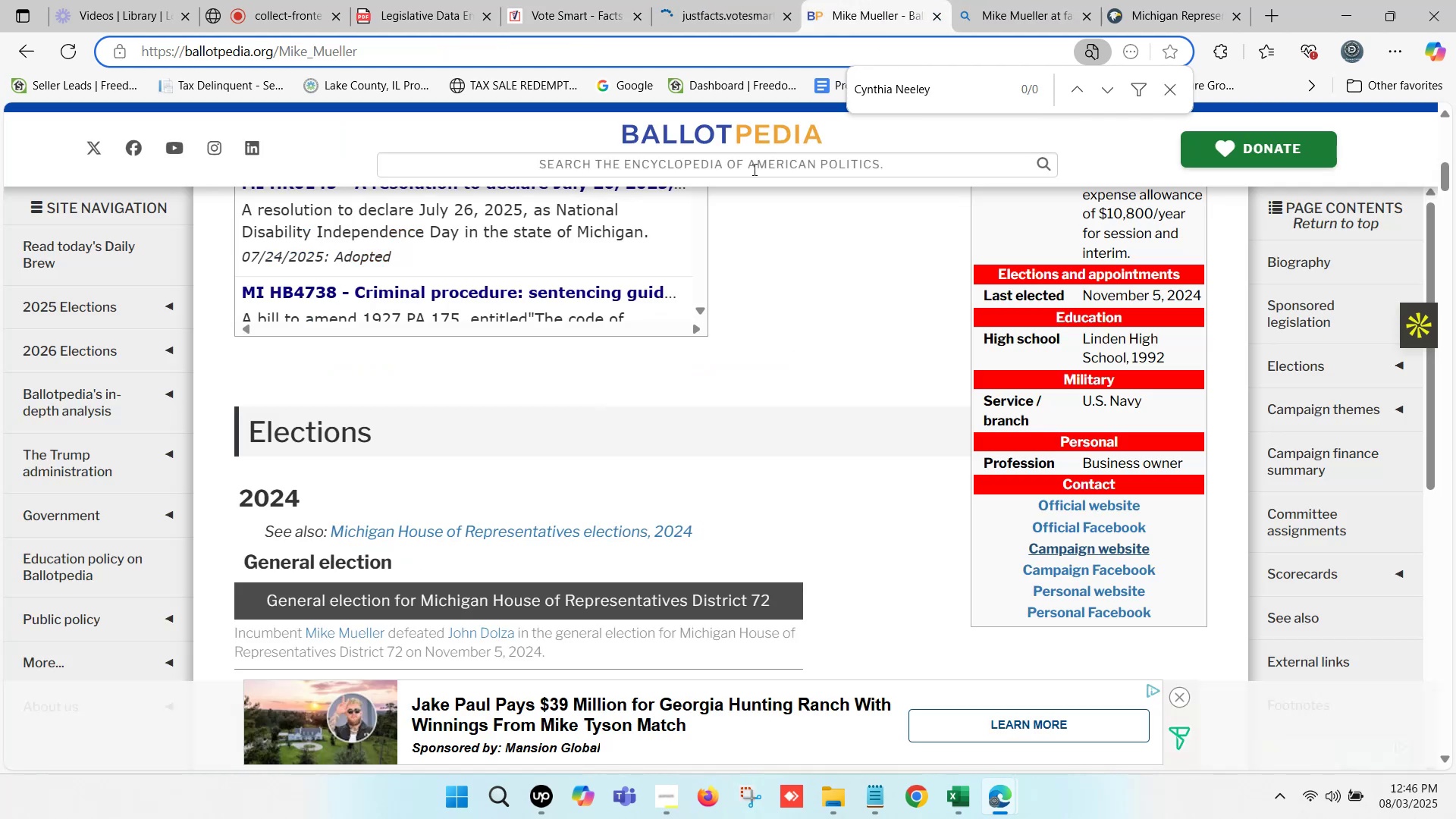 
key(Control+ControlLeft)
 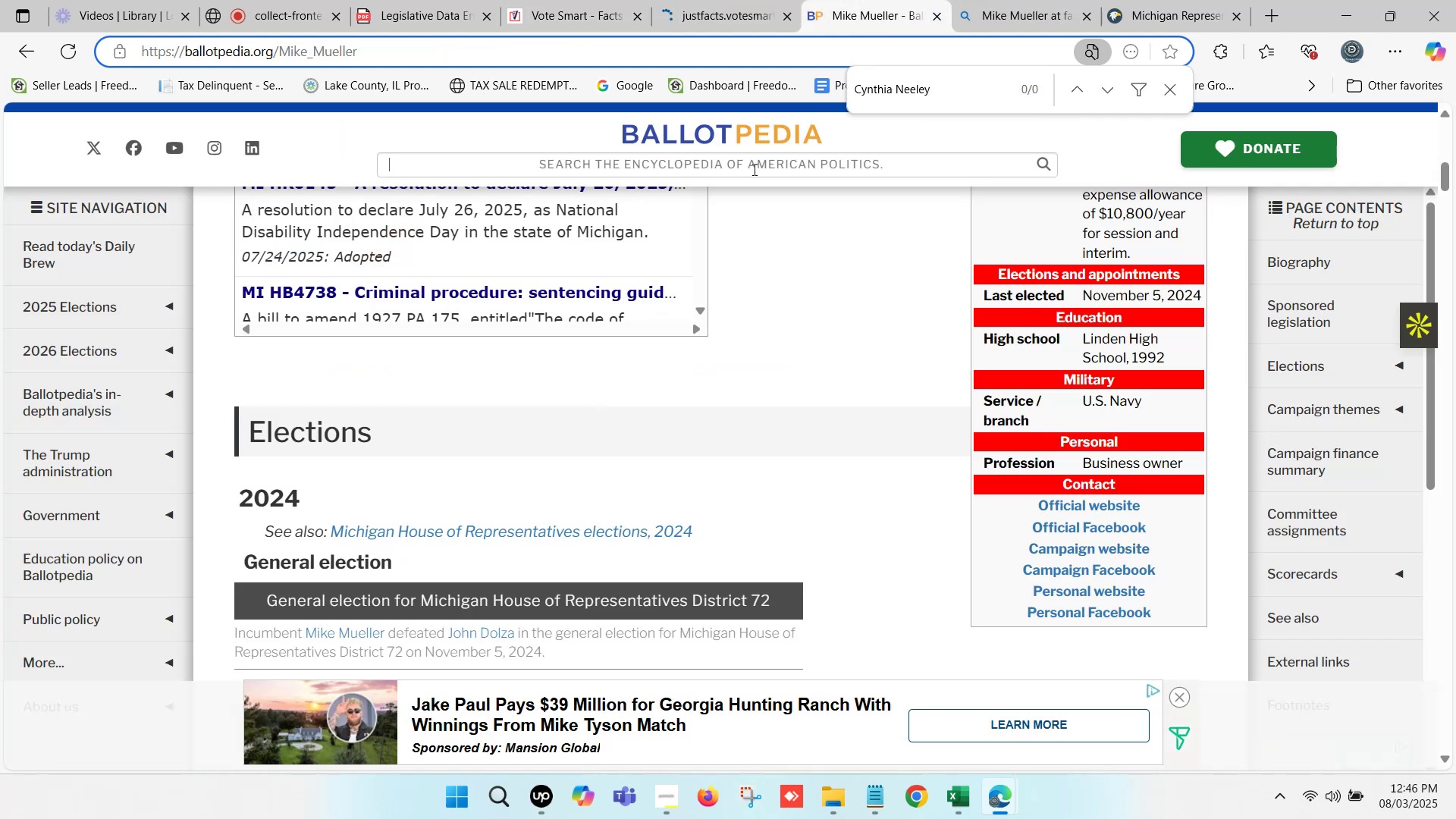 
key(Control+V)
 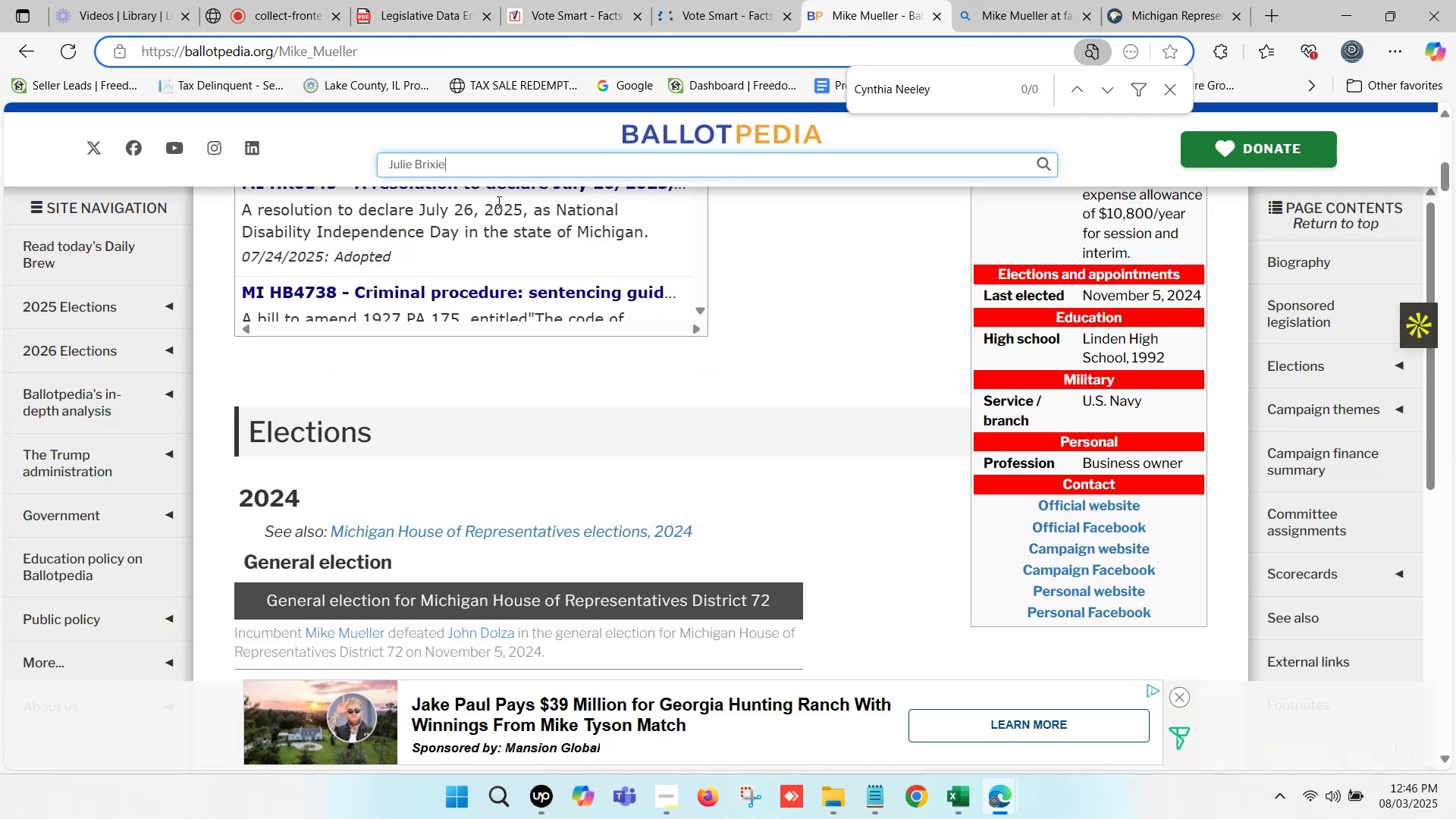 
left_click([475, 190])
 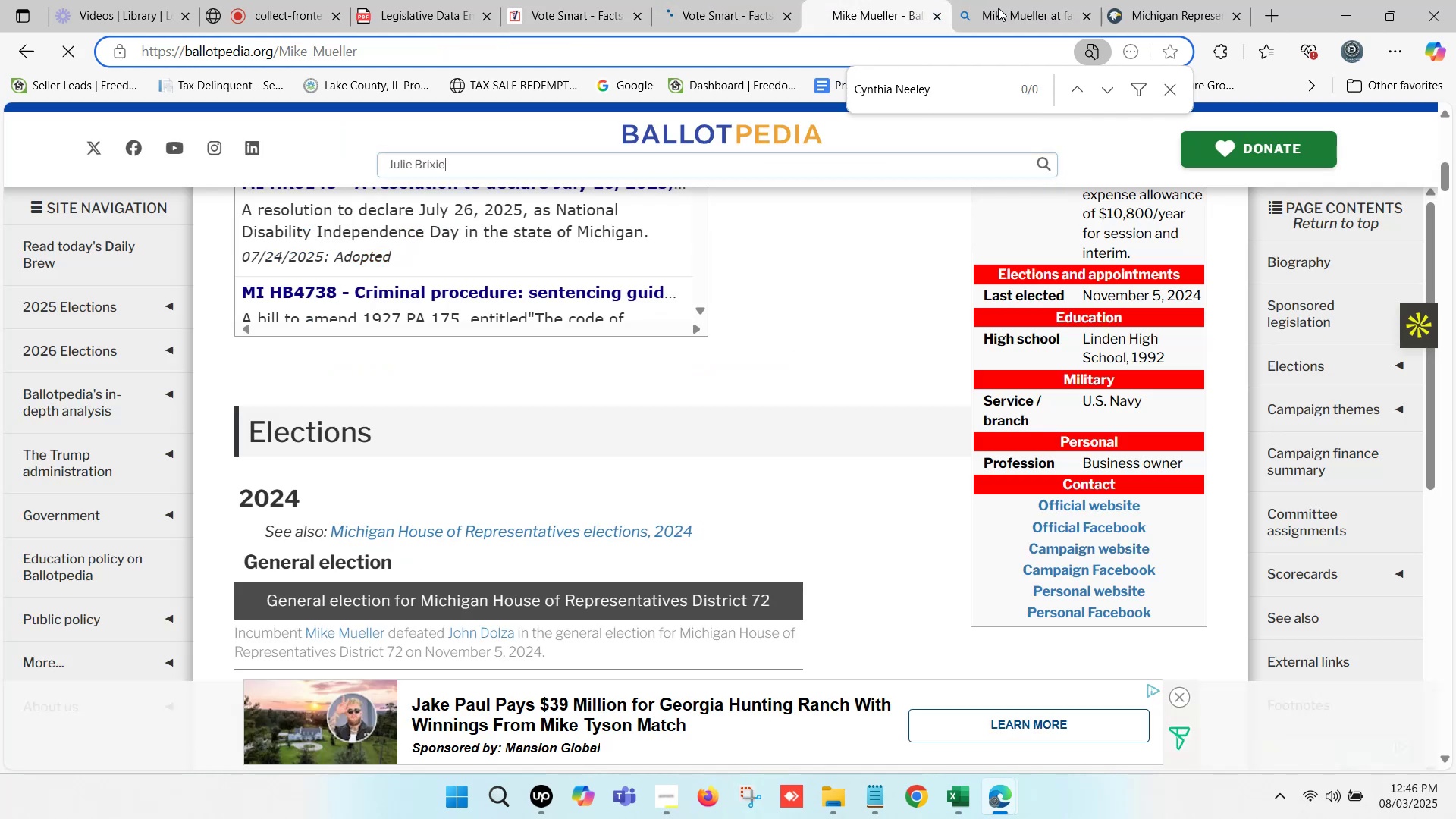 
left_click([1031, 0])
 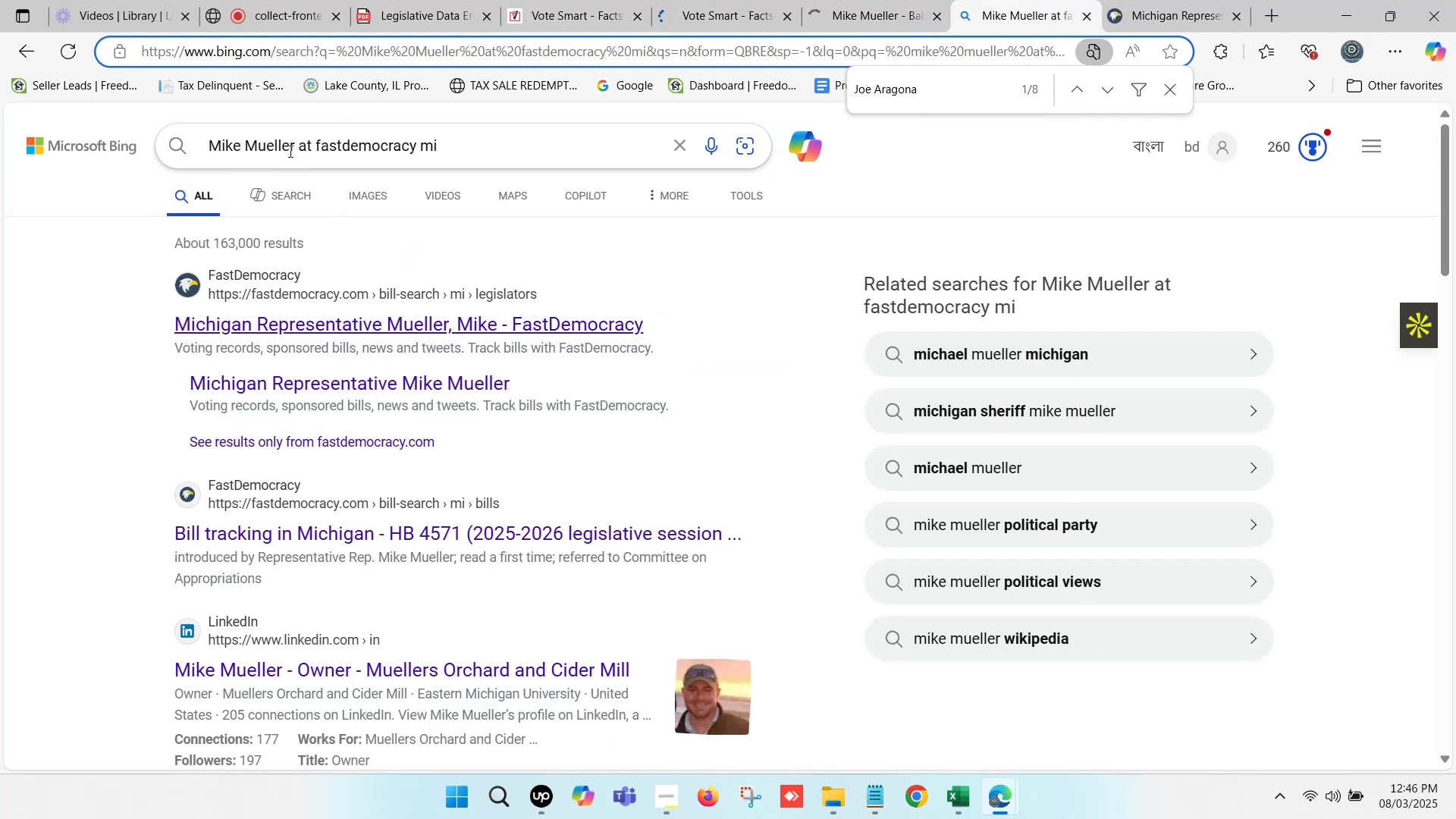 
left_click_drag(start_coordinate=[294, 143], to_coordinate=[212, 146])
 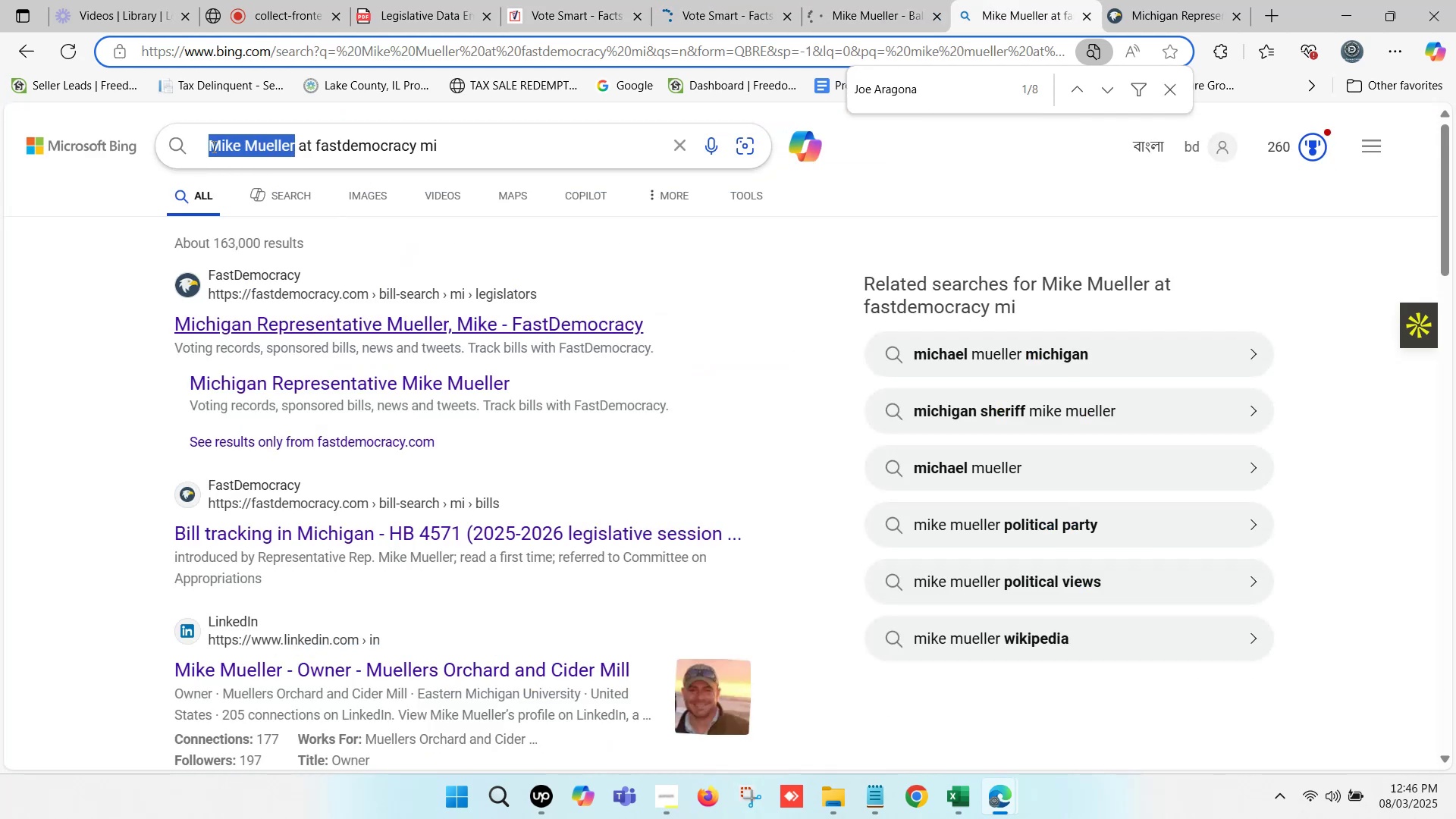 
key(Control+ControlLeft)
 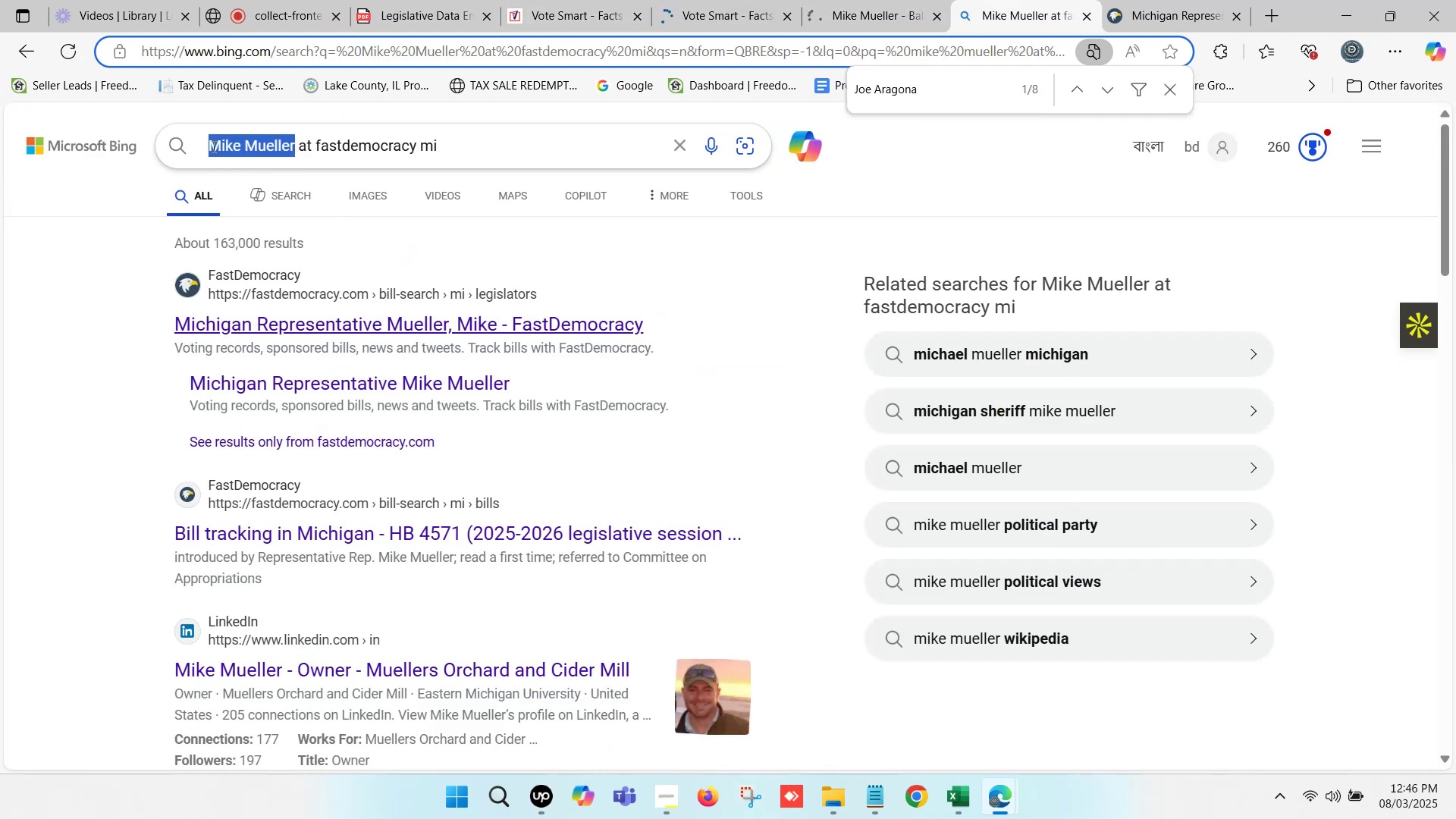 
key(Control+V)
 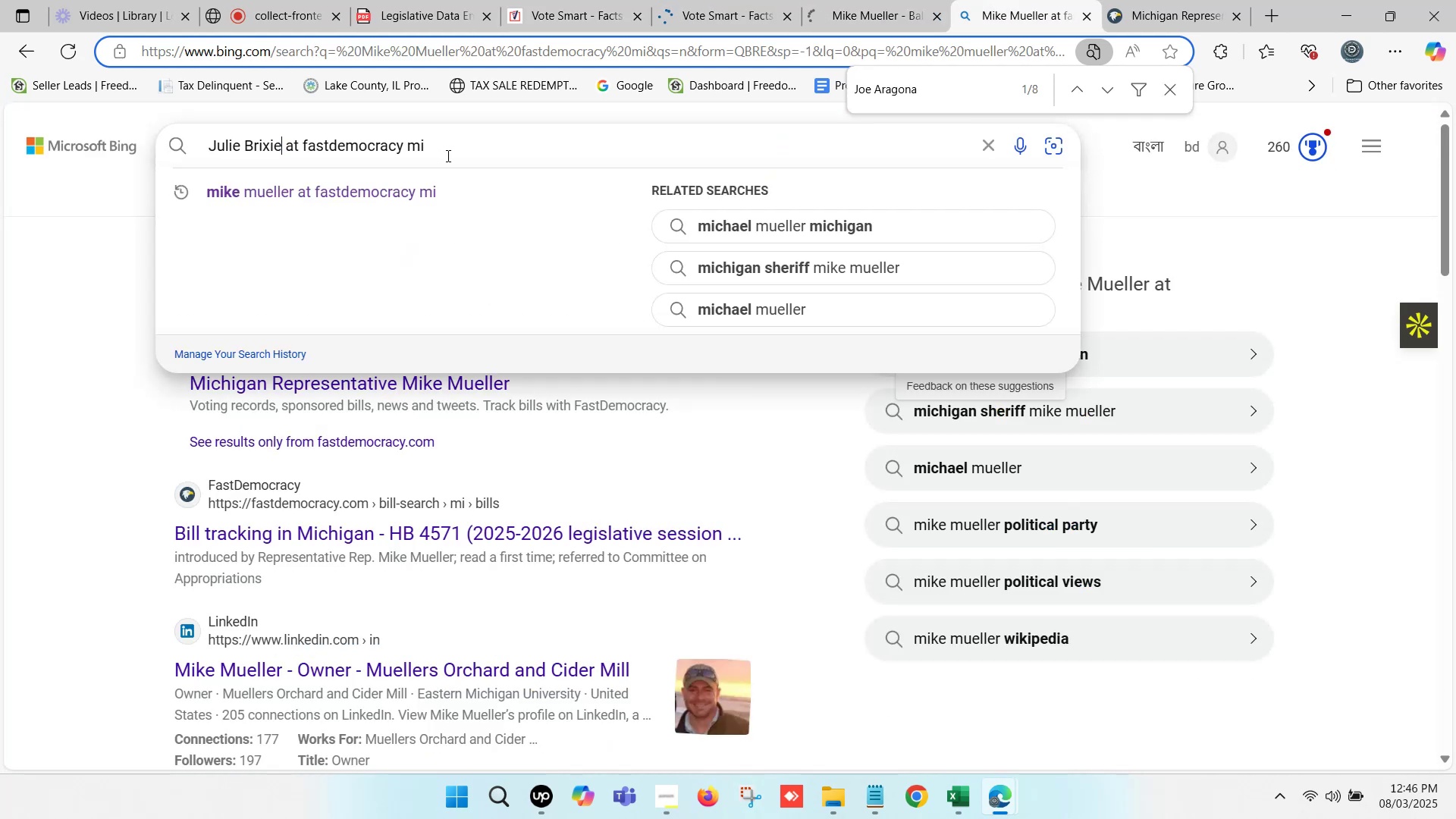 
key(Enter)
 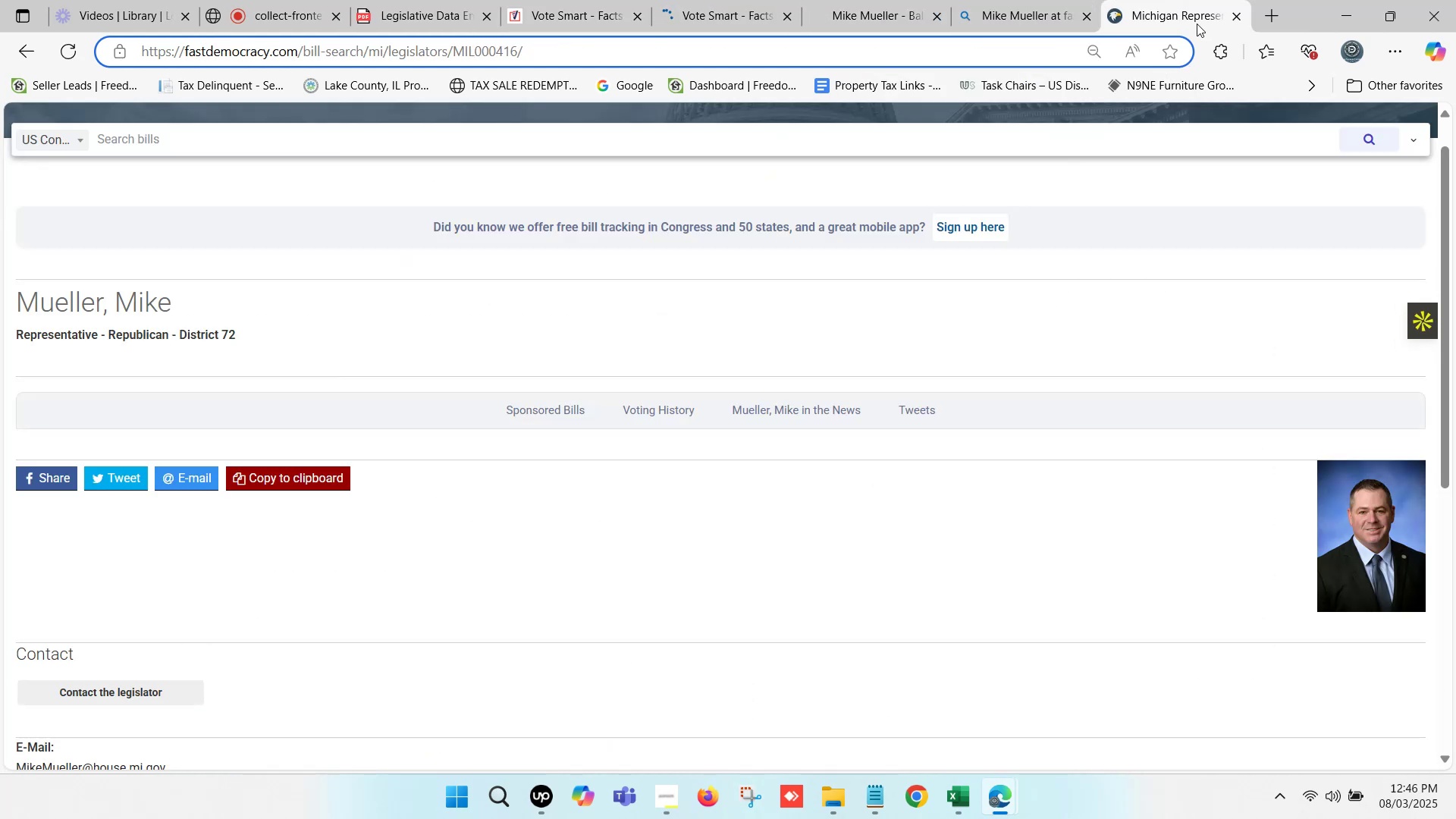 
left_click([1238, 18])
 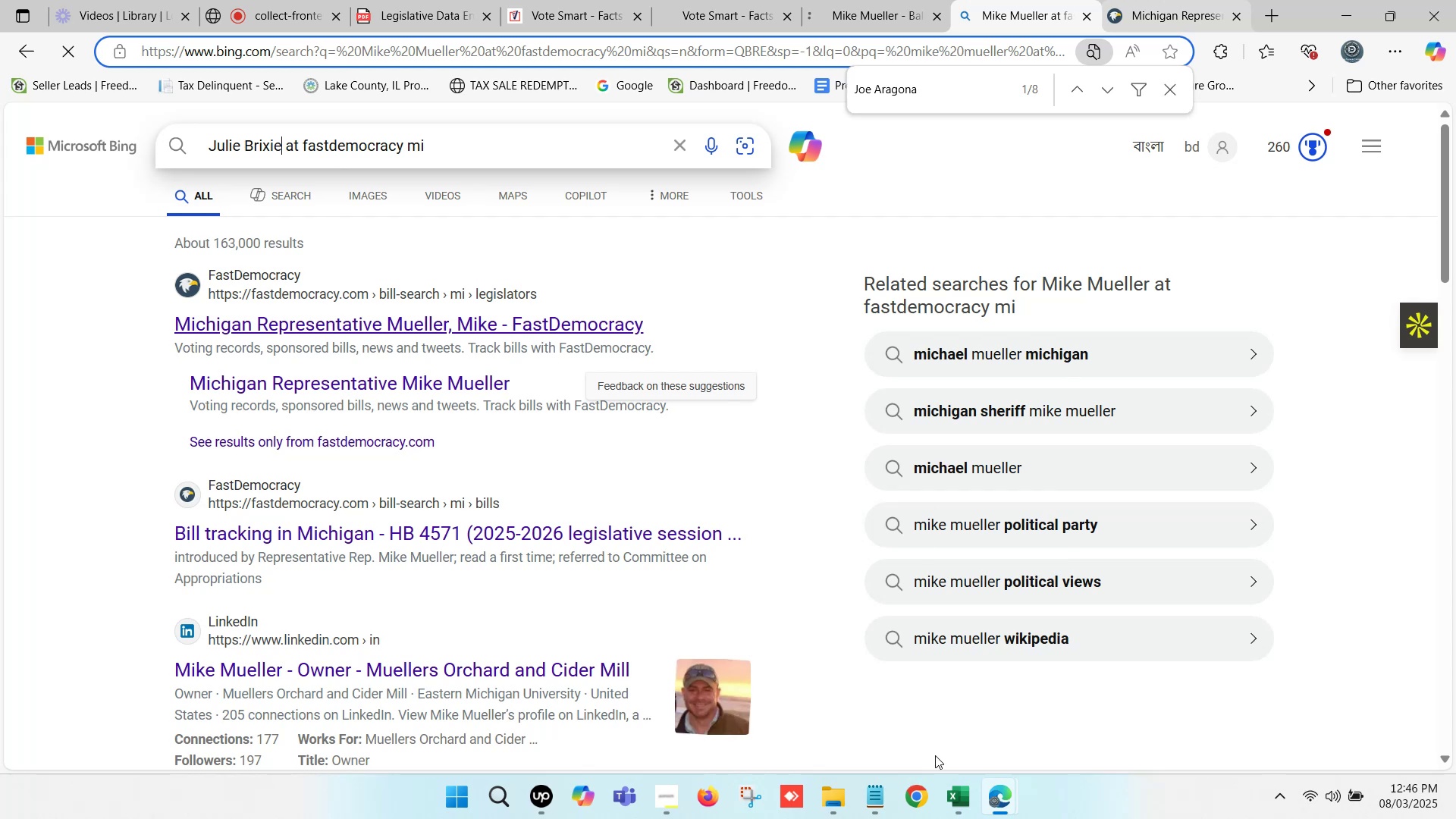 
left_click([956, 792])
 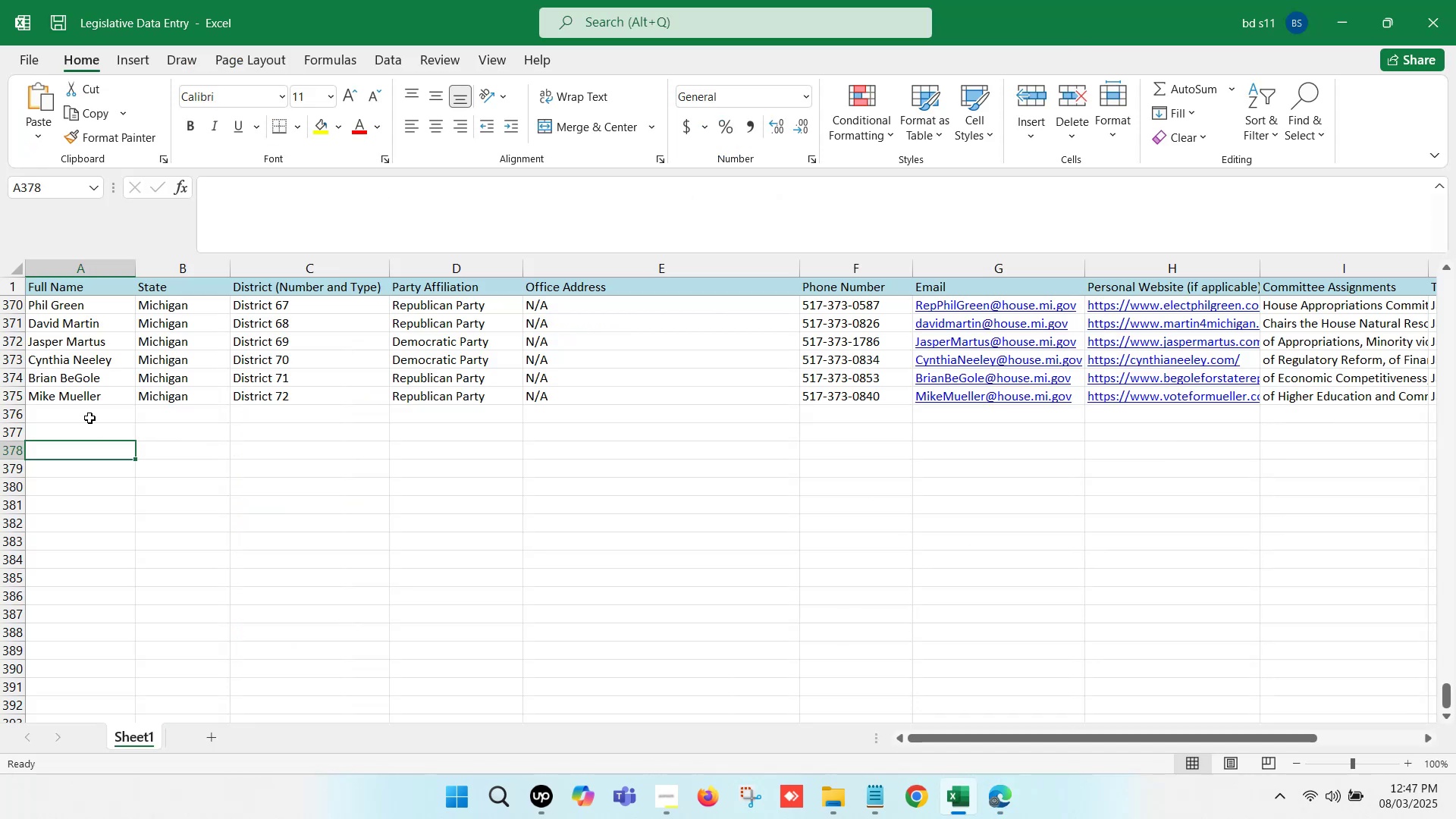 
left_click([88, 414])
 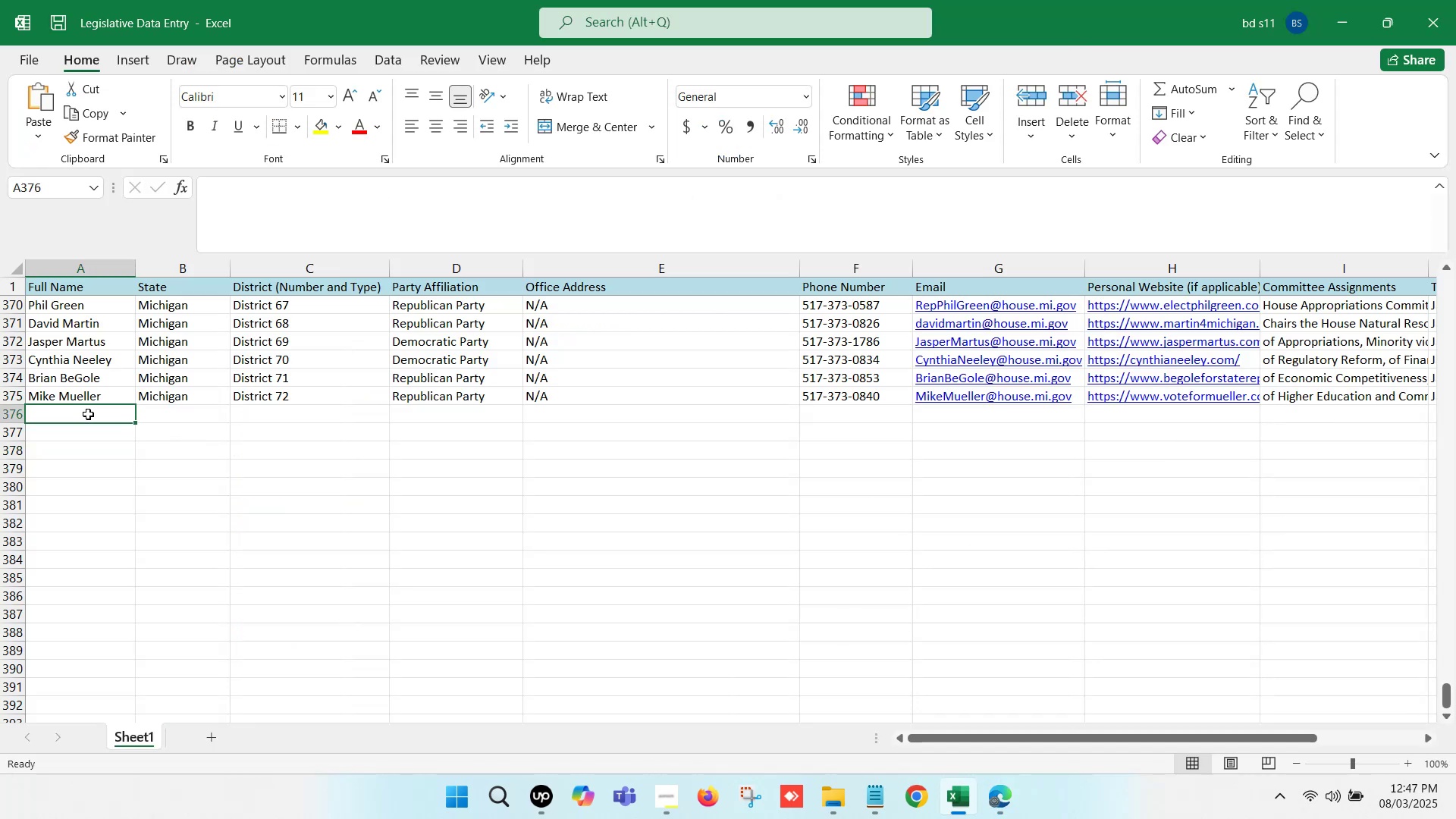 
left_click([88, 414])
 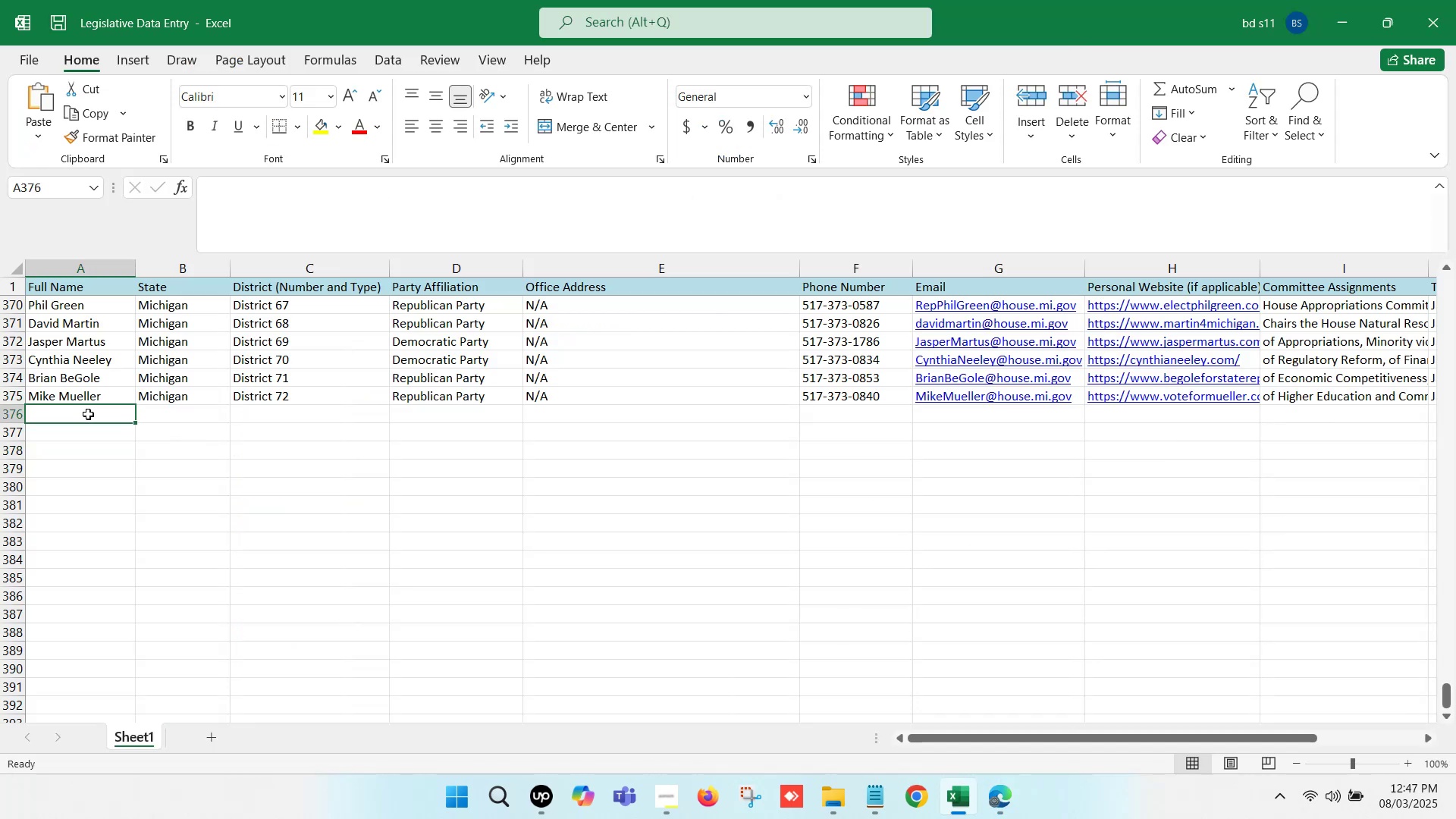 
double_click([88, 414])
 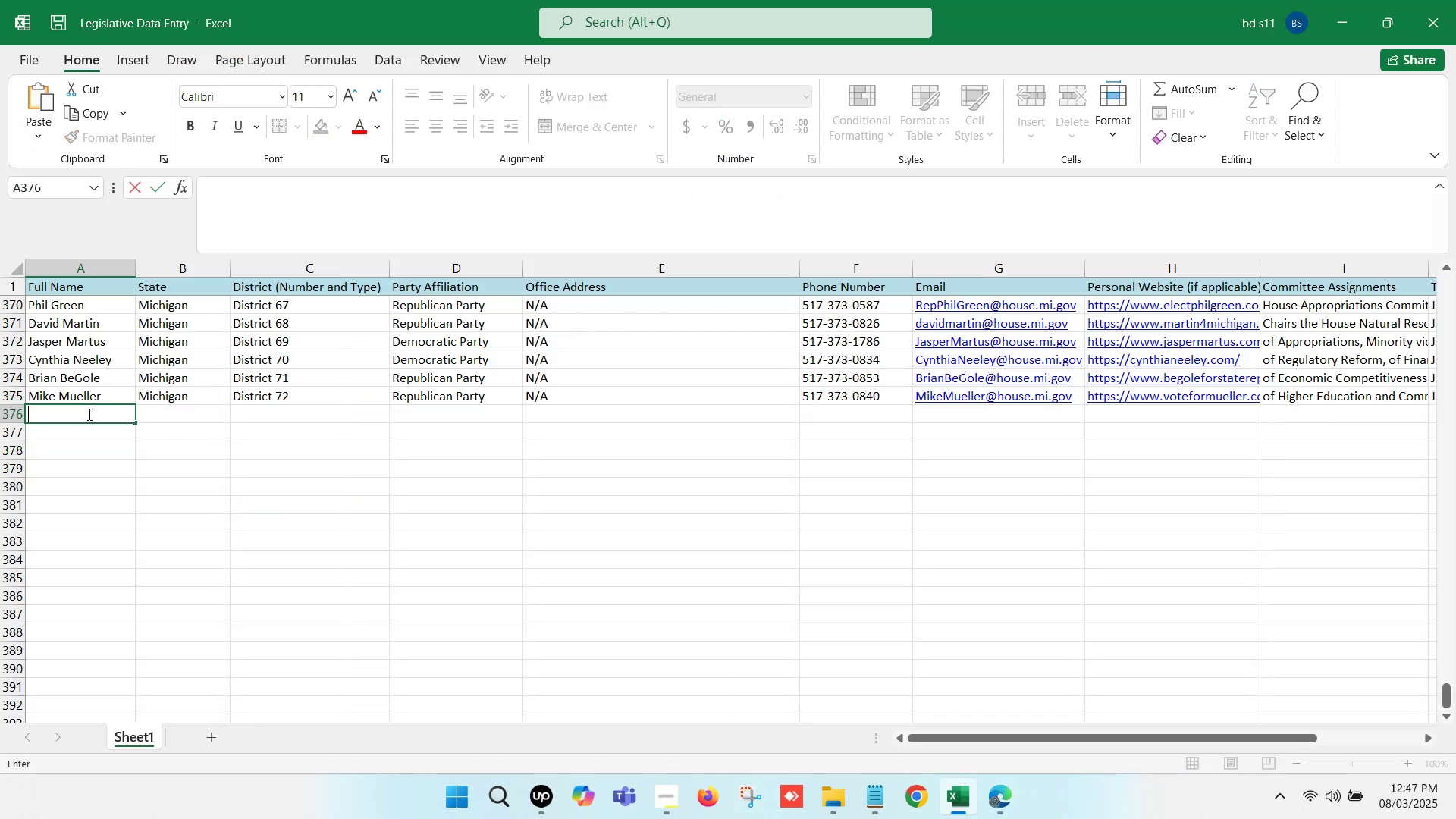 
key(Control+V)
 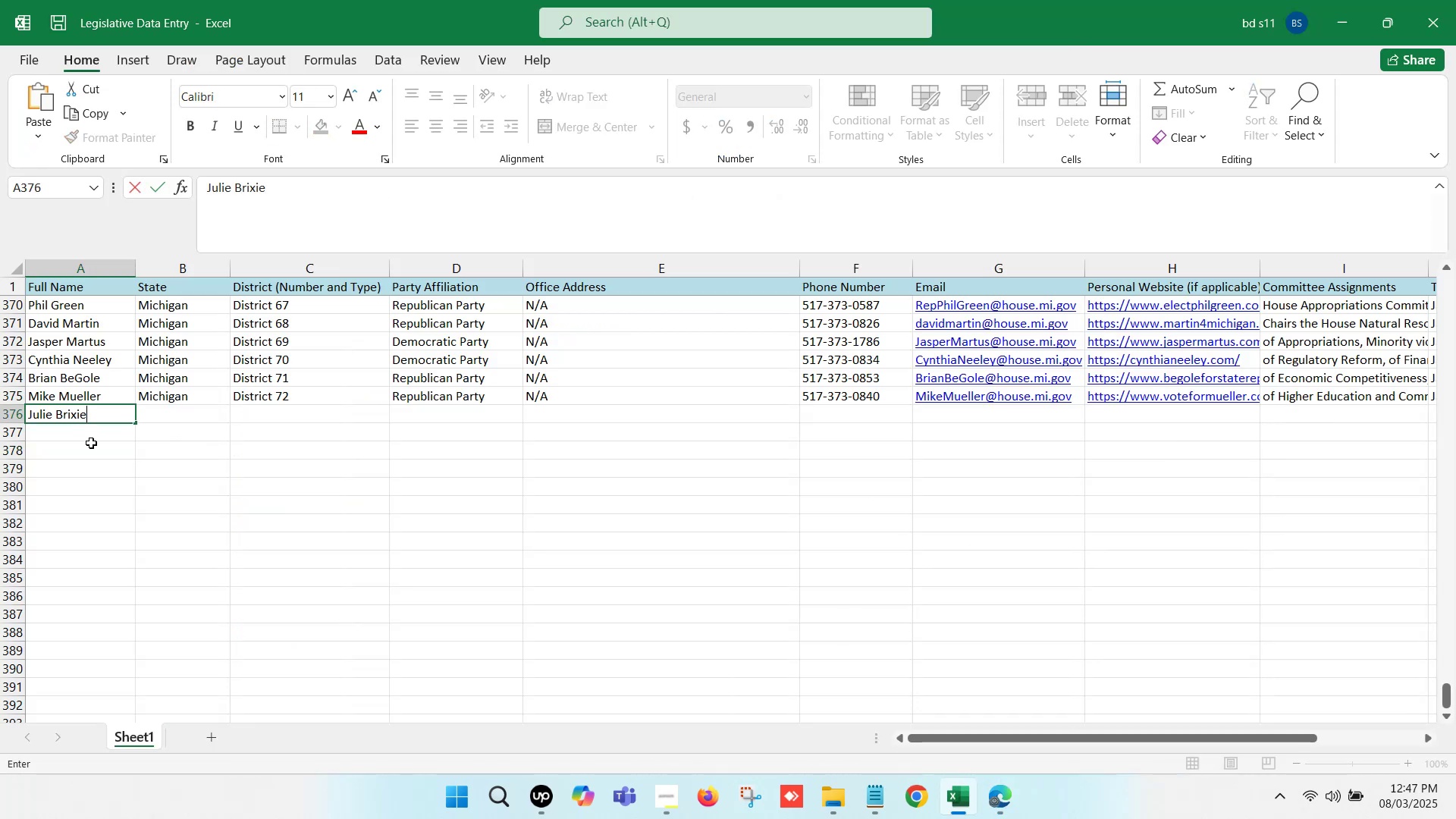 
left_click([91, 443])
 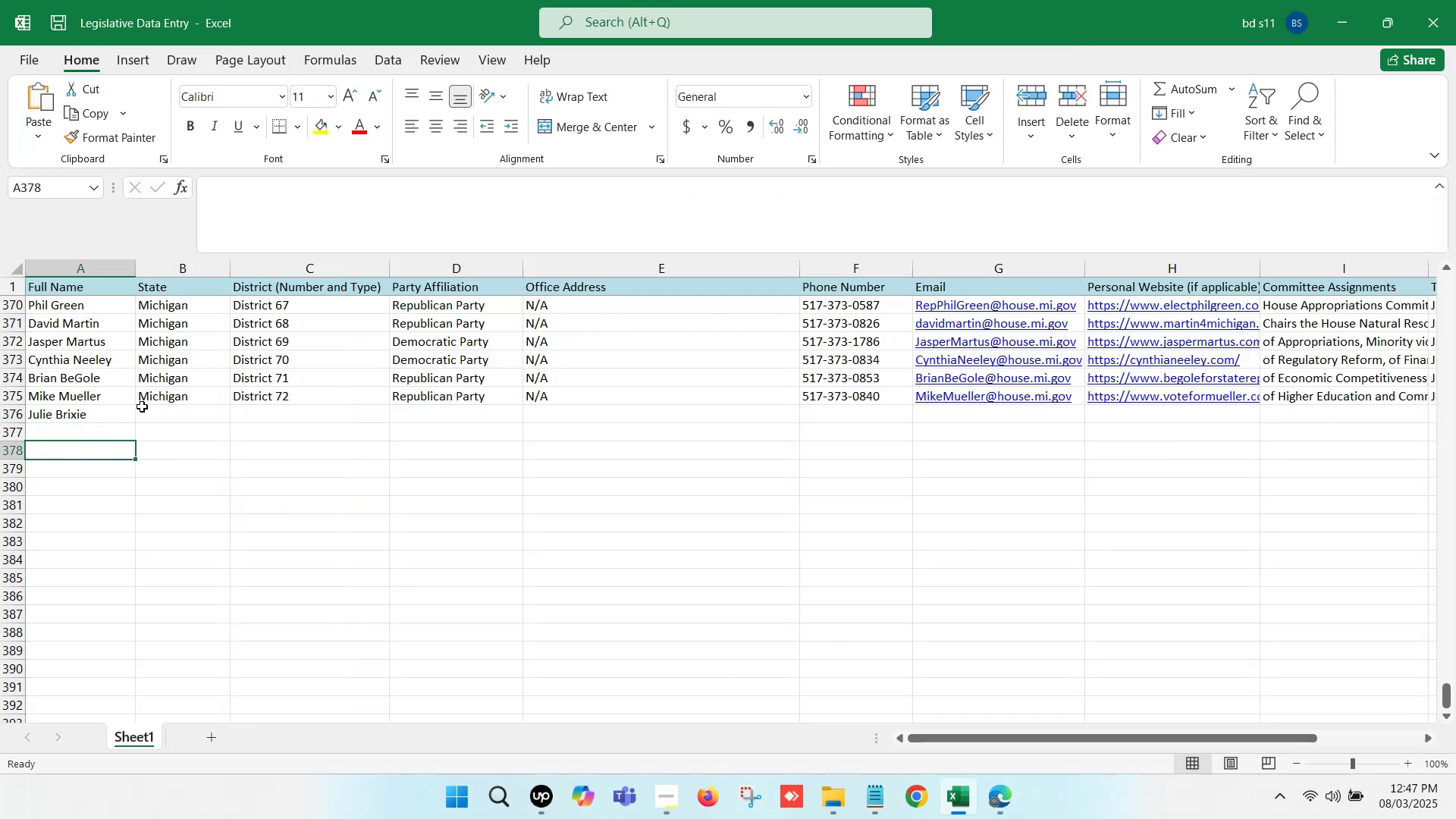 
left_click_drag(start_coordinate=[198, 395], to_coordinate=[289, 397])
 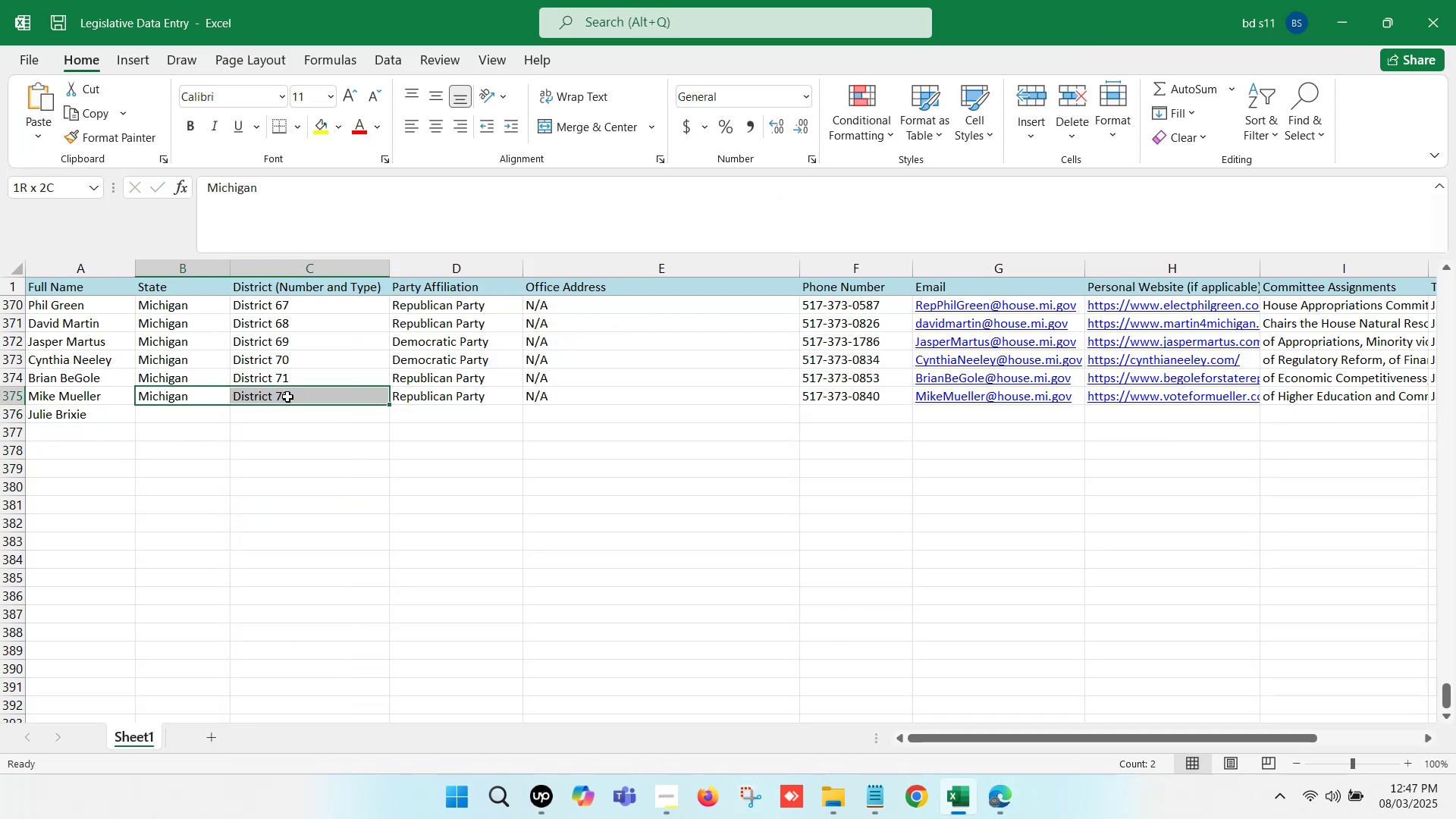 
key(Control+ControlLeft)
 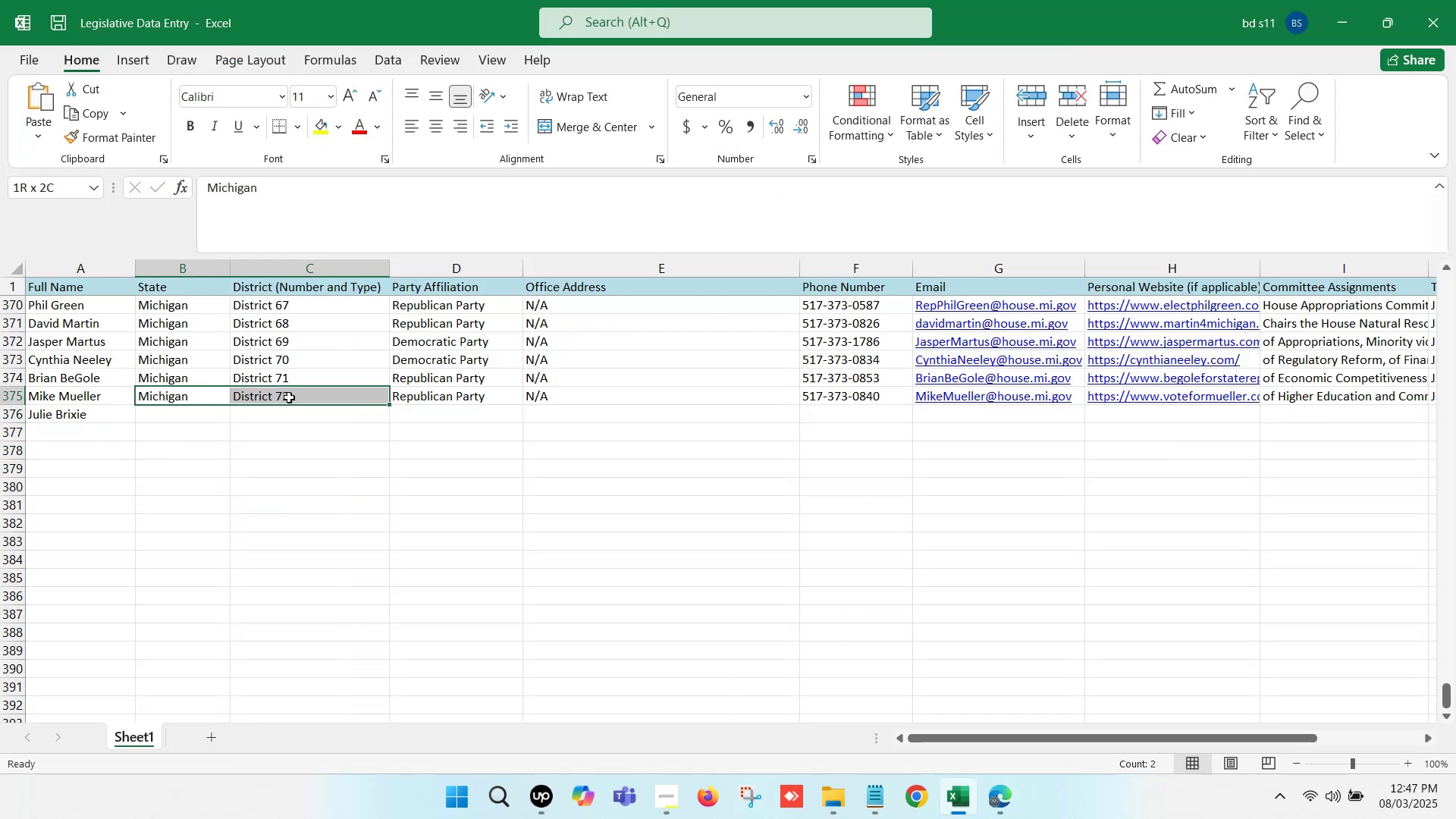 
key(Control+C)
 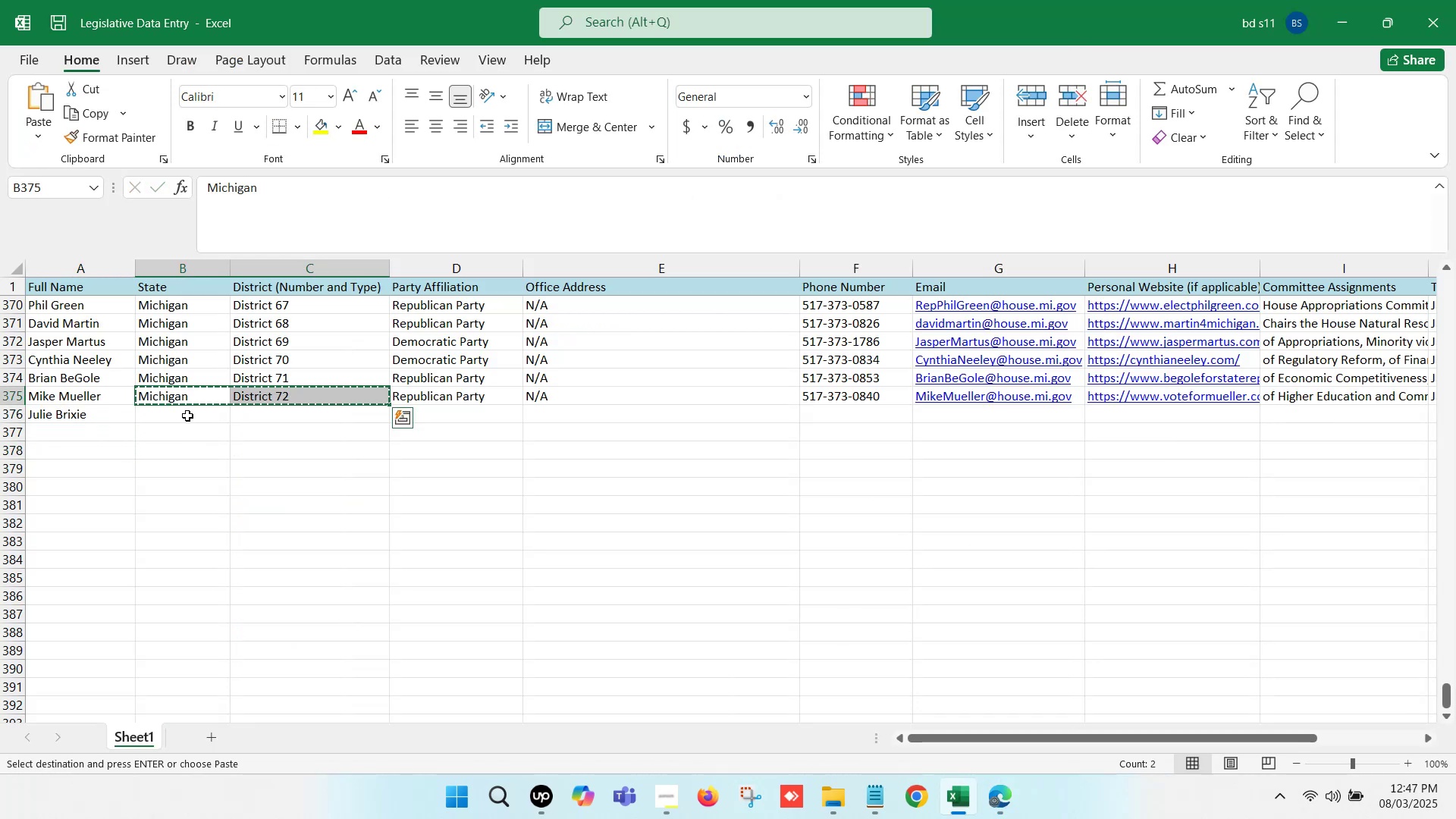 
key(Control+ControlLeft)
 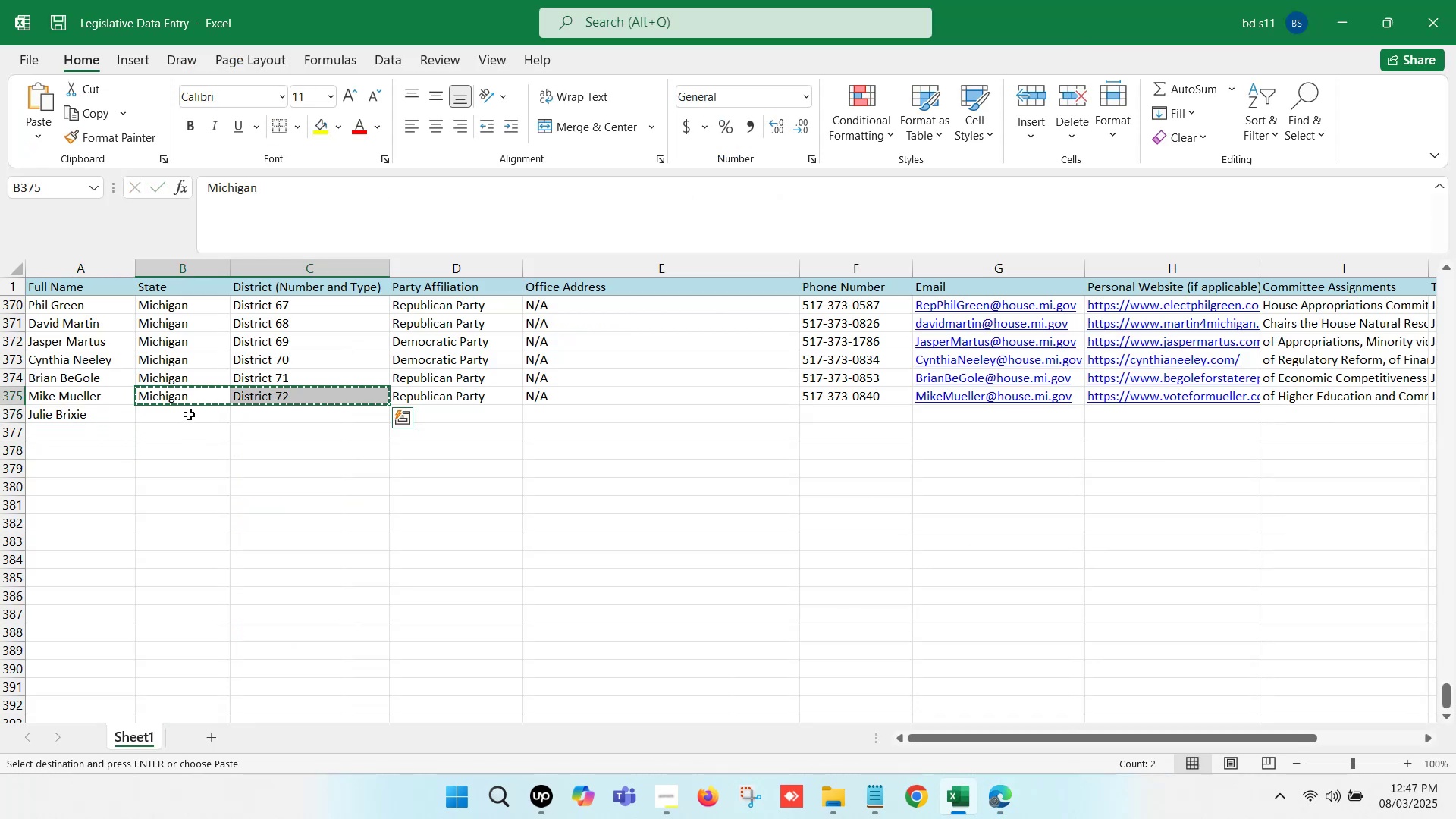 
left_click([189, 414])
 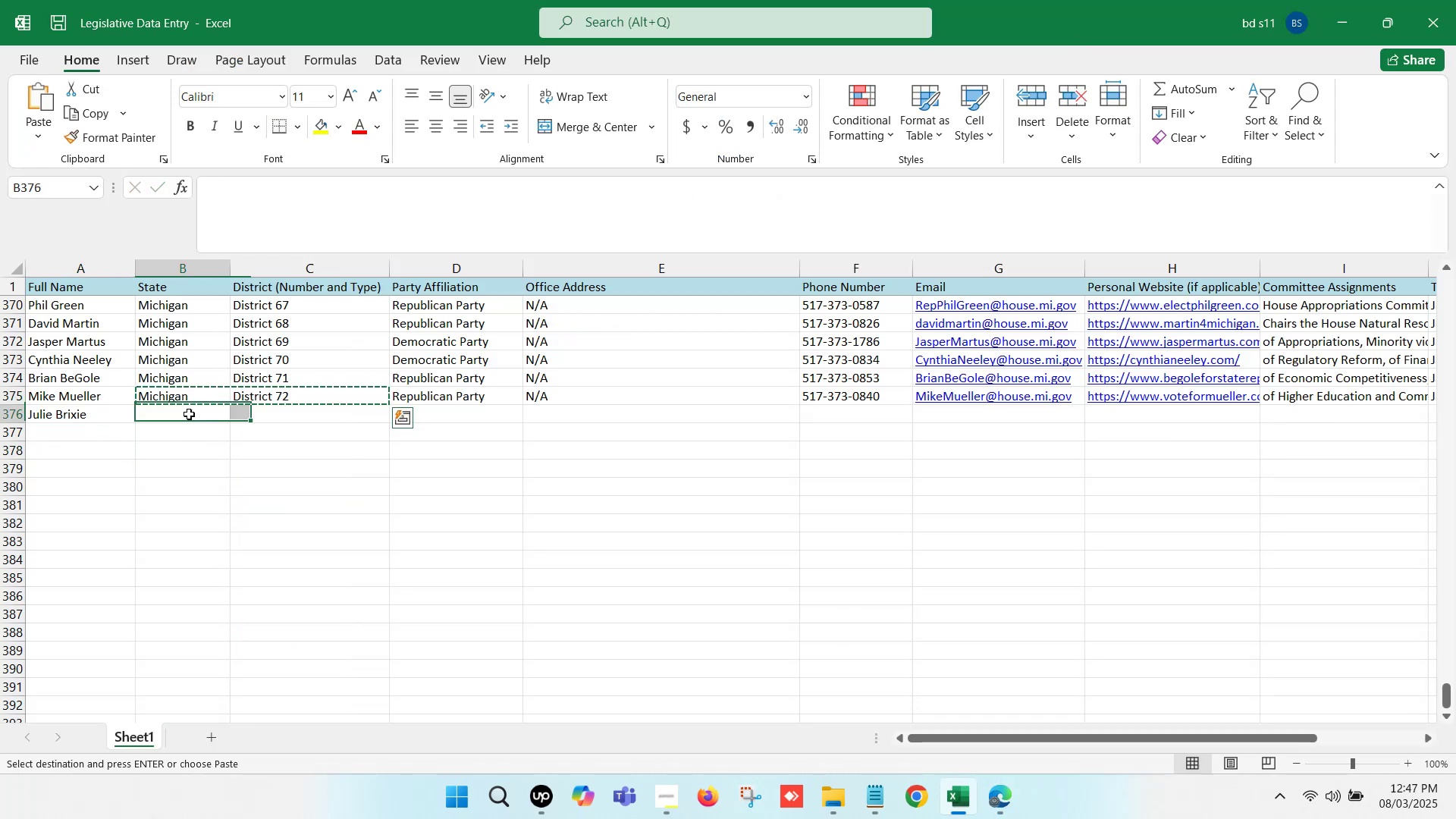 
key(Control+V)
 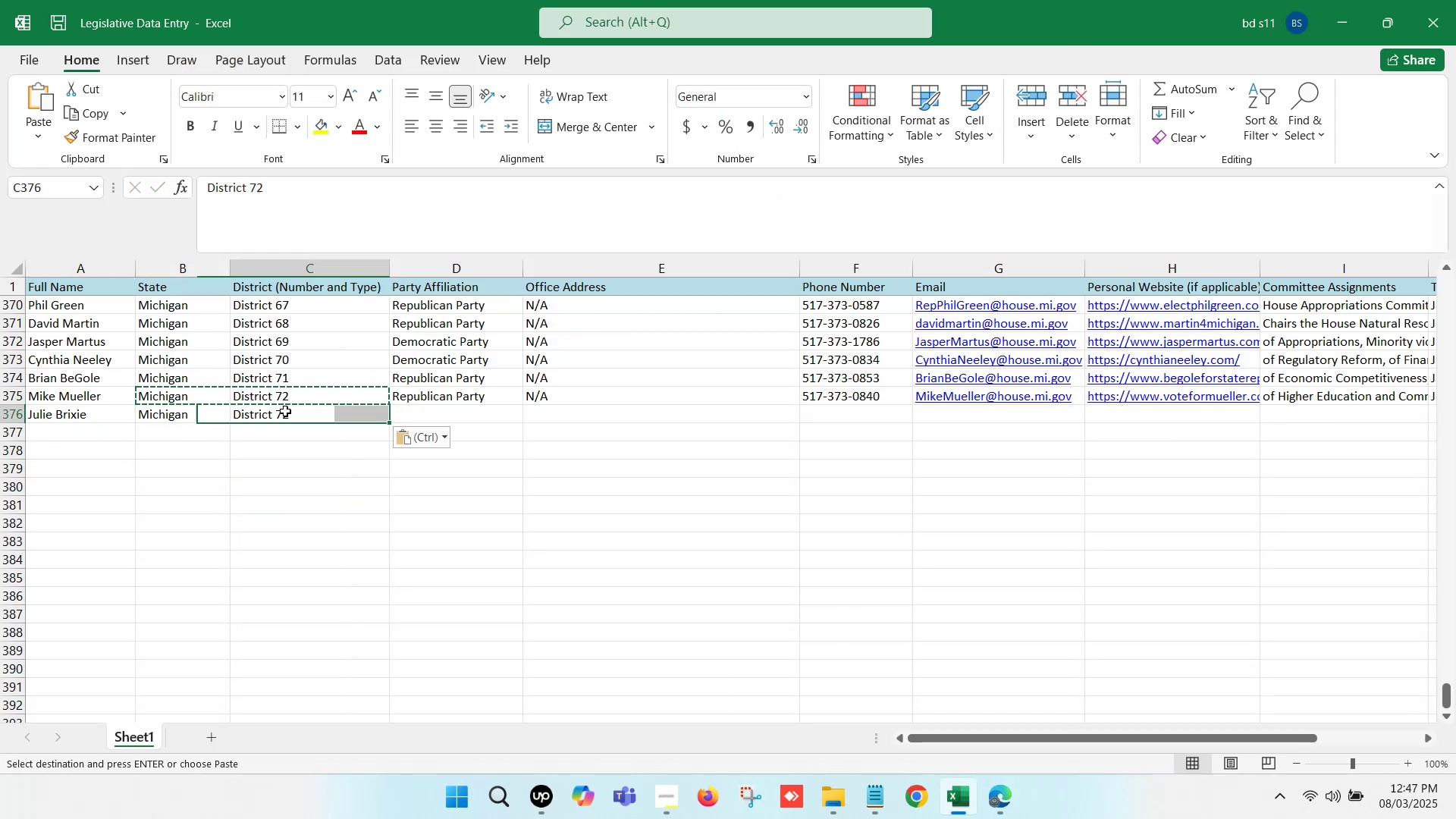 
double_click([285, 411])
 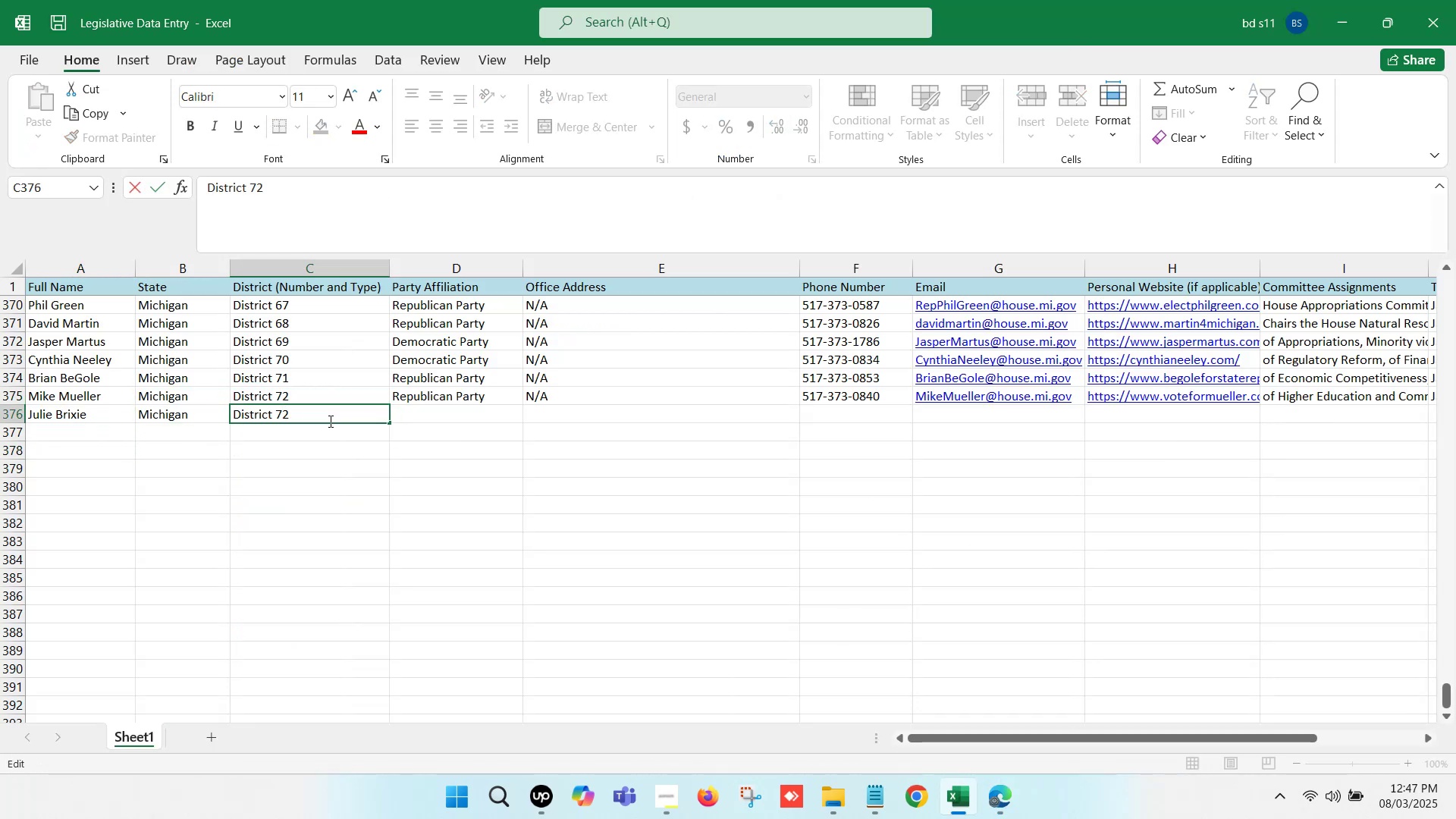 
left_click([329, 418])
 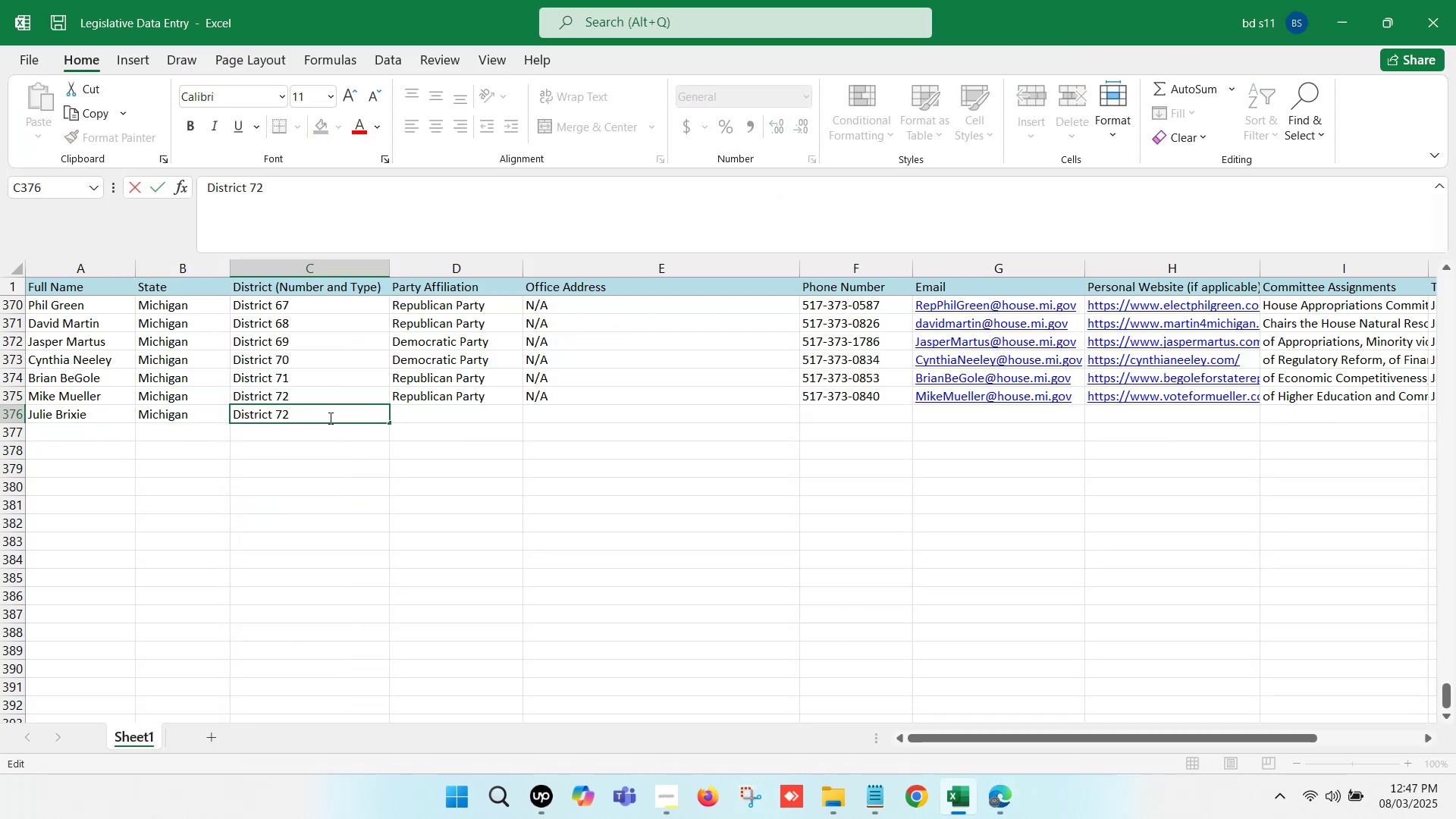 
key(Backspace)
 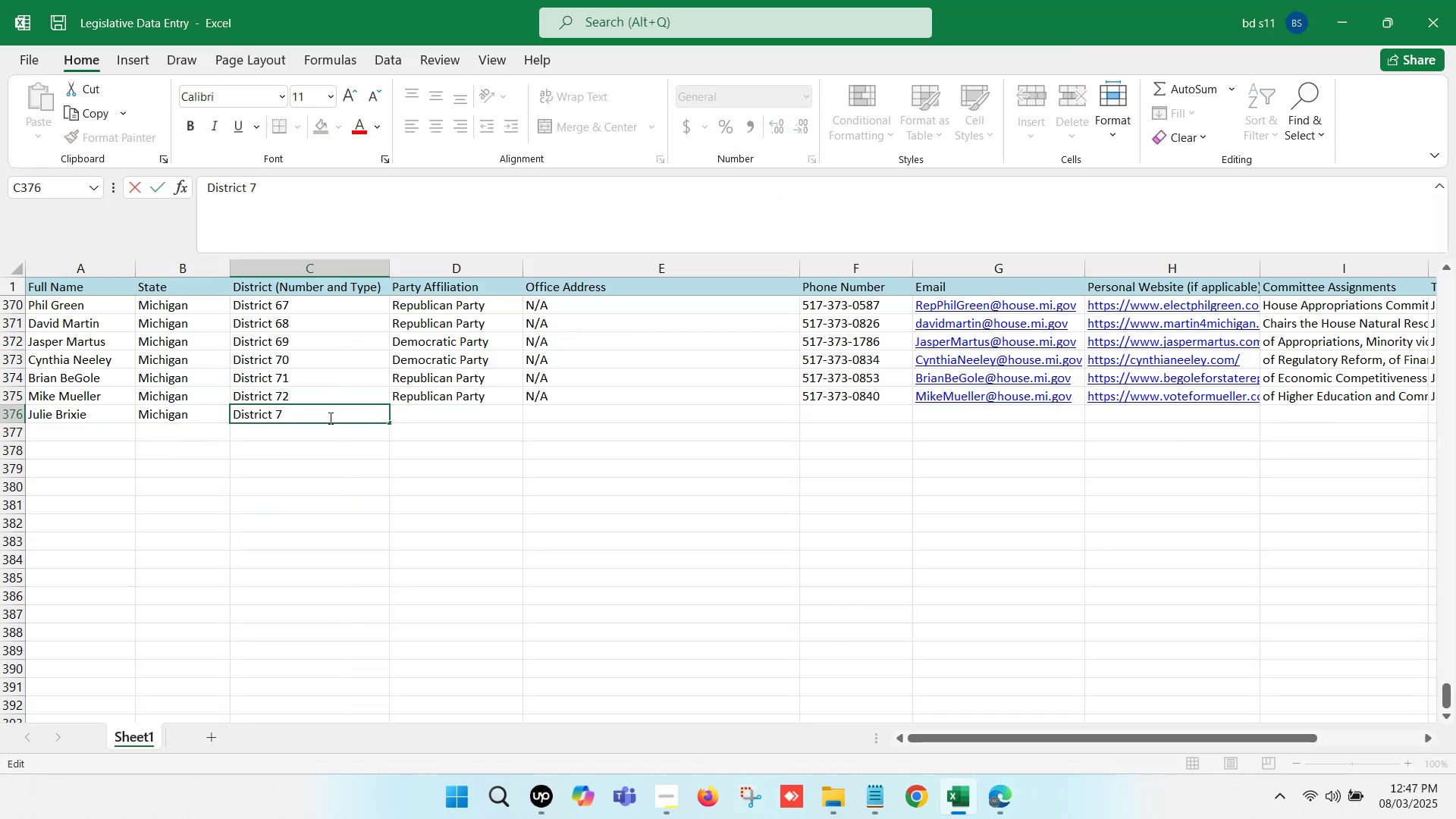 
key(3)
 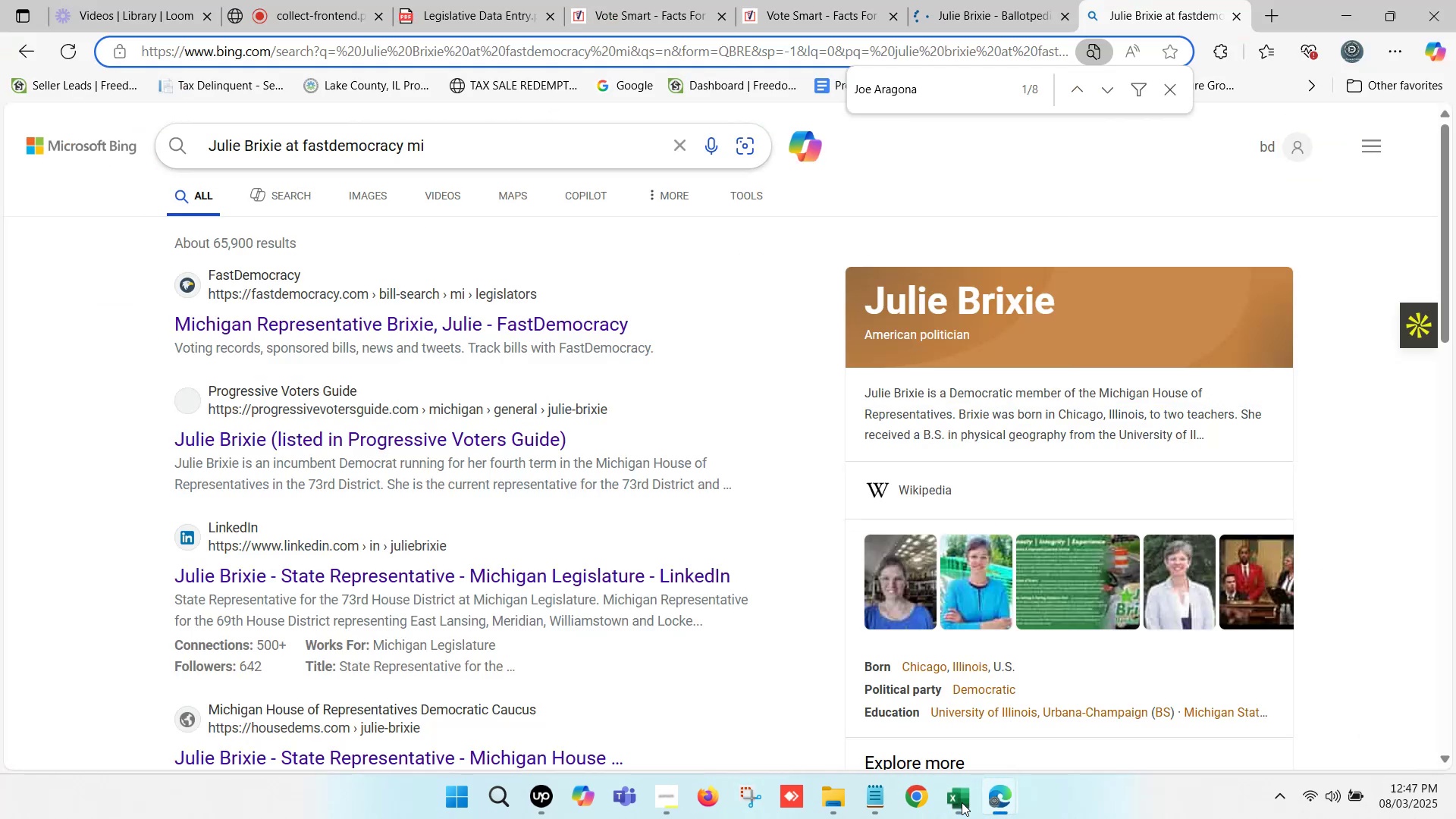 
left_click([962, 802])
 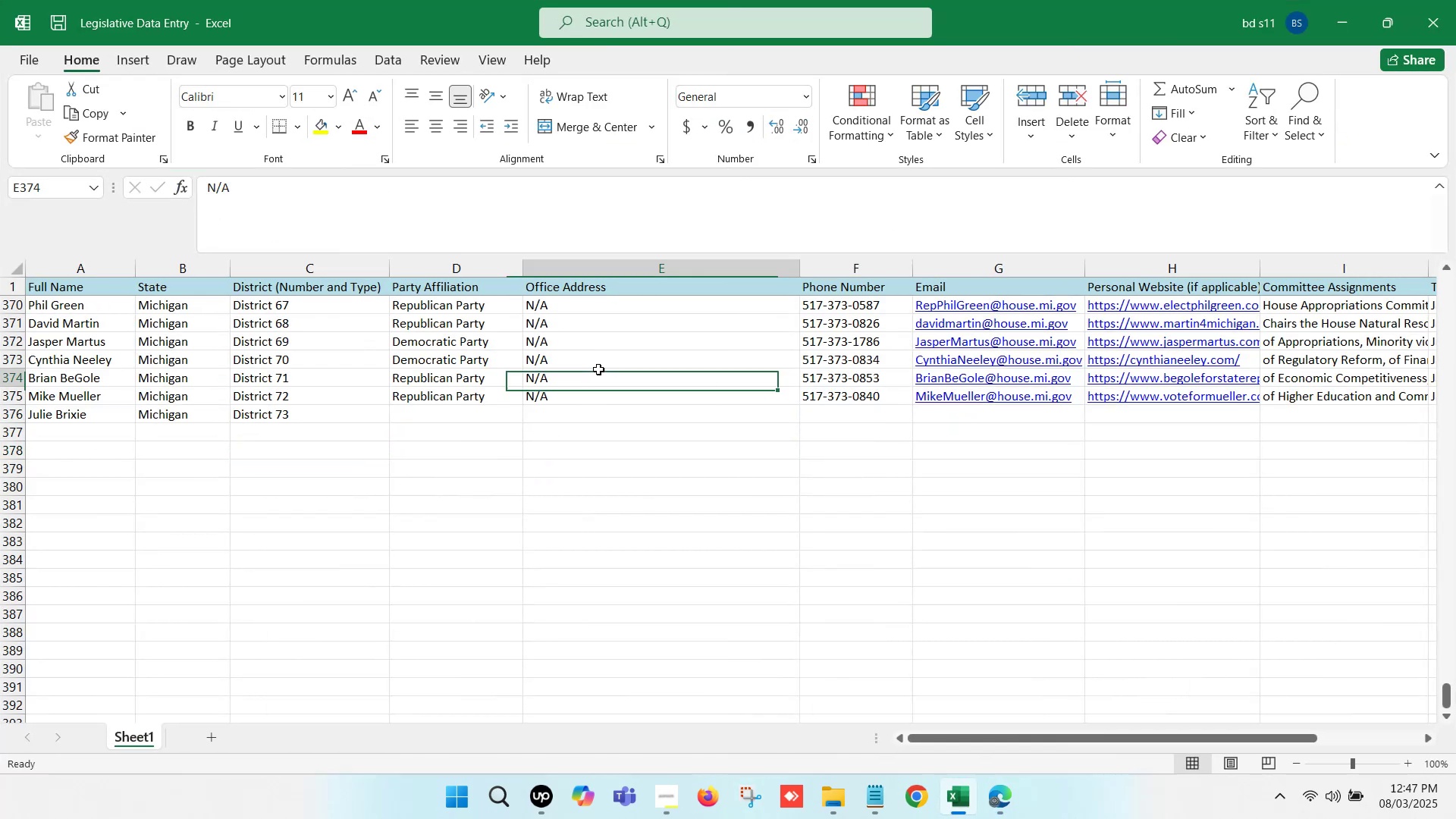 
left_click_drag(start_coordinate=[473, 356], to_coordinate=[584, 361])
 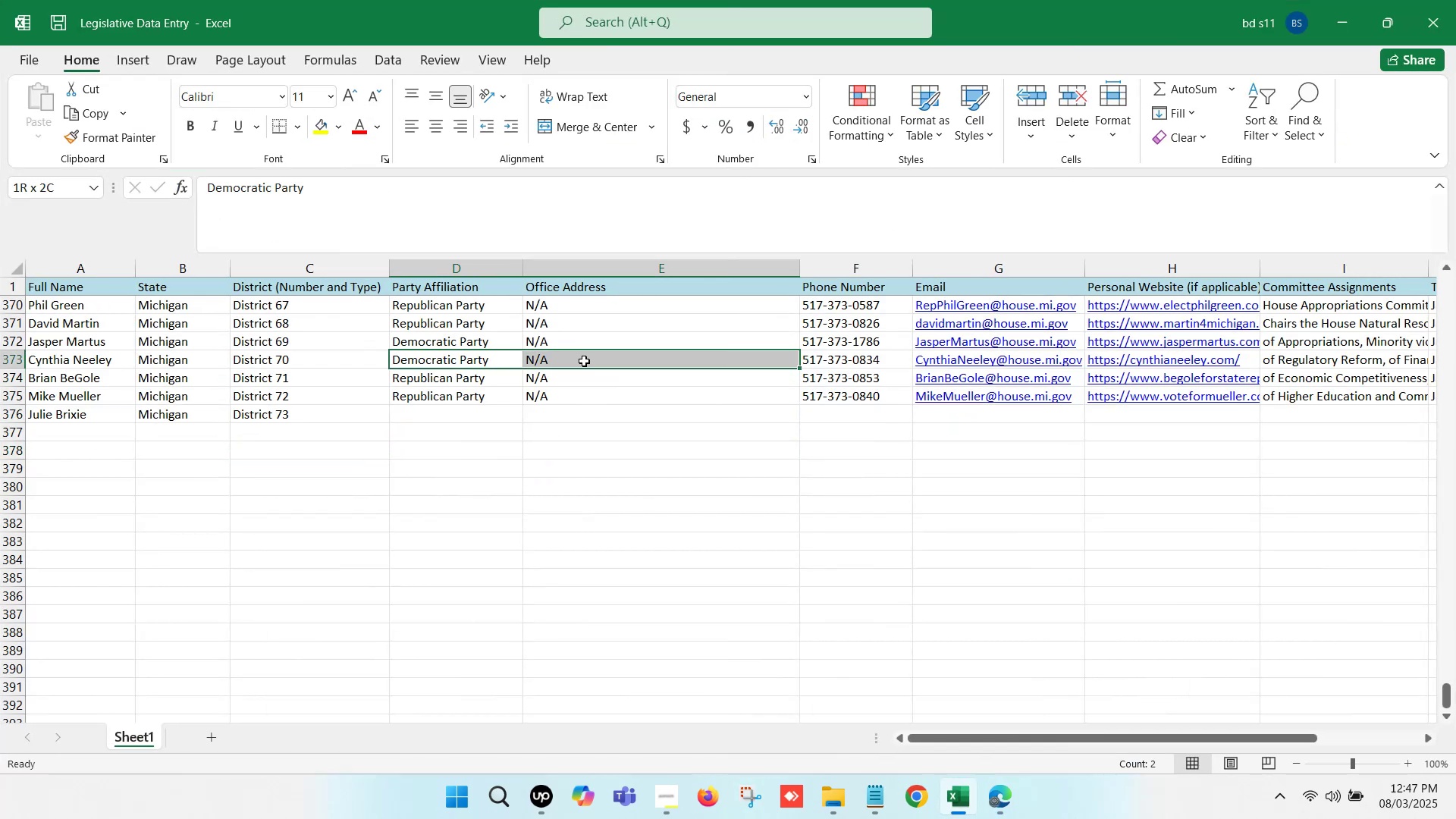 
key(Control+C)
 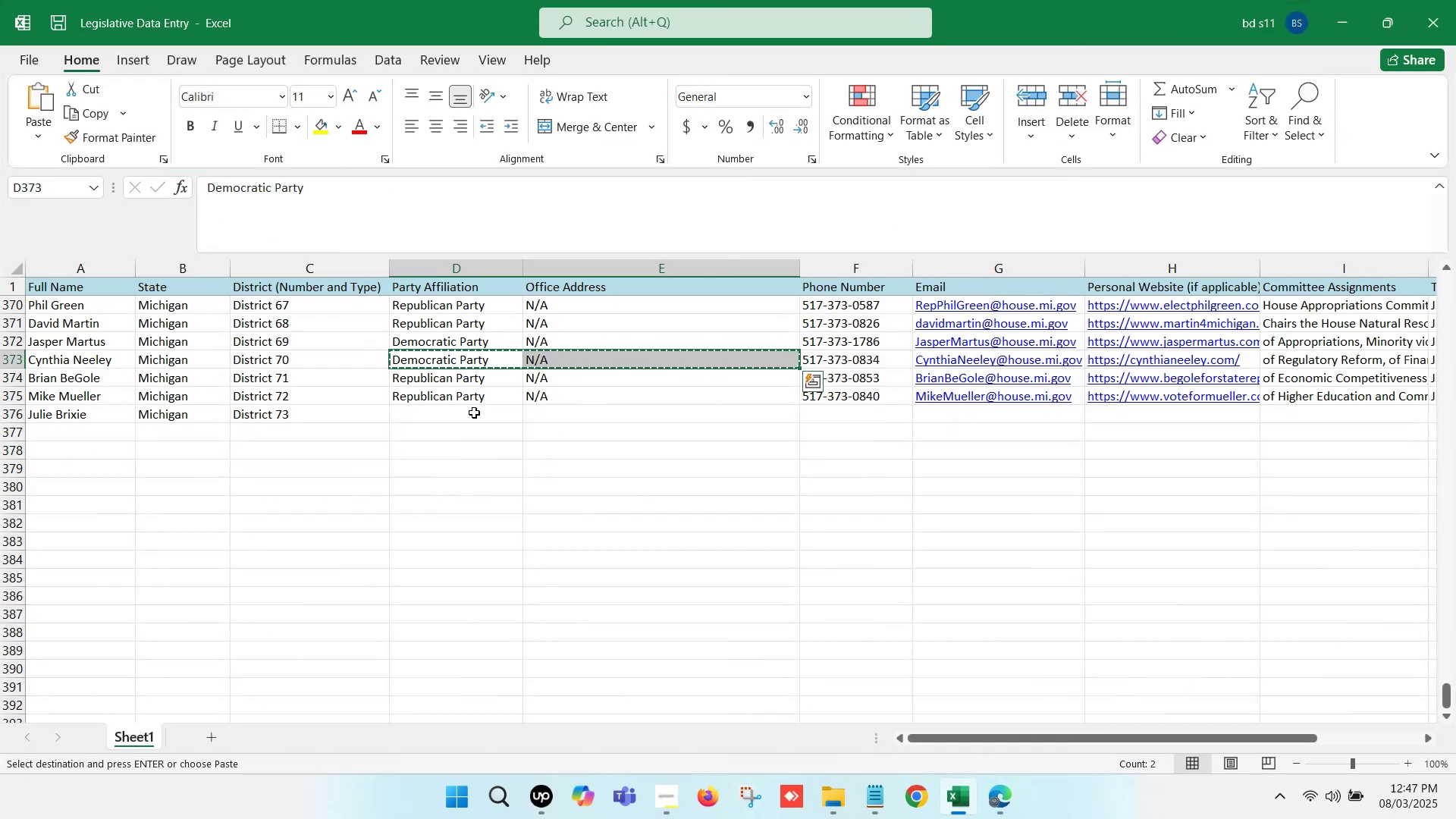 
left_click([472, 416])
 